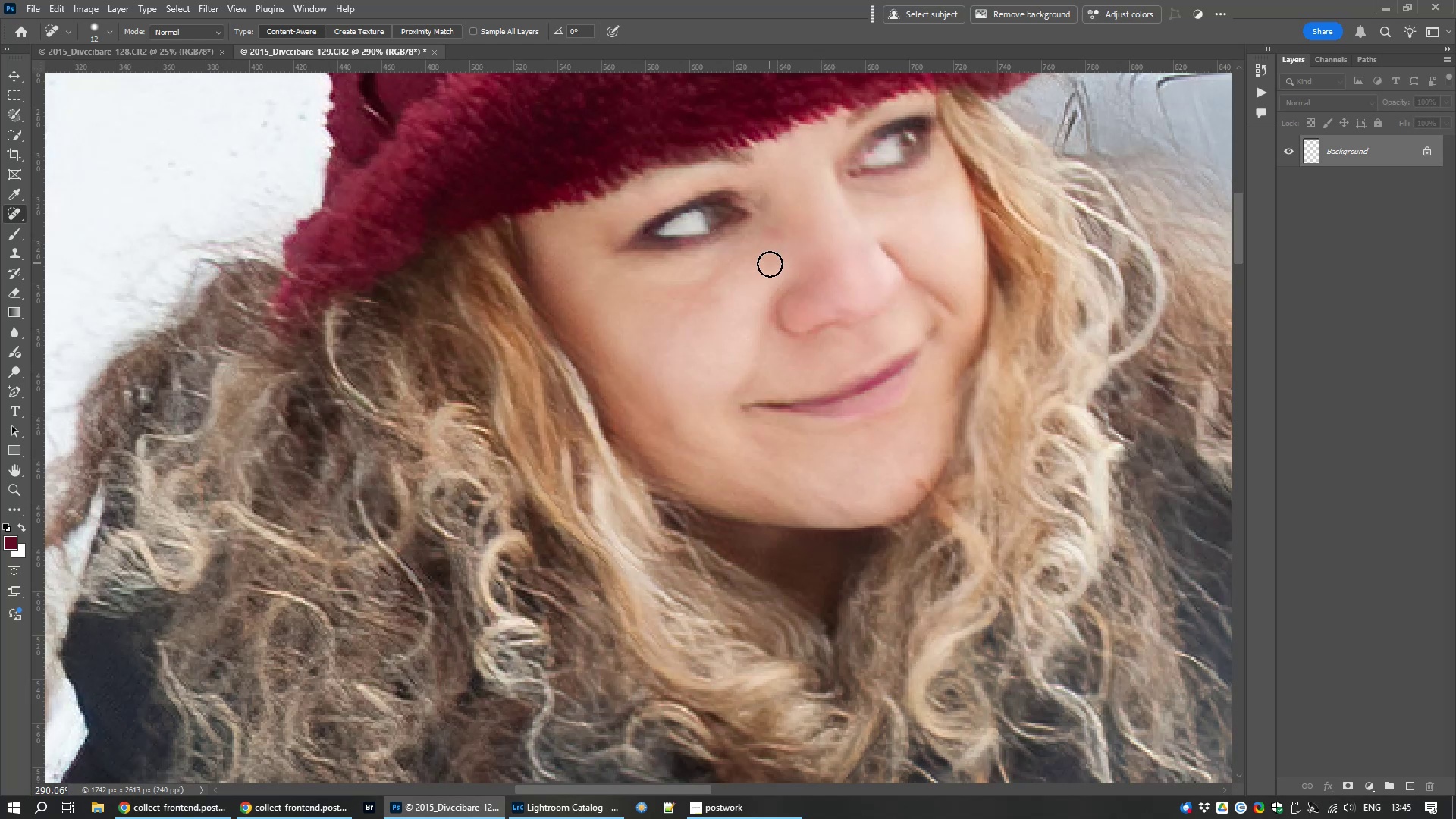 
hold_key(key=Space, duration=0.31)
 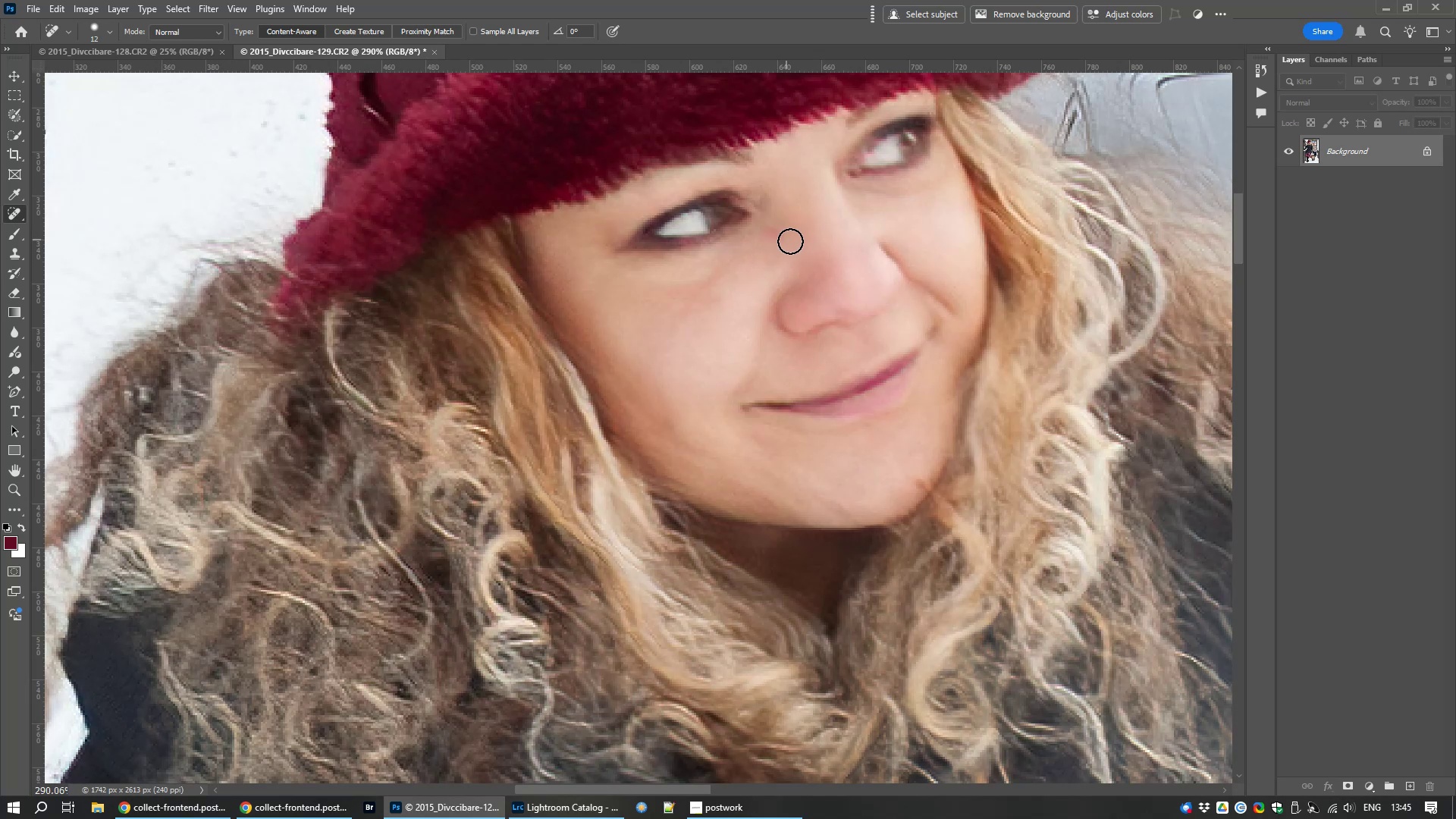 
hold_key(key=Space, duration=1.53)
 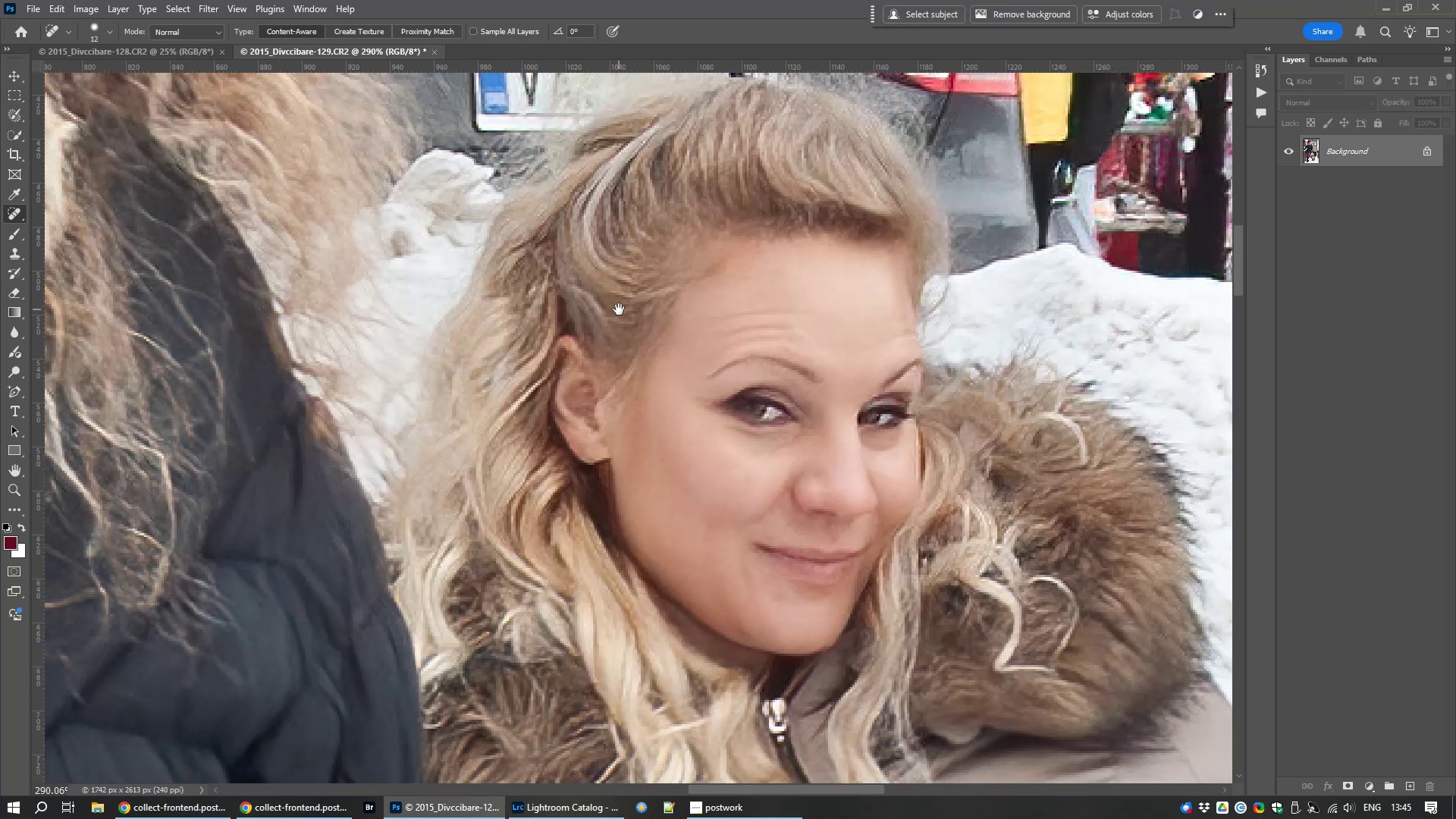 
hold_key(key=Space, duration=0.5)
 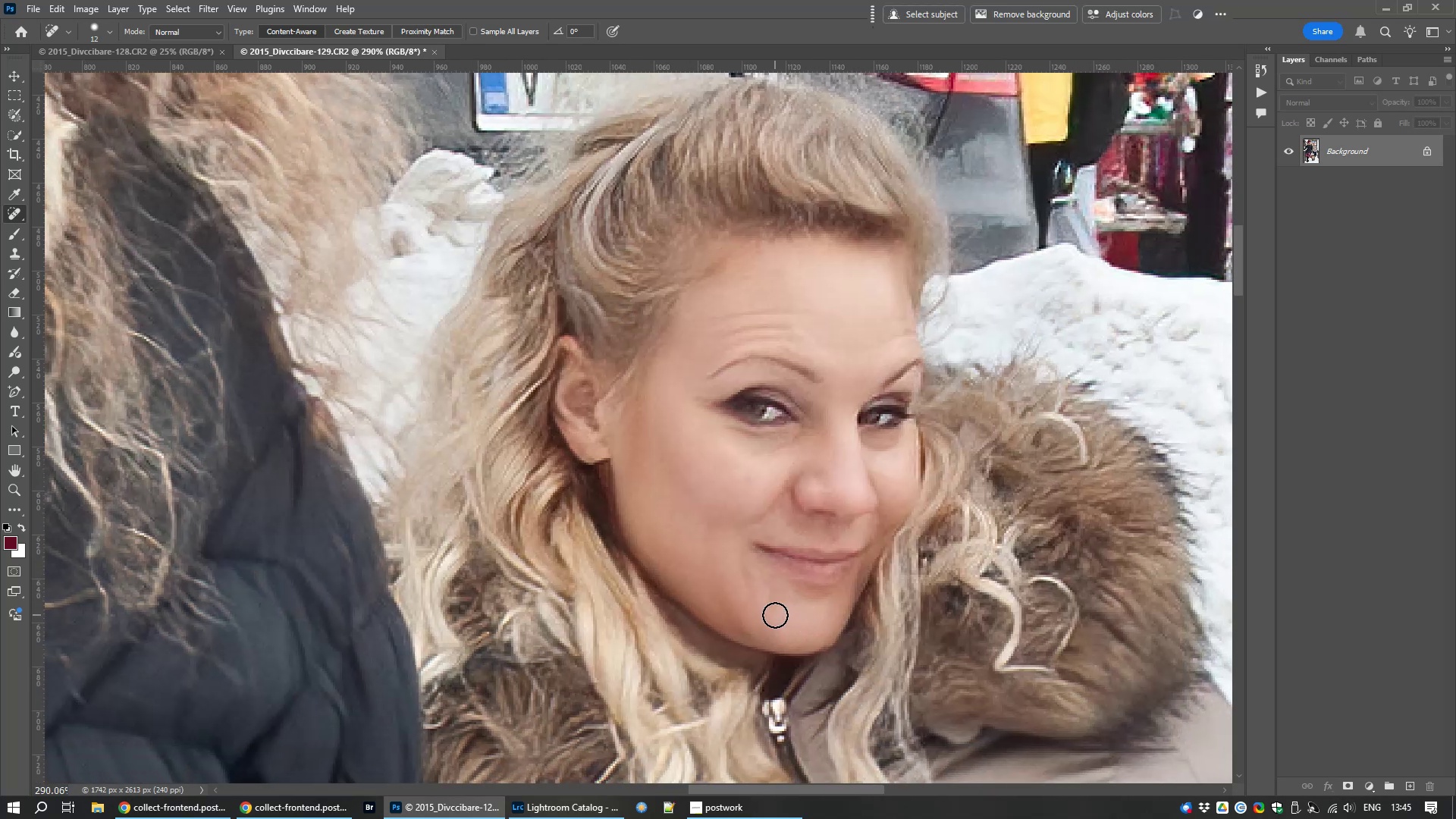 
key(Control+Numpad0)
 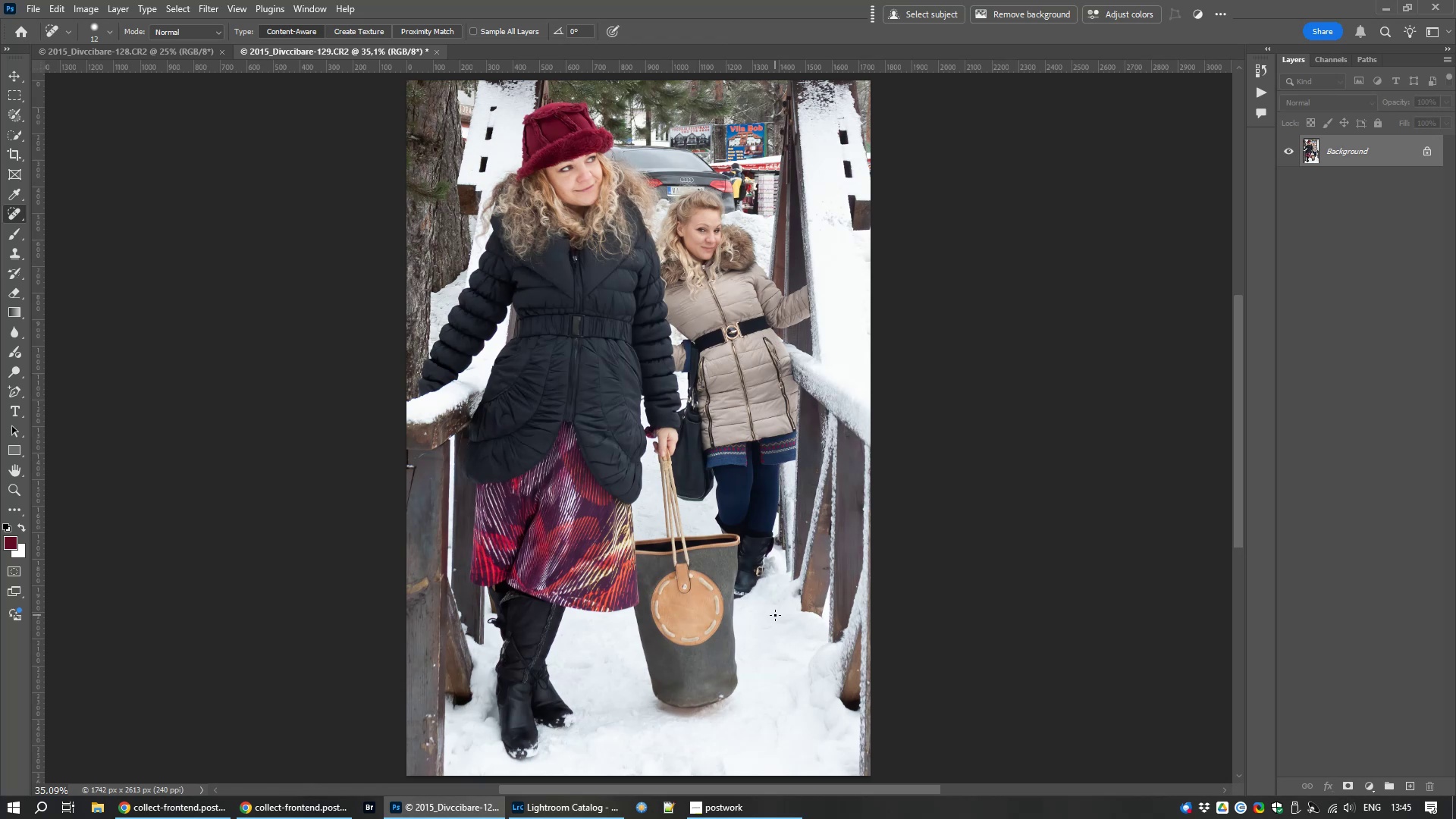 
wait(5.59)
 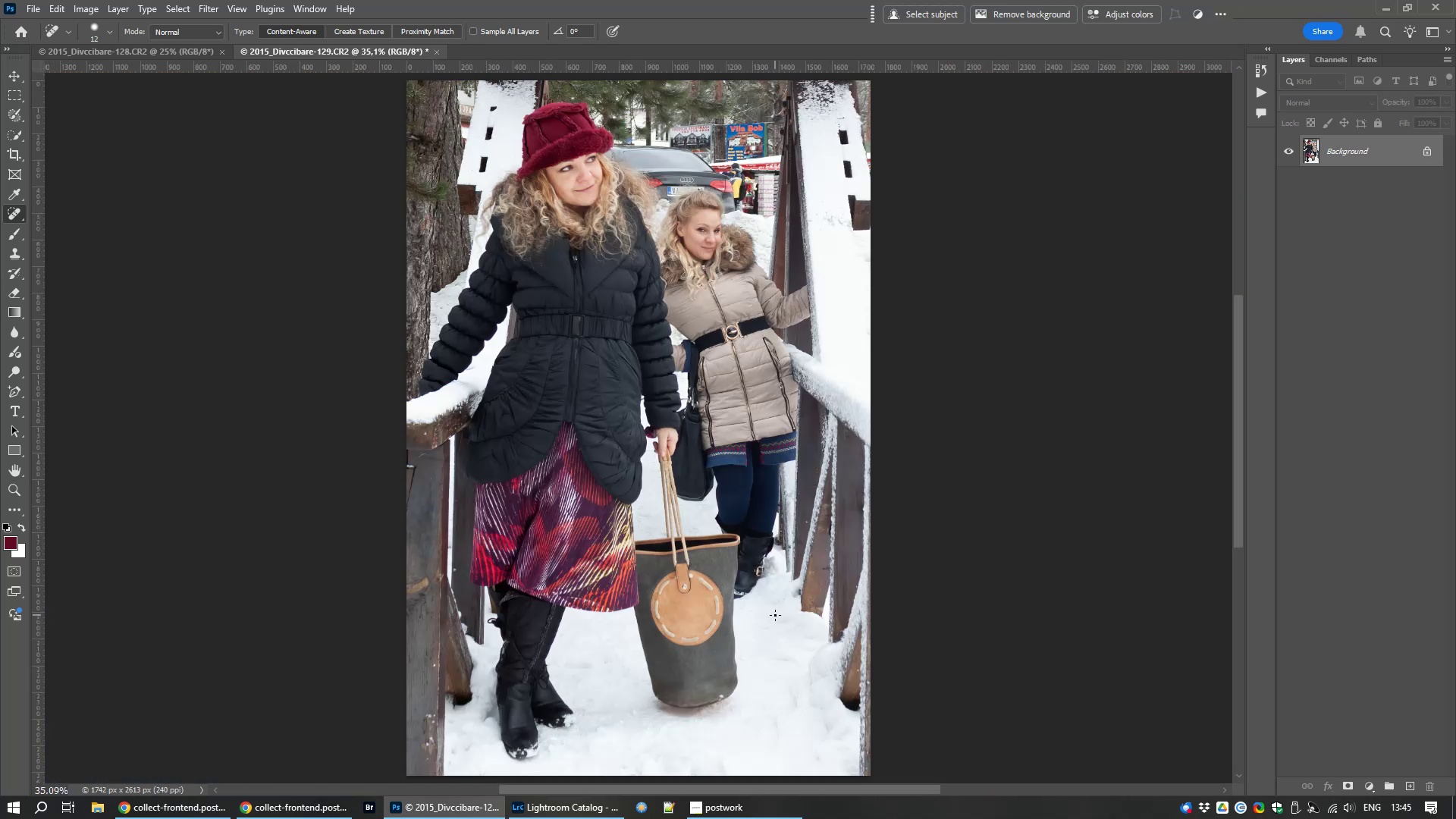 
scroll: coordinate [789, 685], scroll_direction: up, amount: 17.0
 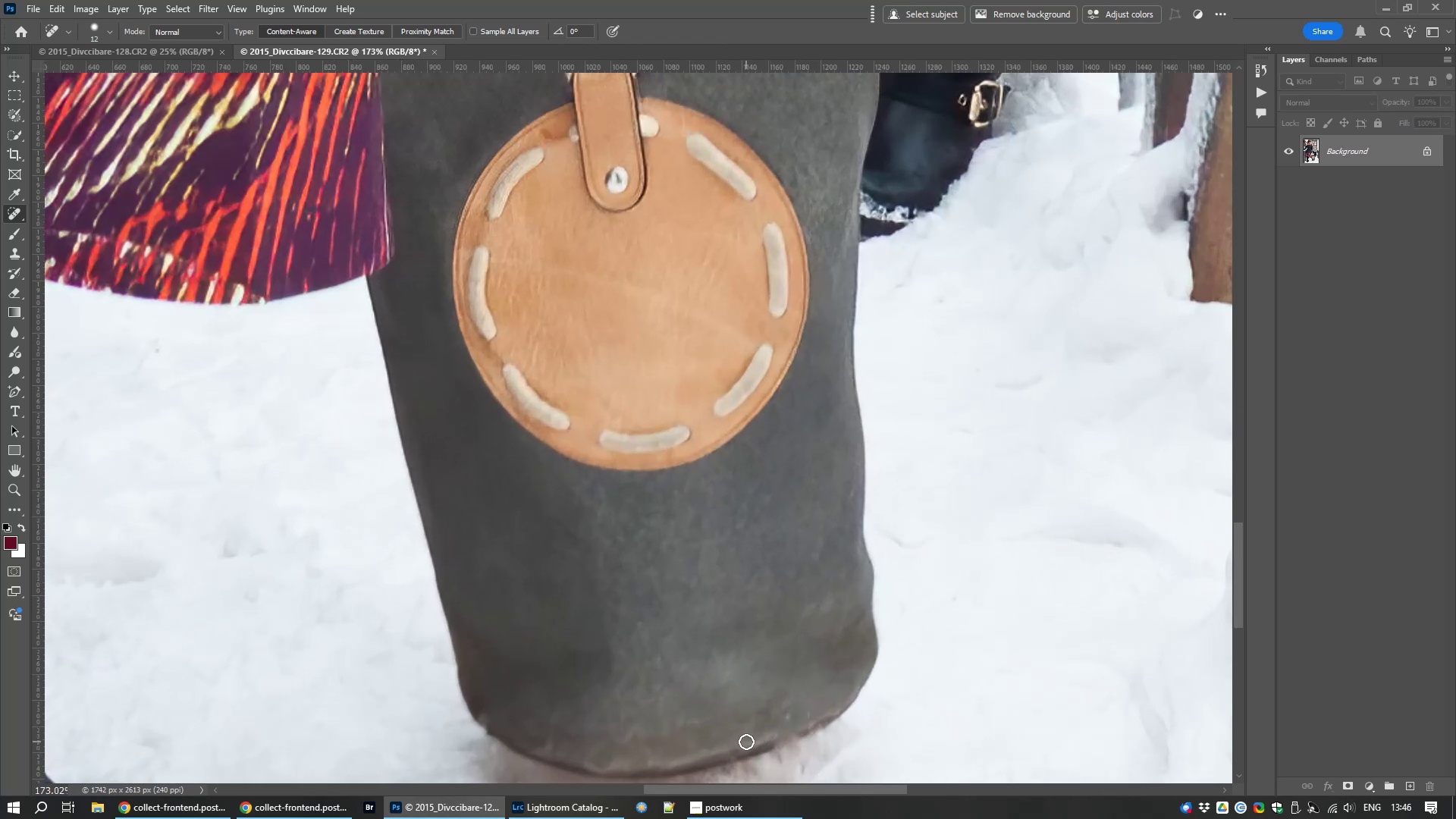 
wait(5.58)
 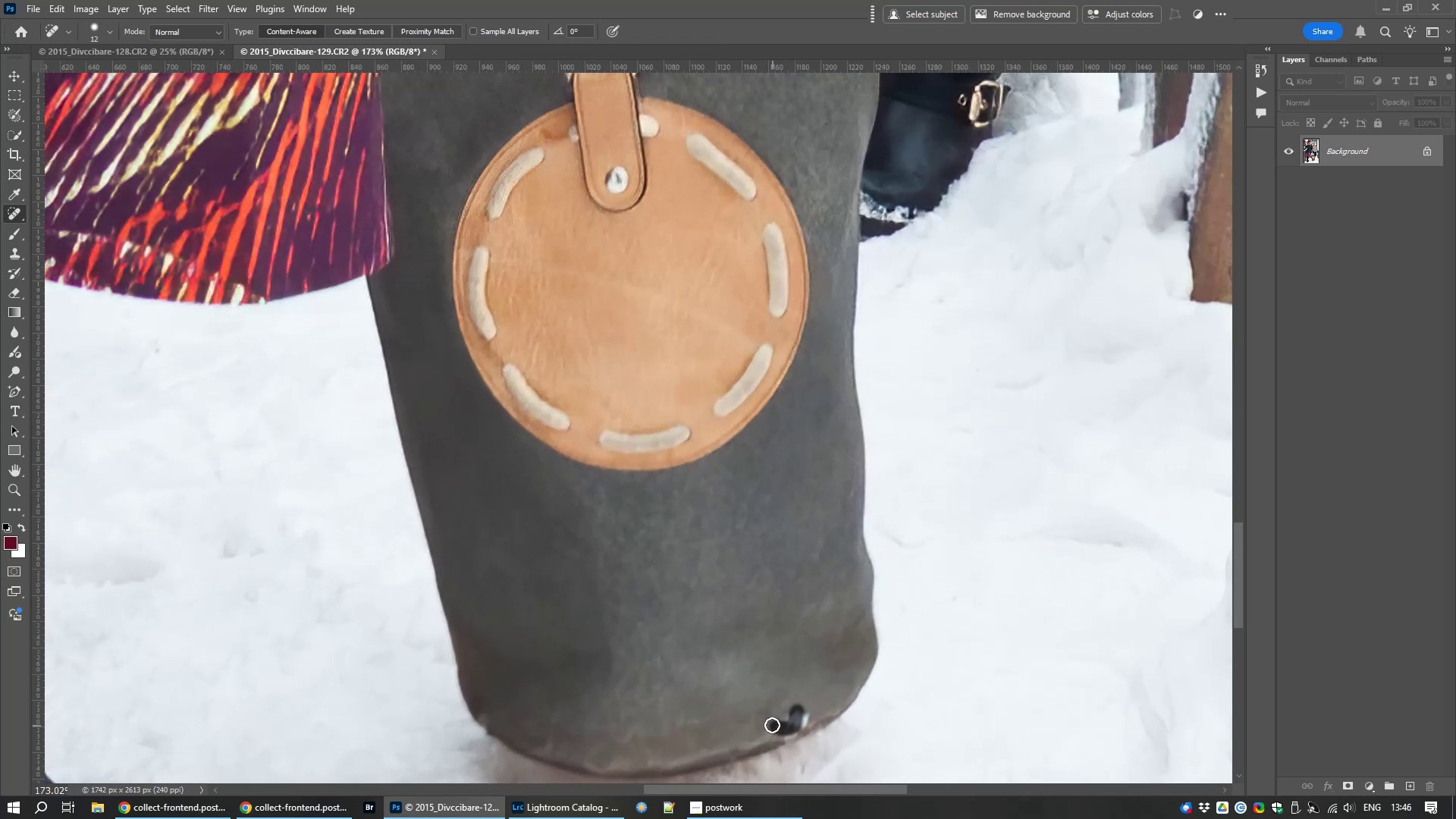 
key(Control+Z)
 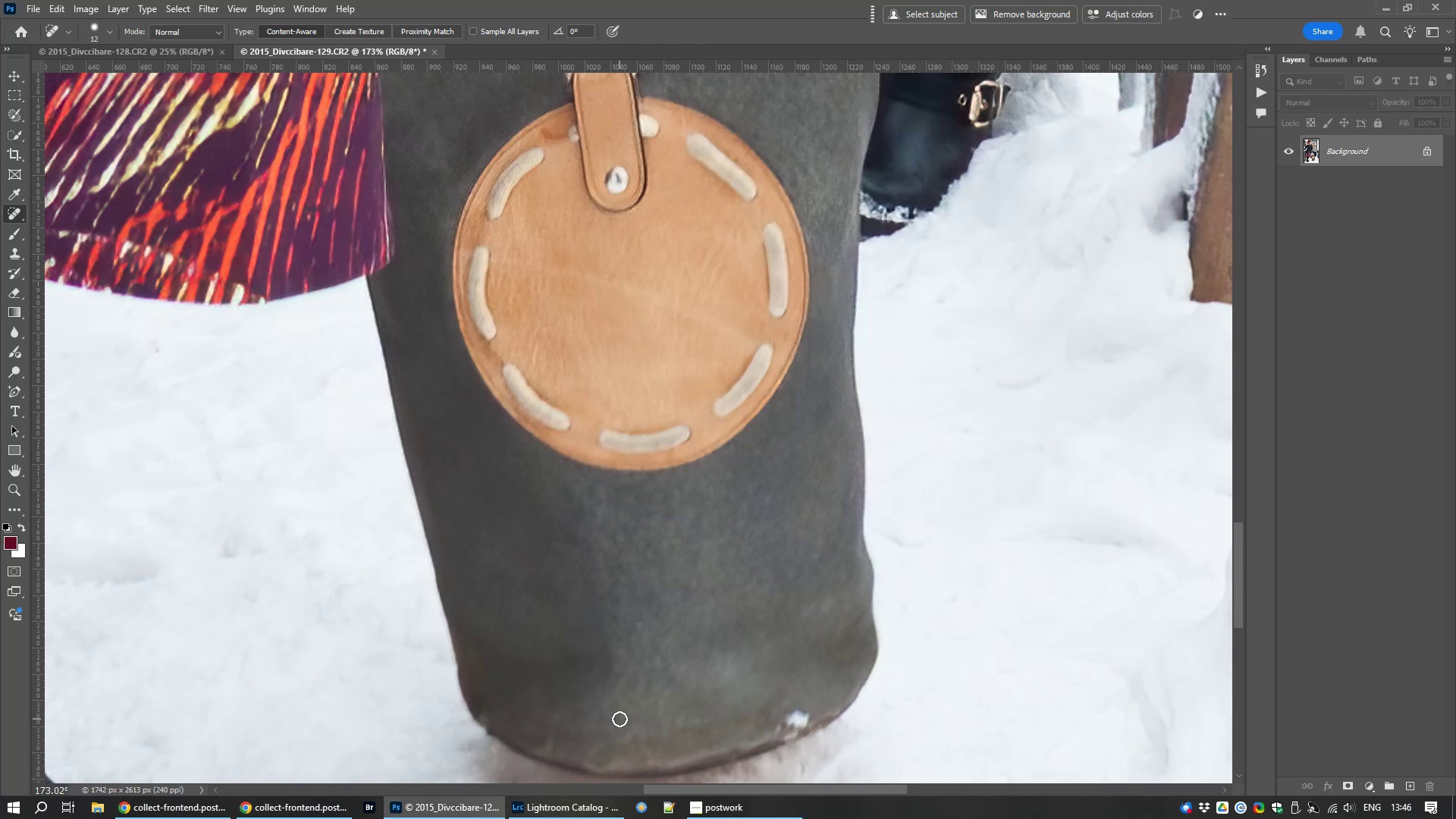 
scroll: coordinate [752, 673], scroll_direction: up, amount: 6.0
 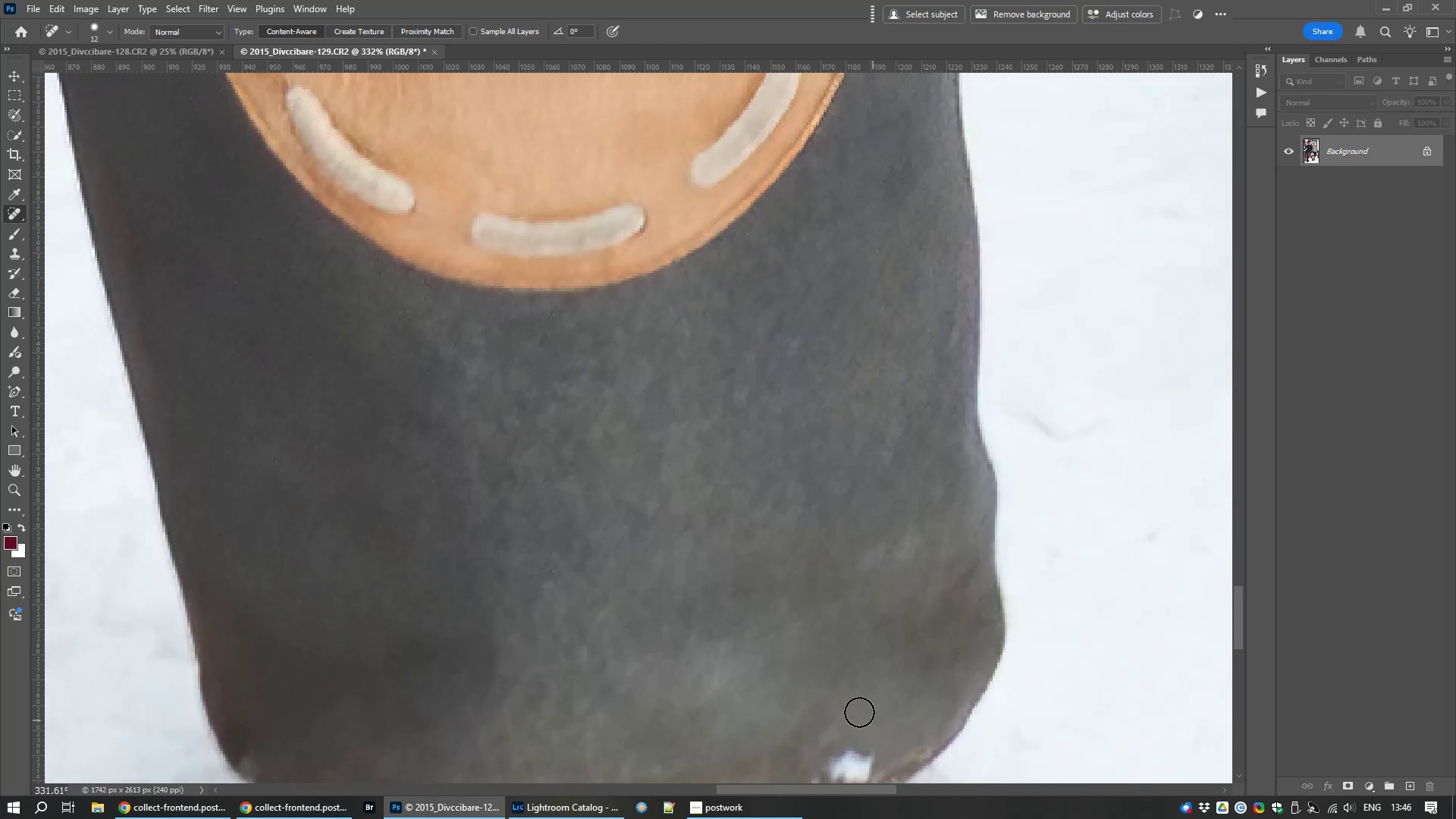 
hold_key(key=Space, duration=0.6)
 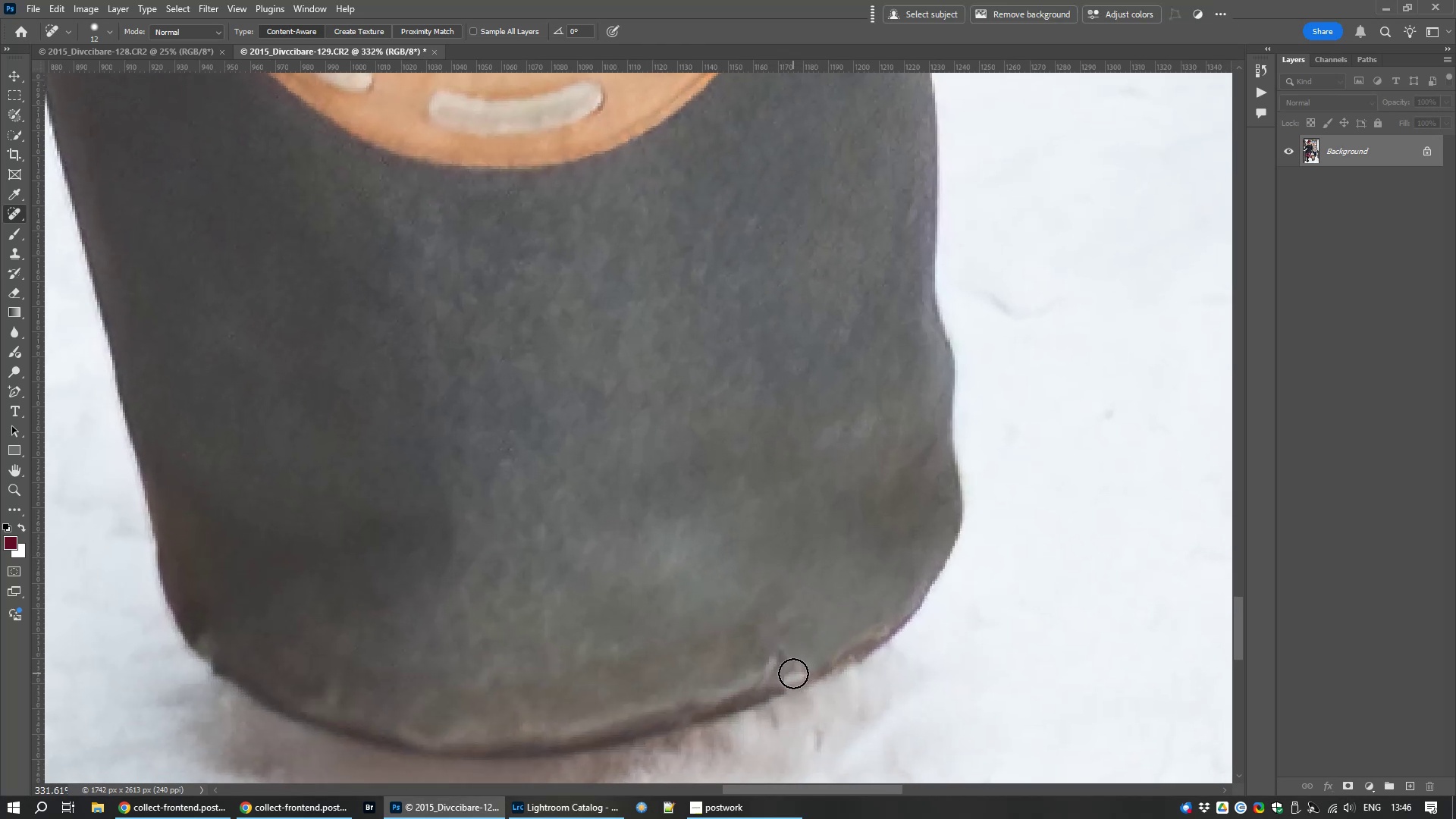 
wait(6.76)
 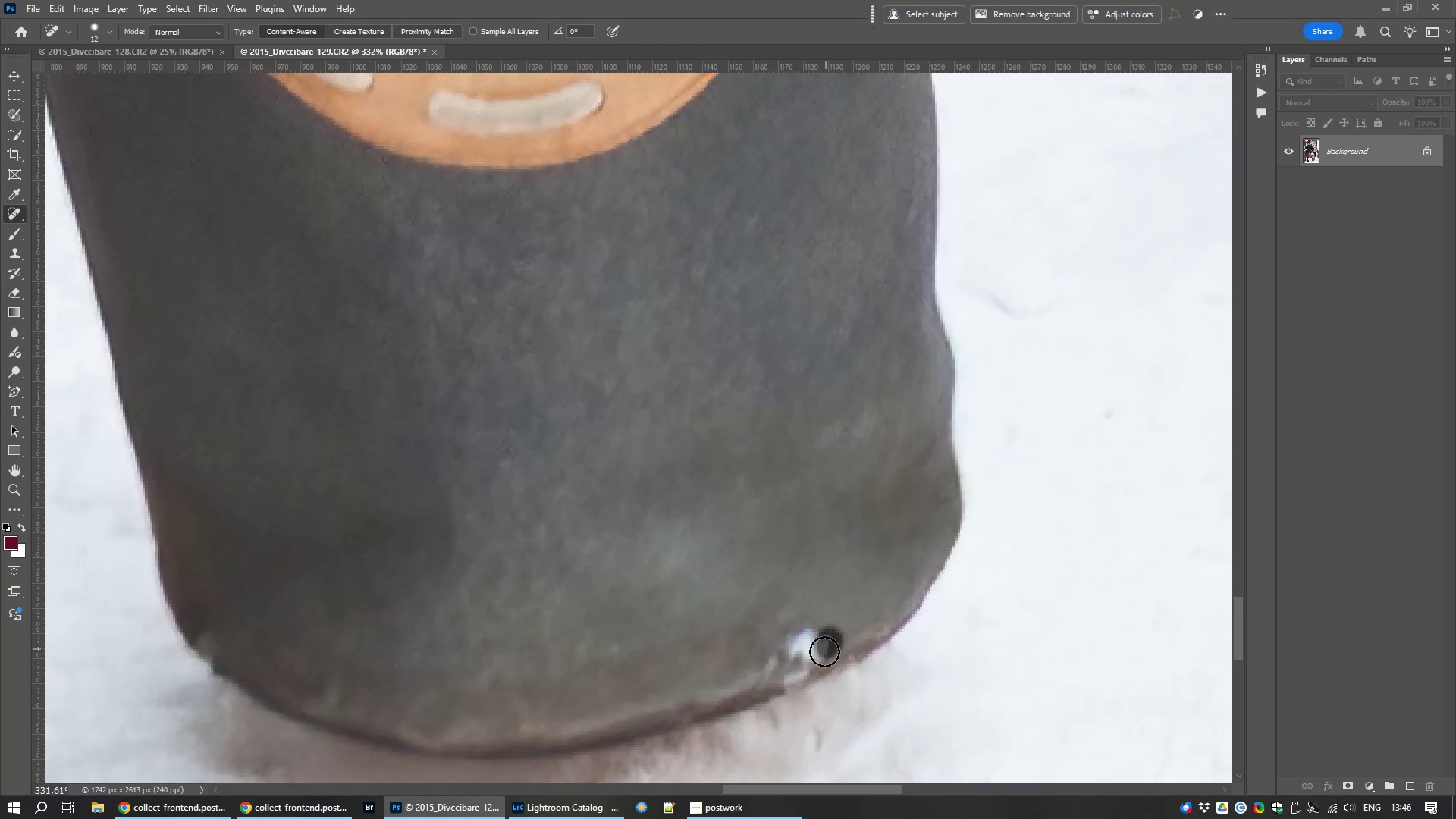 
key(Control+Numpad0)
 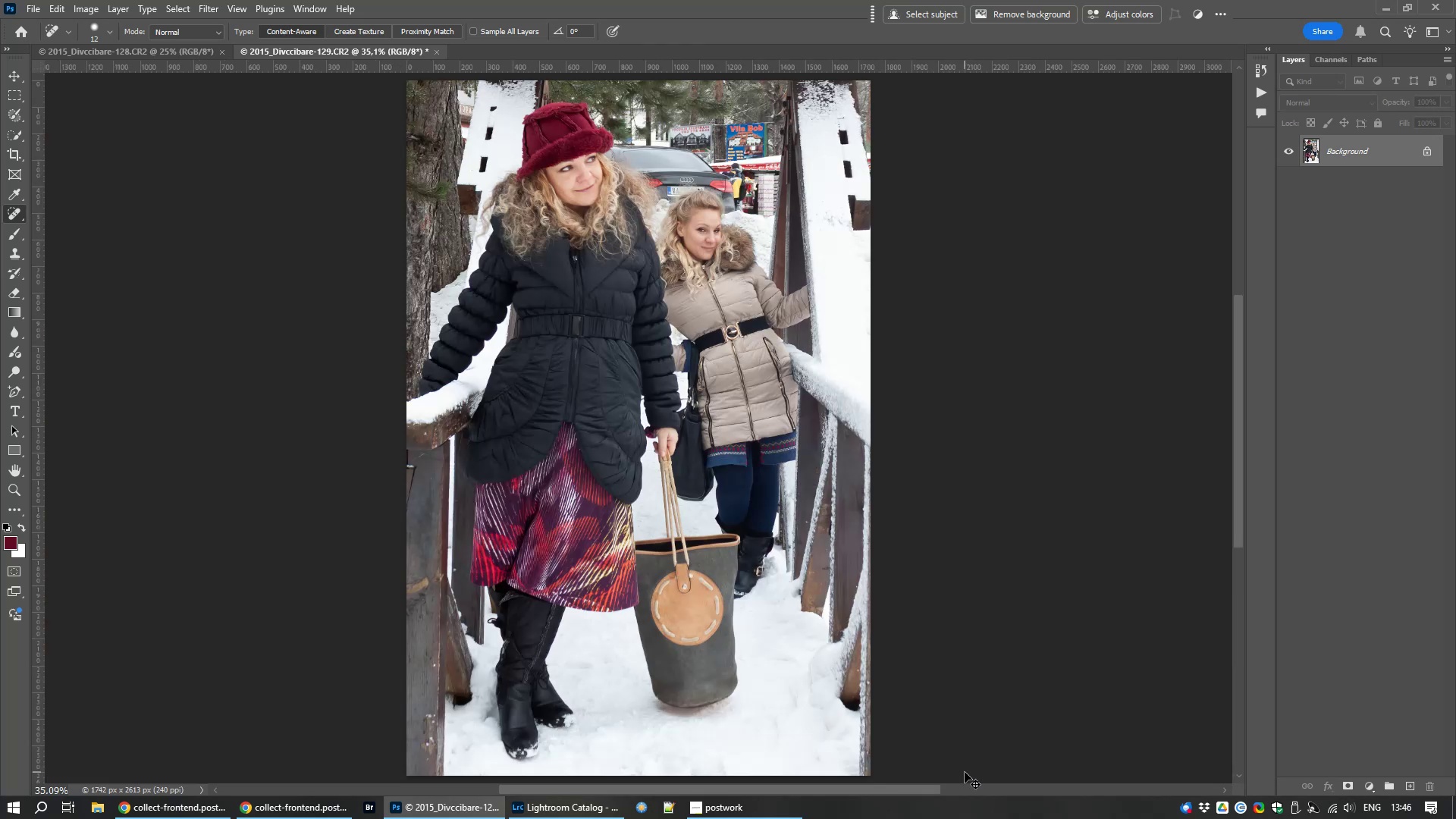 
key(Control+S)
 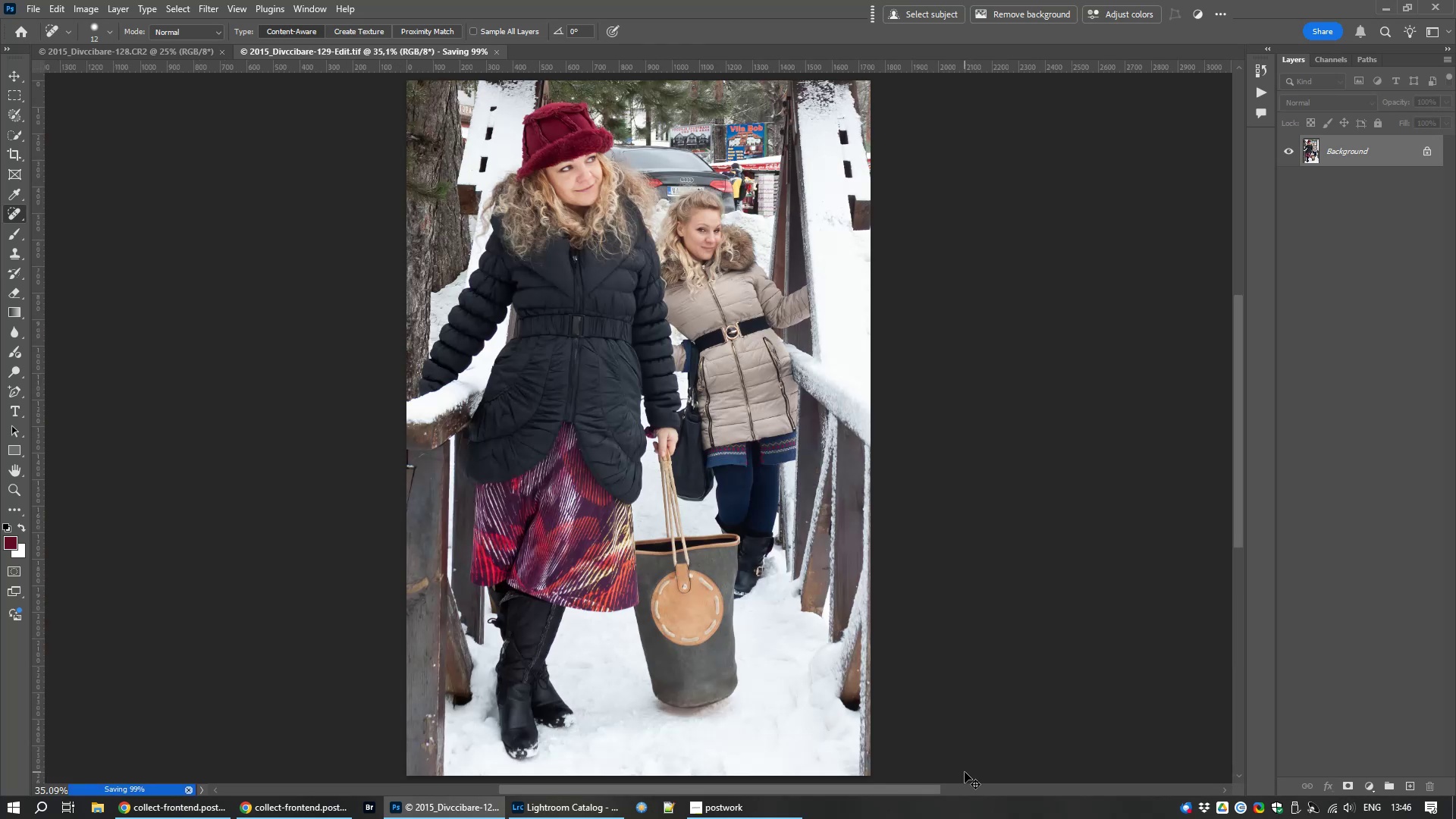 
key(Control+W)
 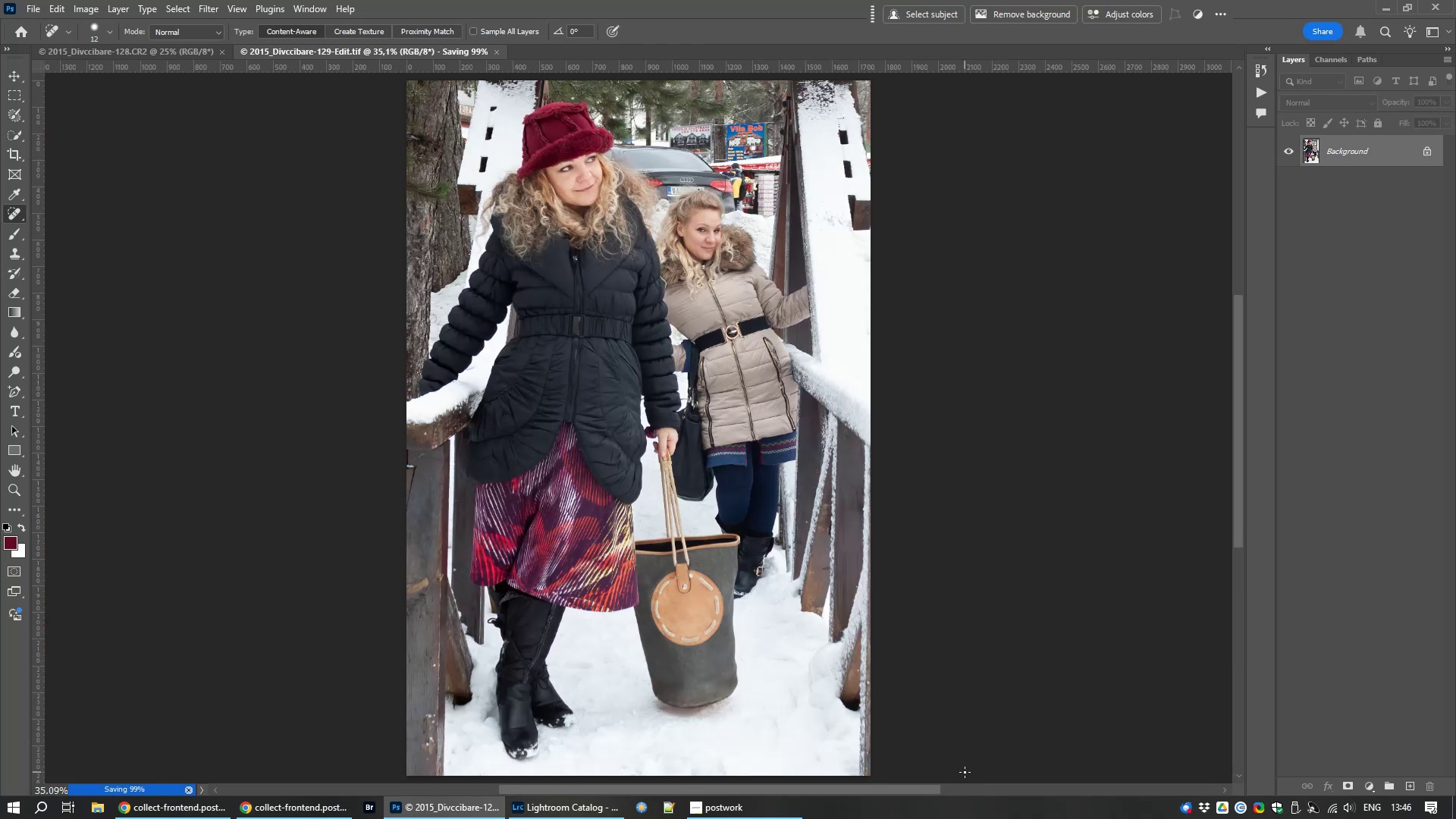 
wait(8.31)
 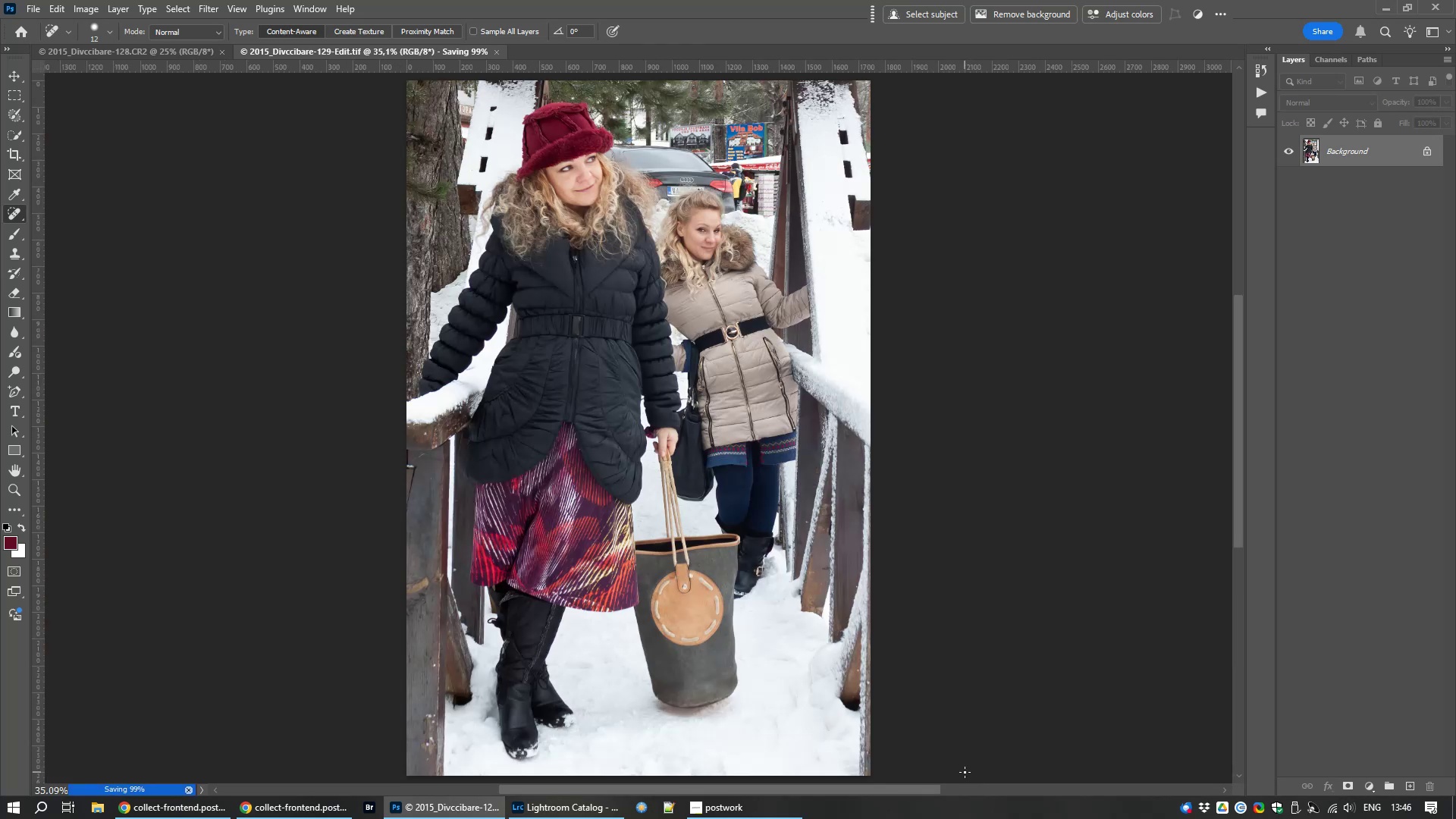 
left_click([147, 813])
 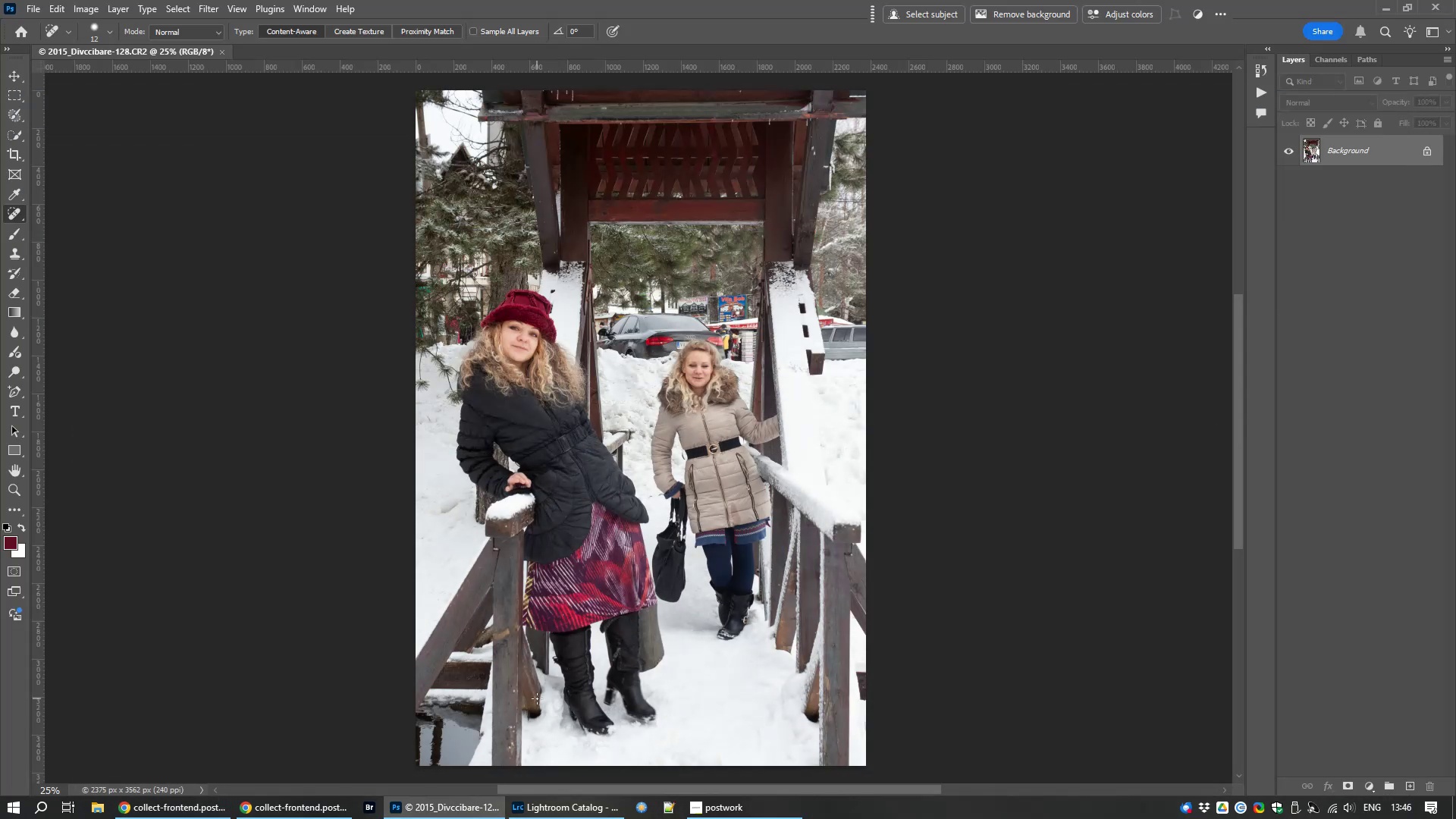 
scroll: coordinate [648, 340], scroll_direction: up, amount: 13.0
 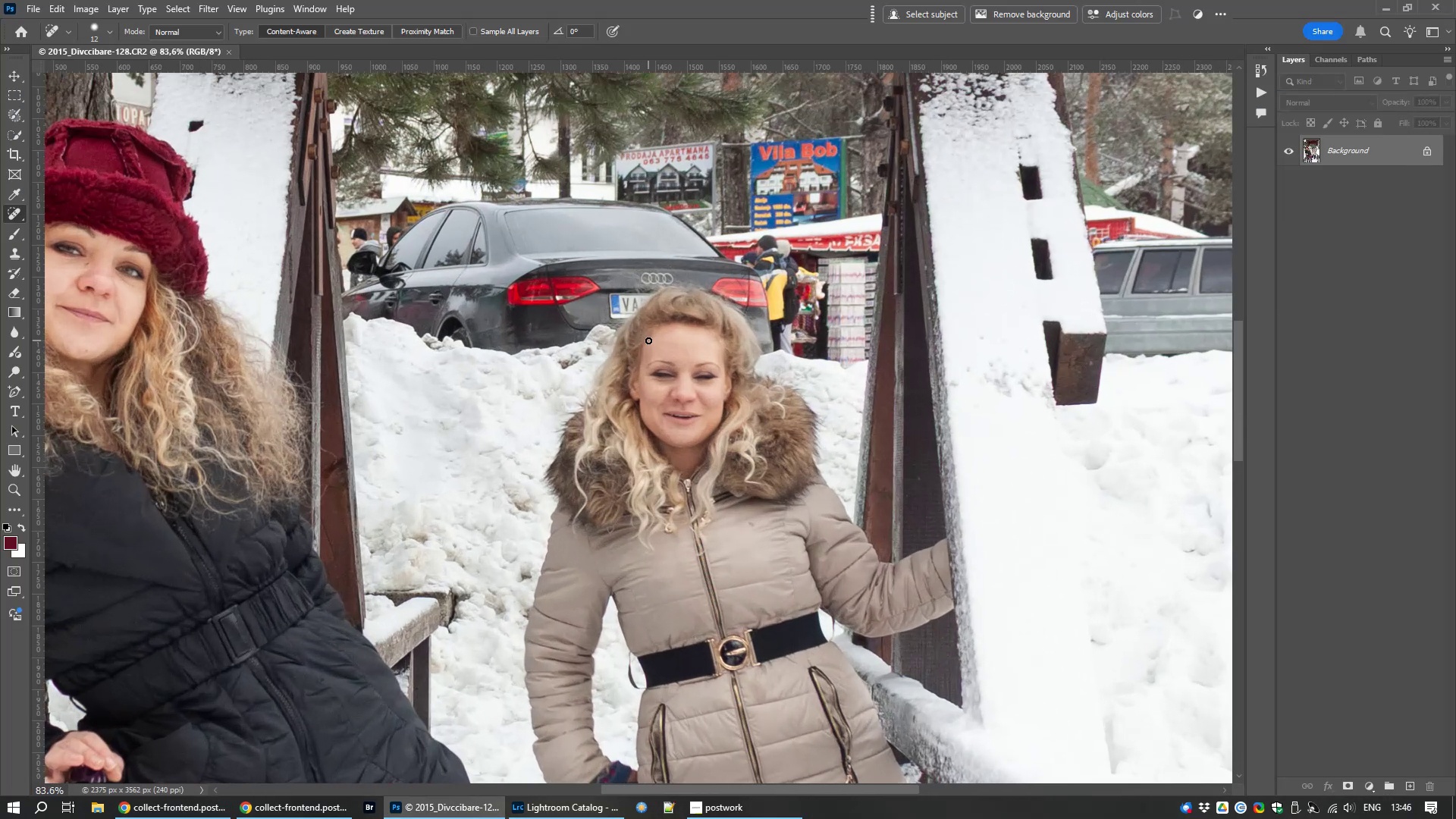 
scroll: coordinate [648, 340], scroll_direction: down, amount: 10.0
 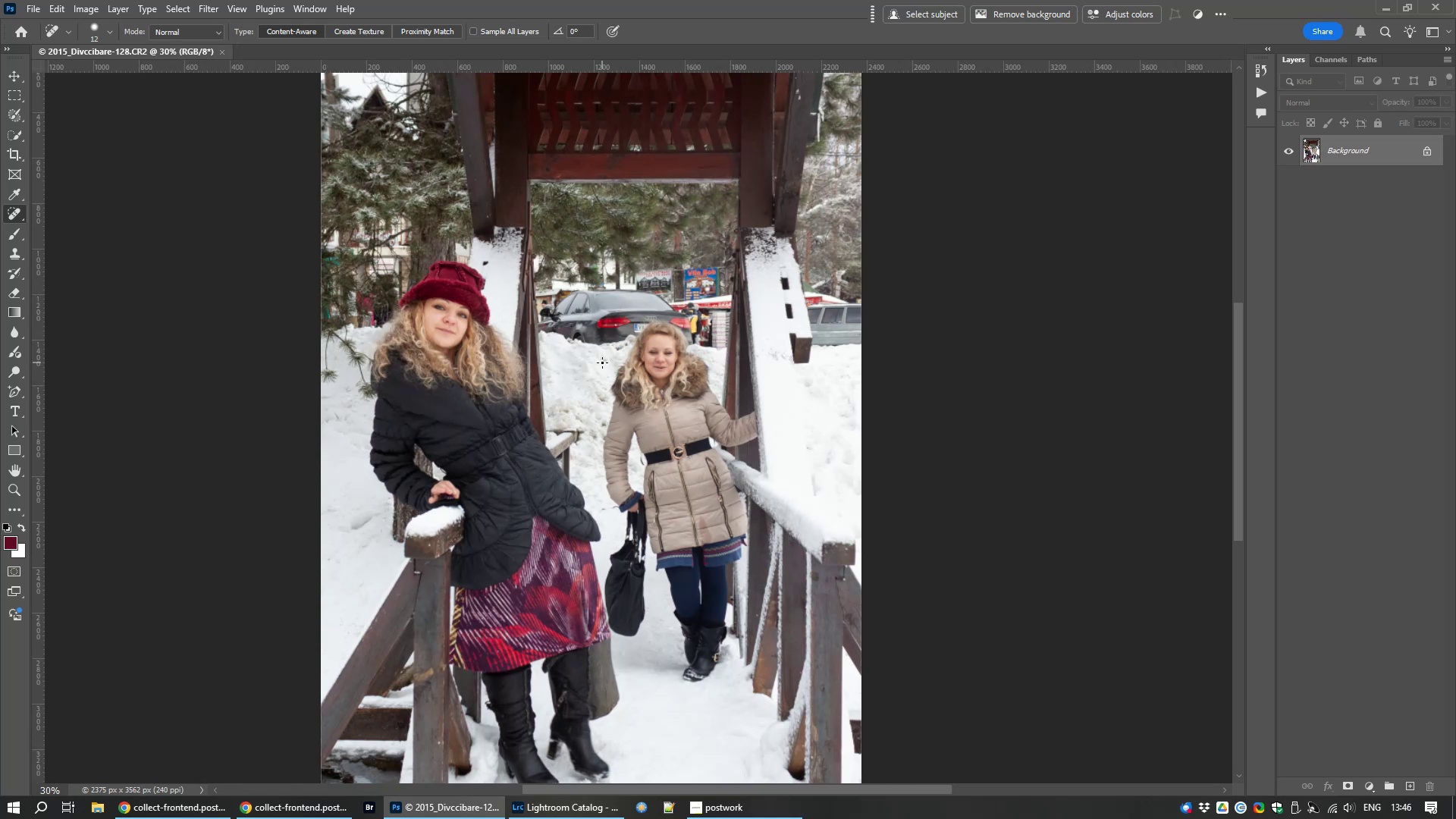 
key(Control+Numpad0)
 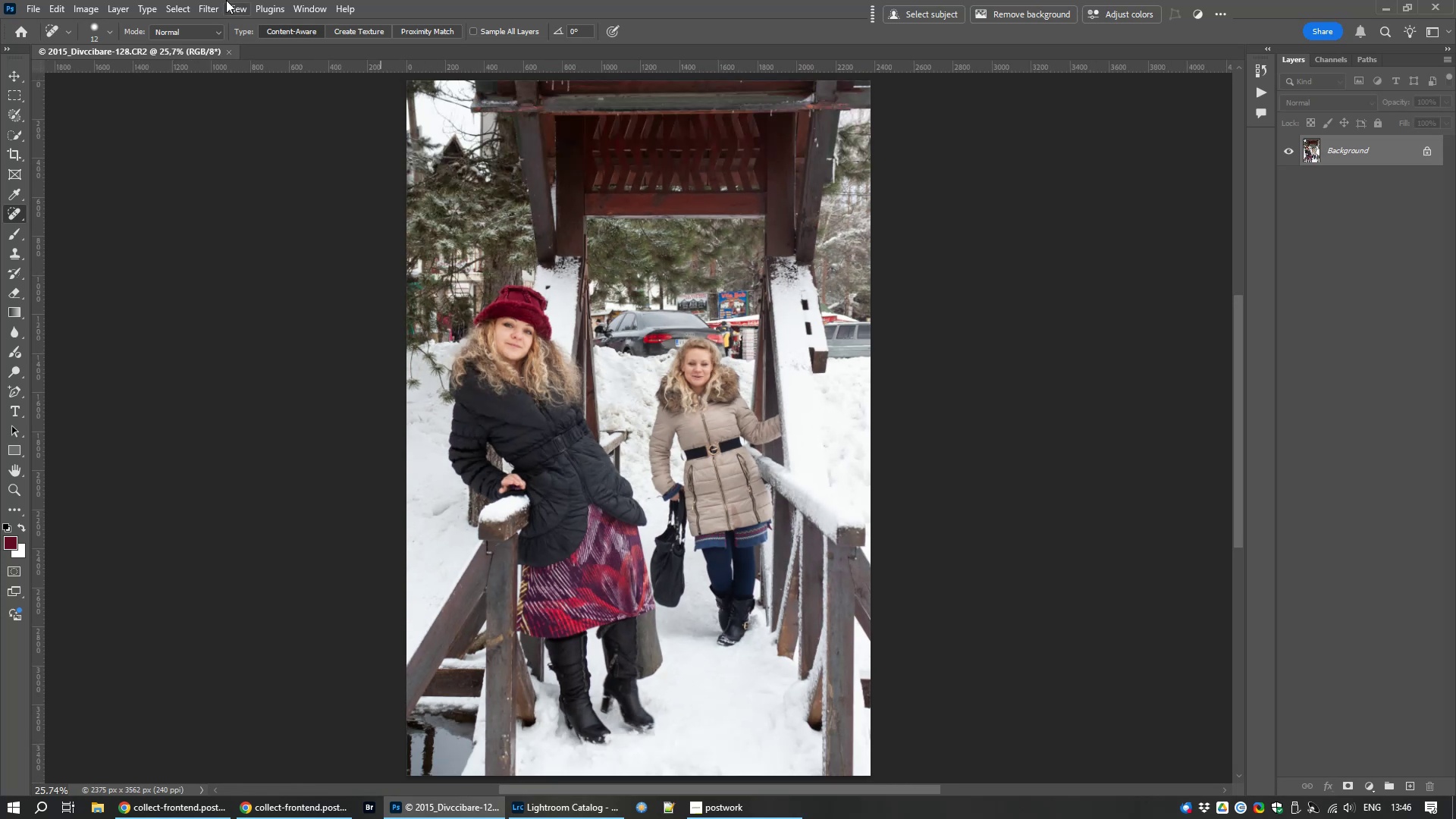 
left_click([204, 4])
 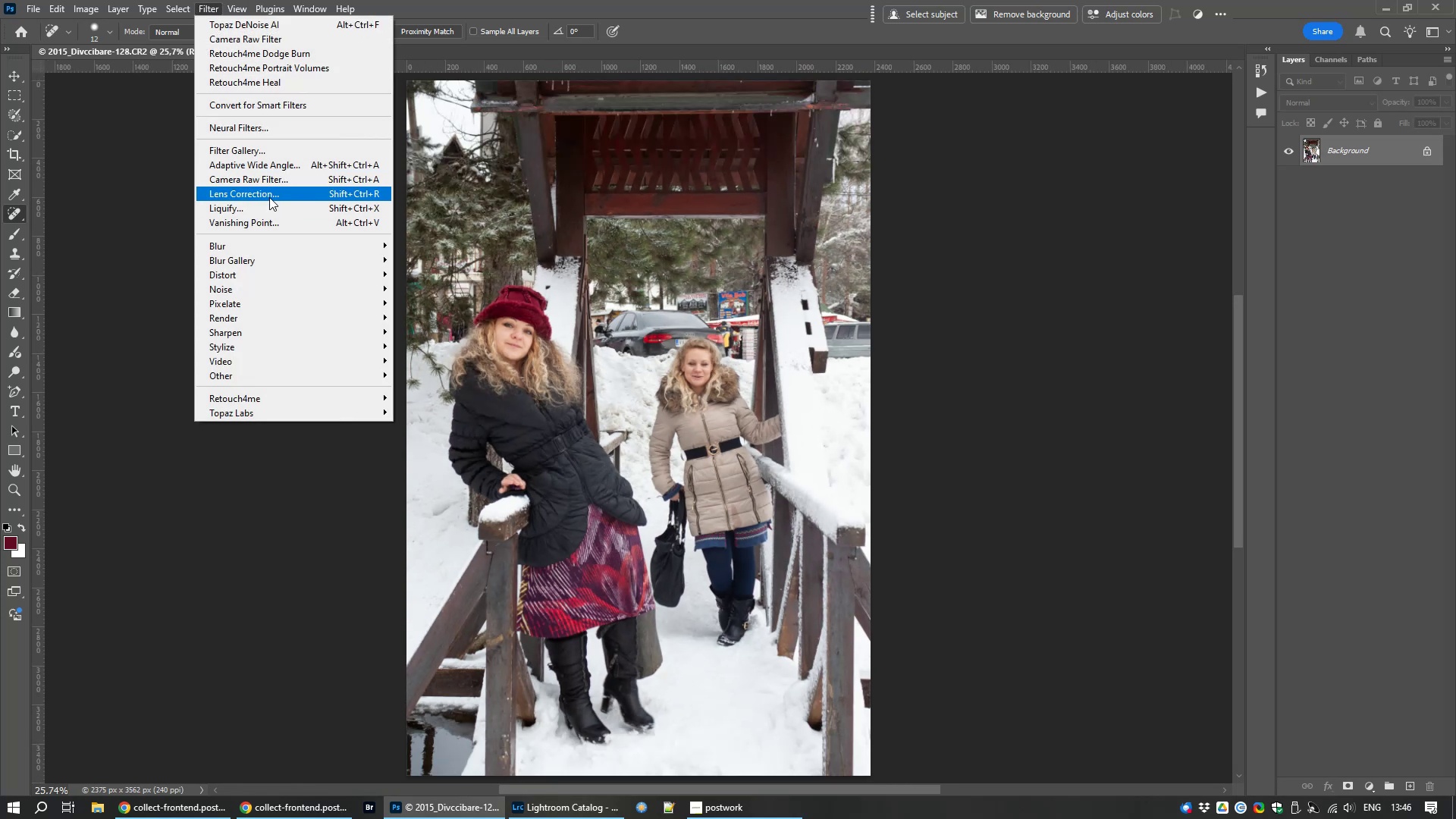 
left_click([275, 184])
 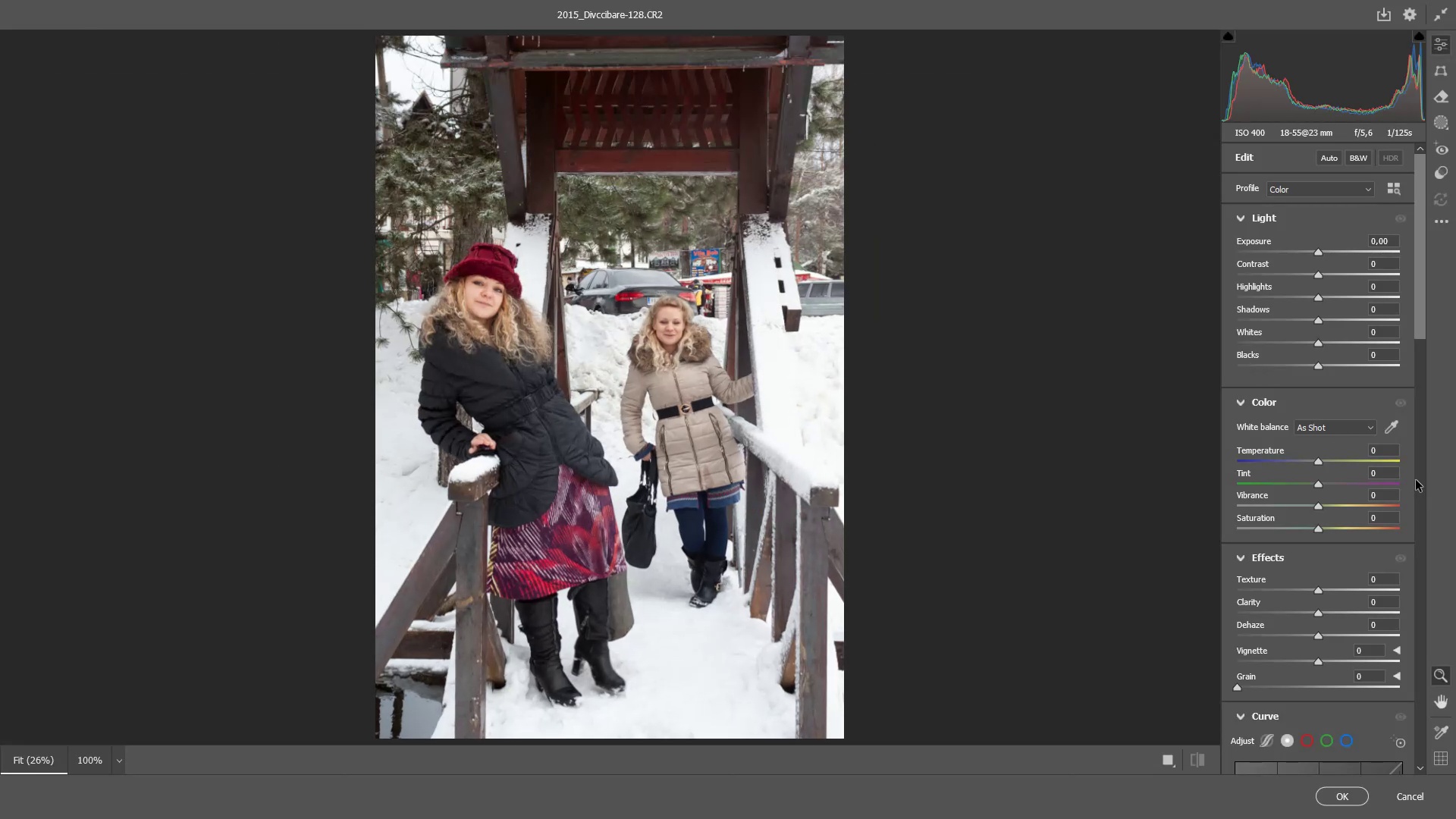 
wait(6.39)
 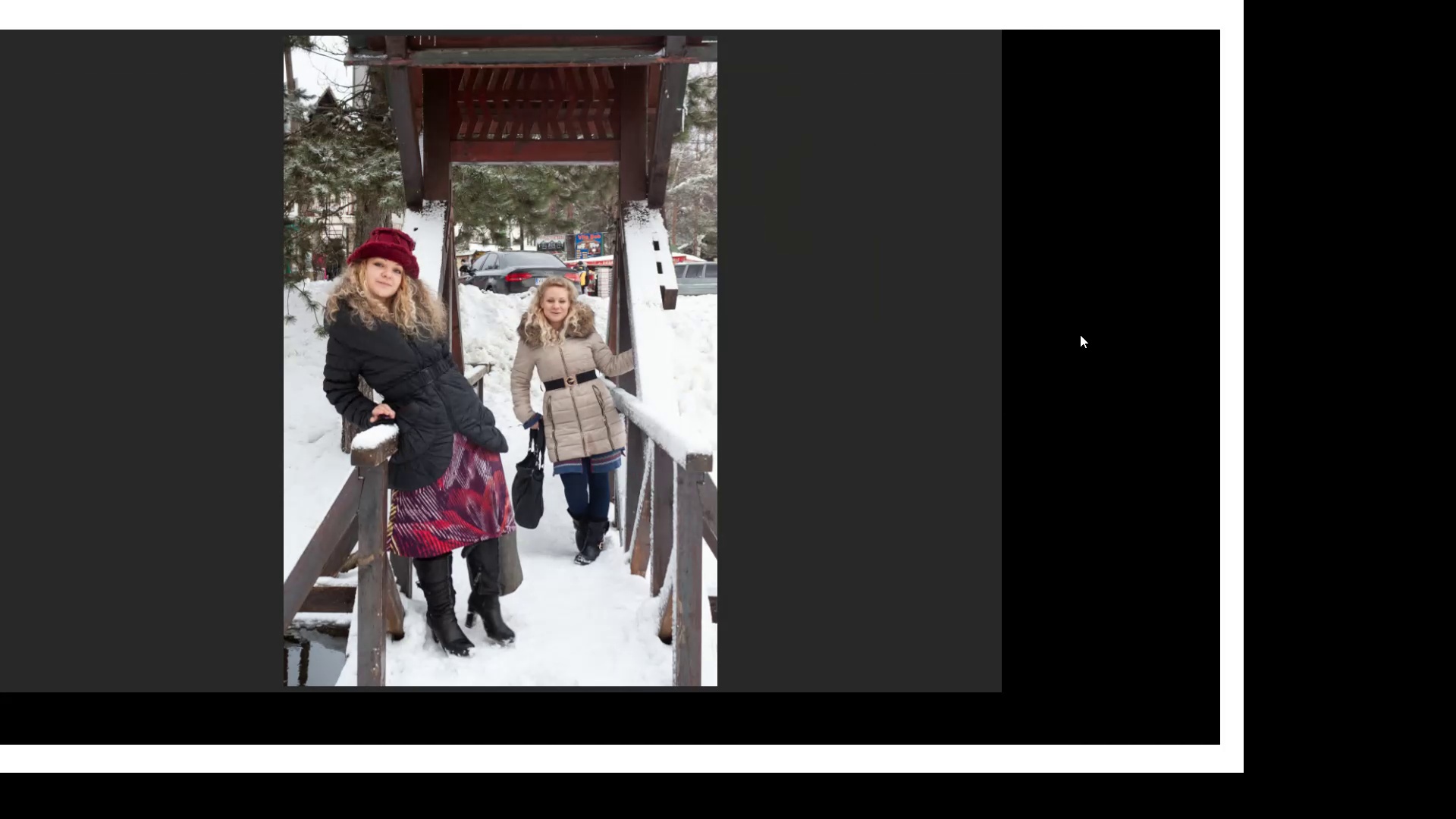 
double_click([1390, 451])
 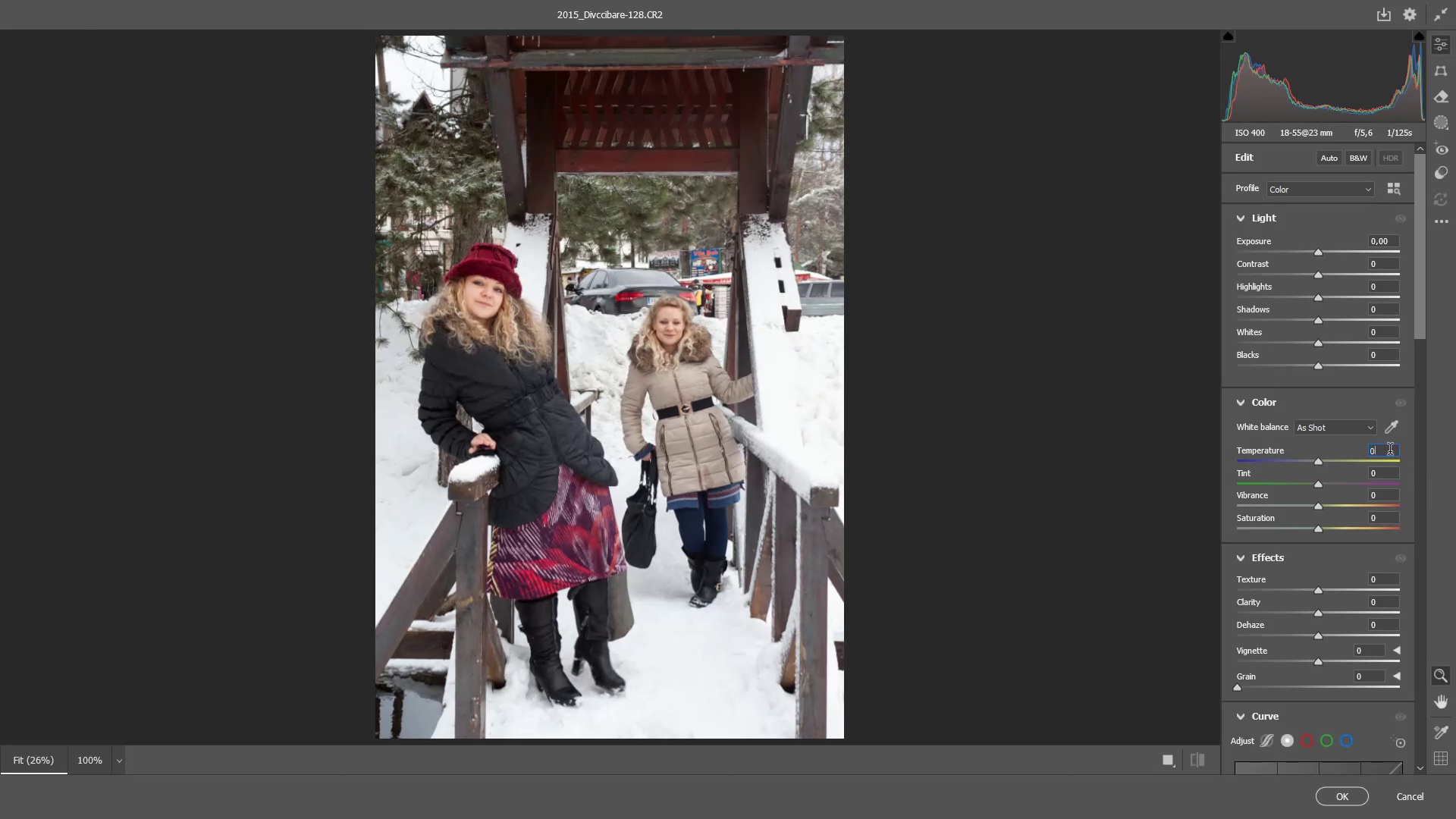 
triple_click([1390, 451])
 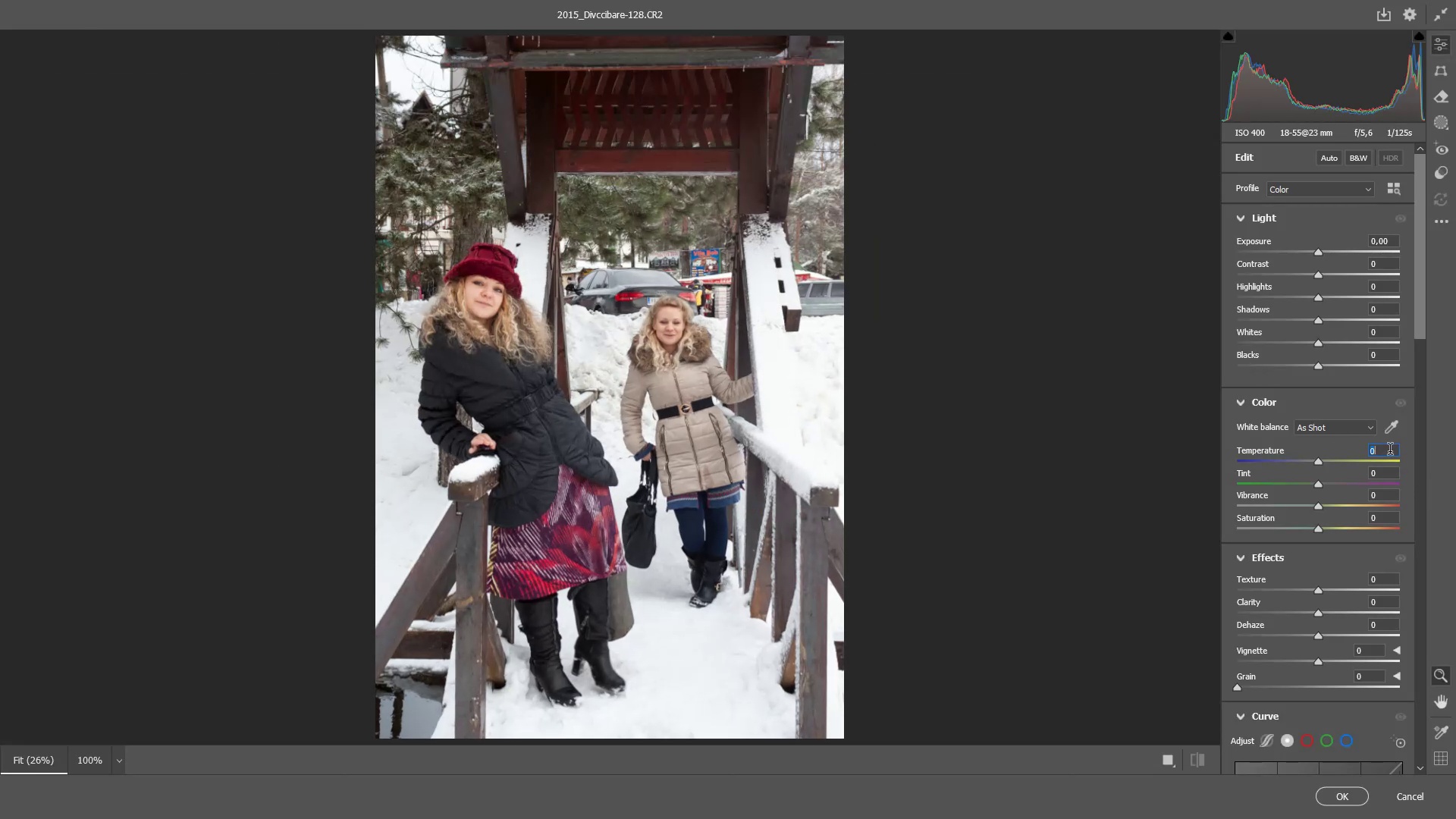 
triple_click([1390, 451])
 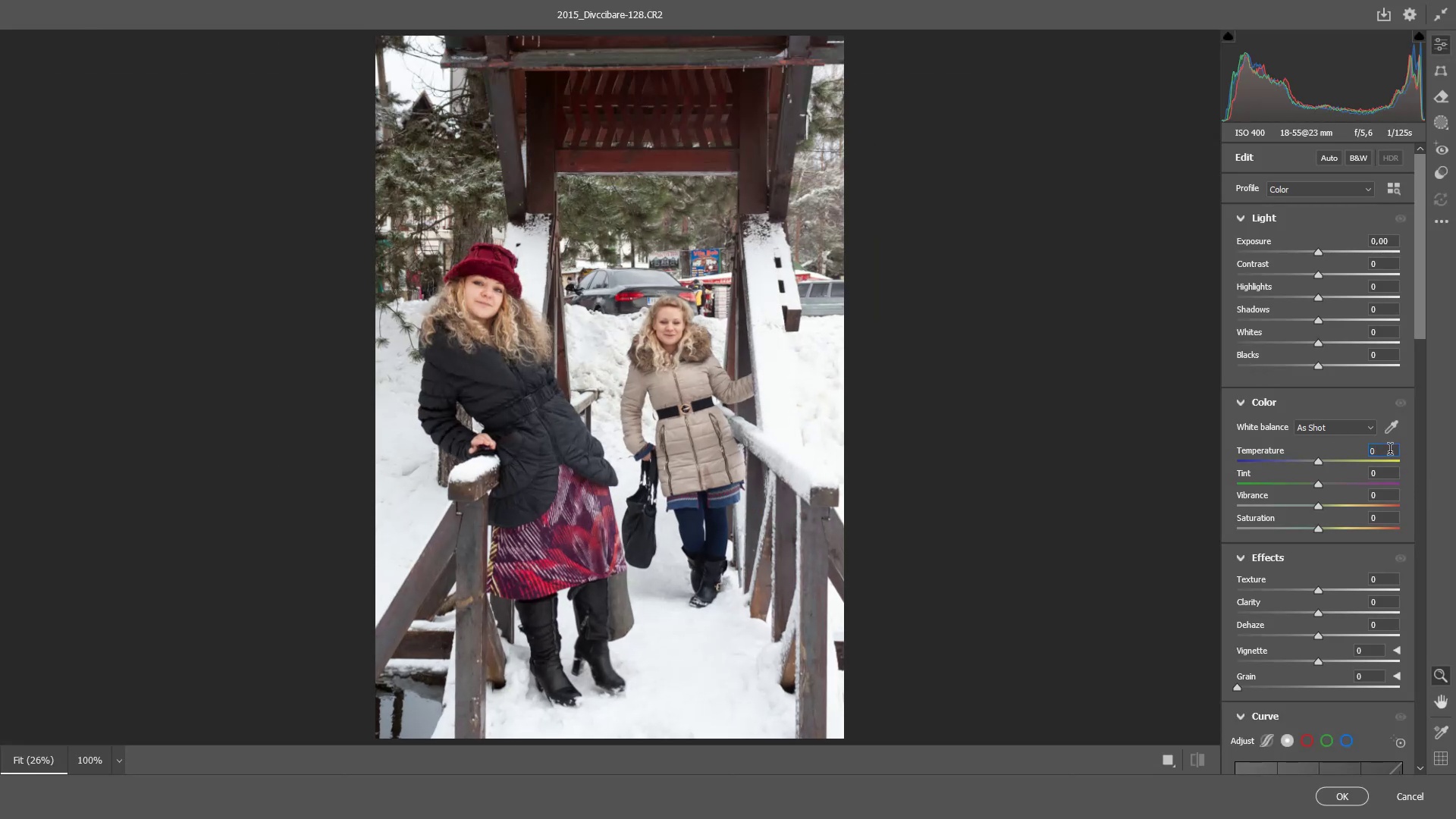 
key(Backspace)
 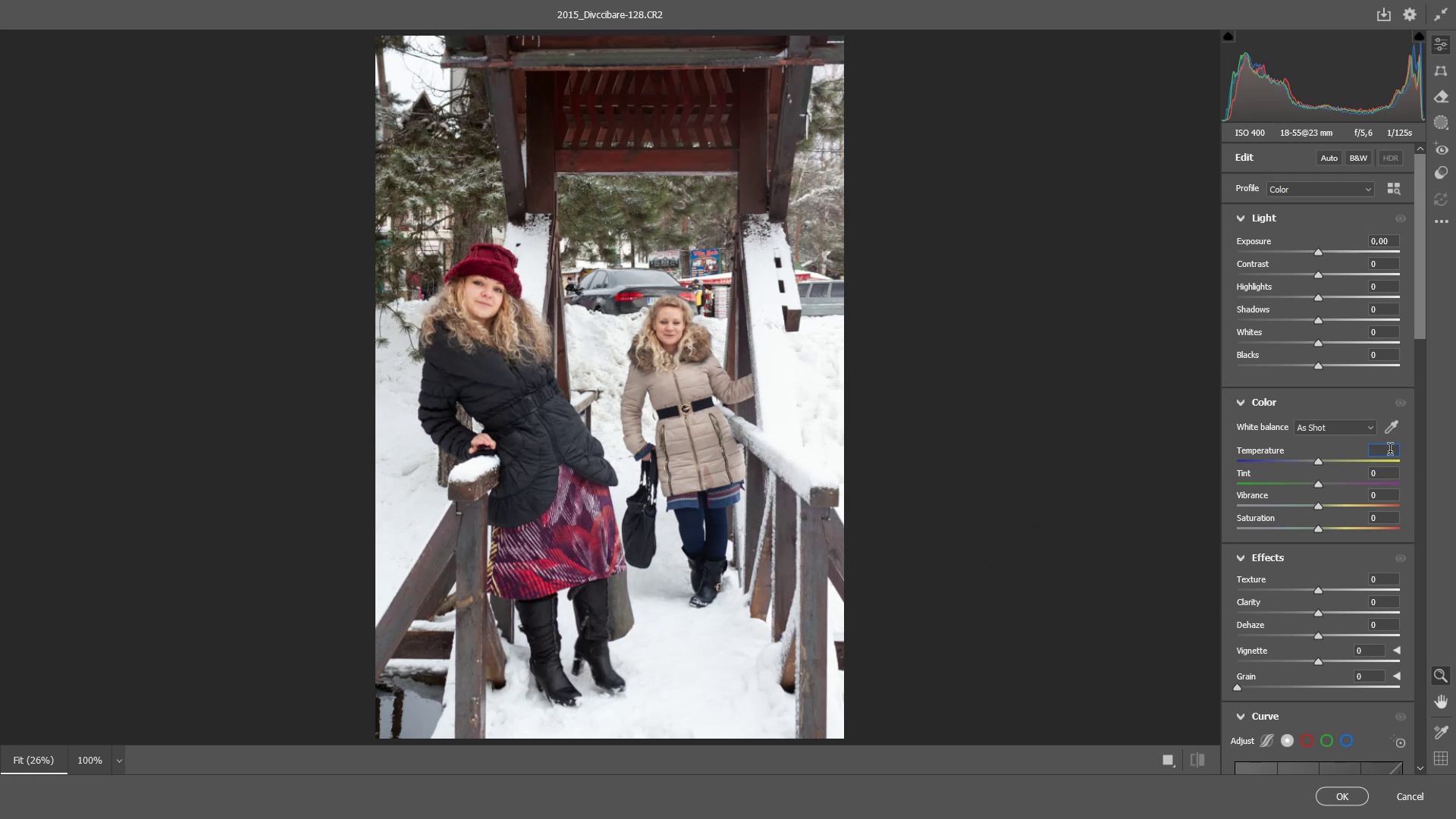 
key(NumpadSubtract)
 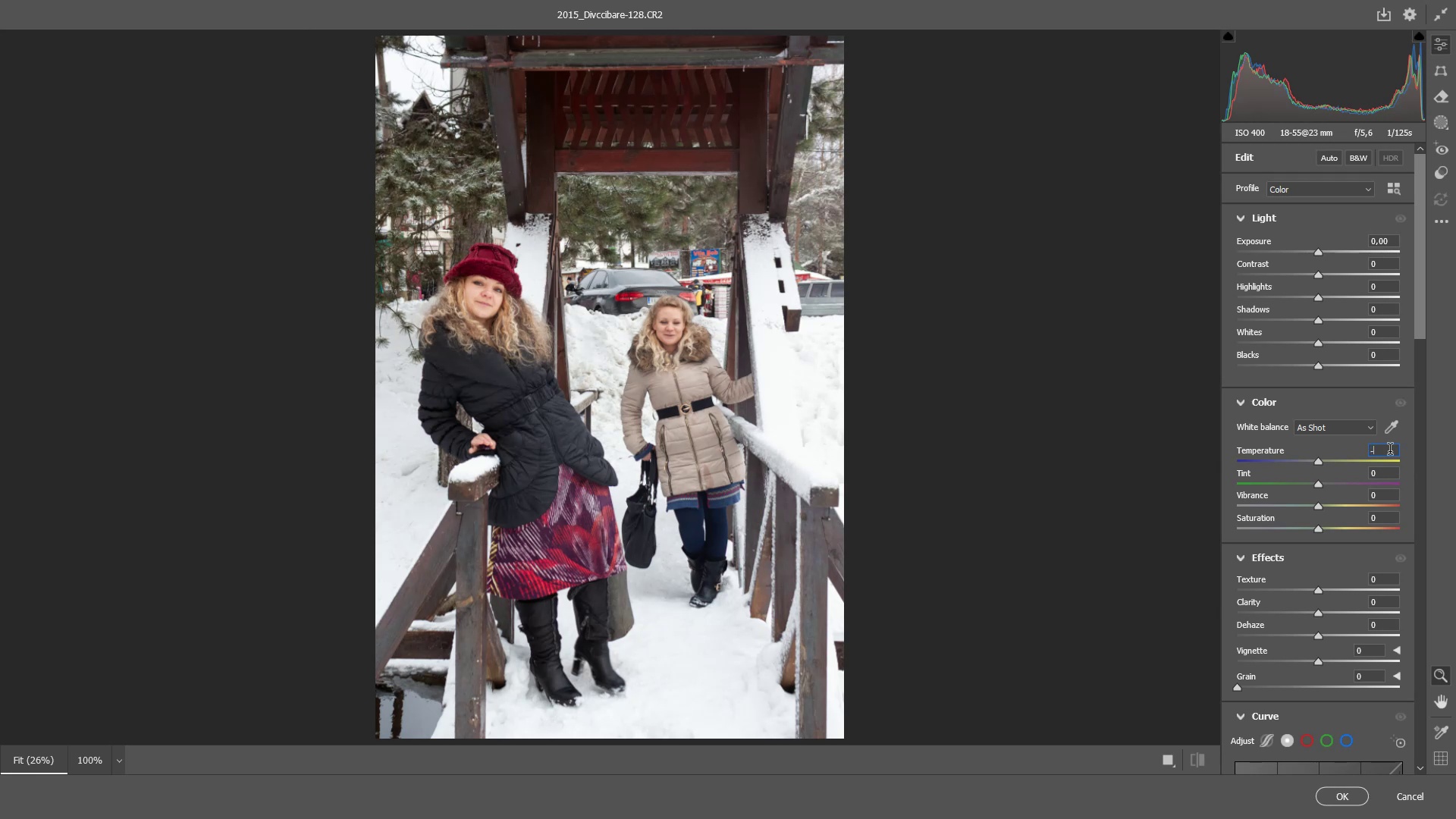 
key(5)
 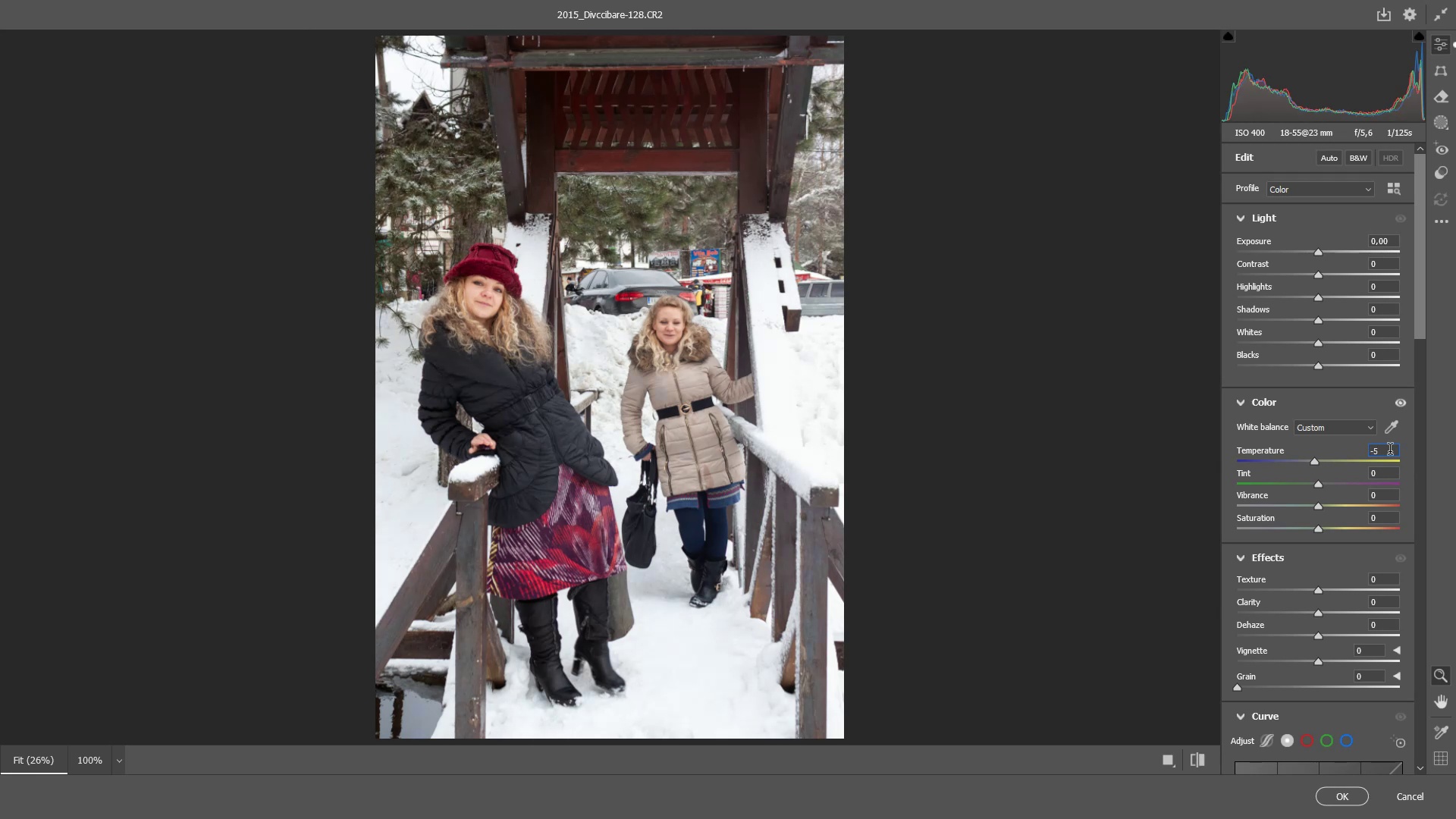 
key(NumpadSubtract)
 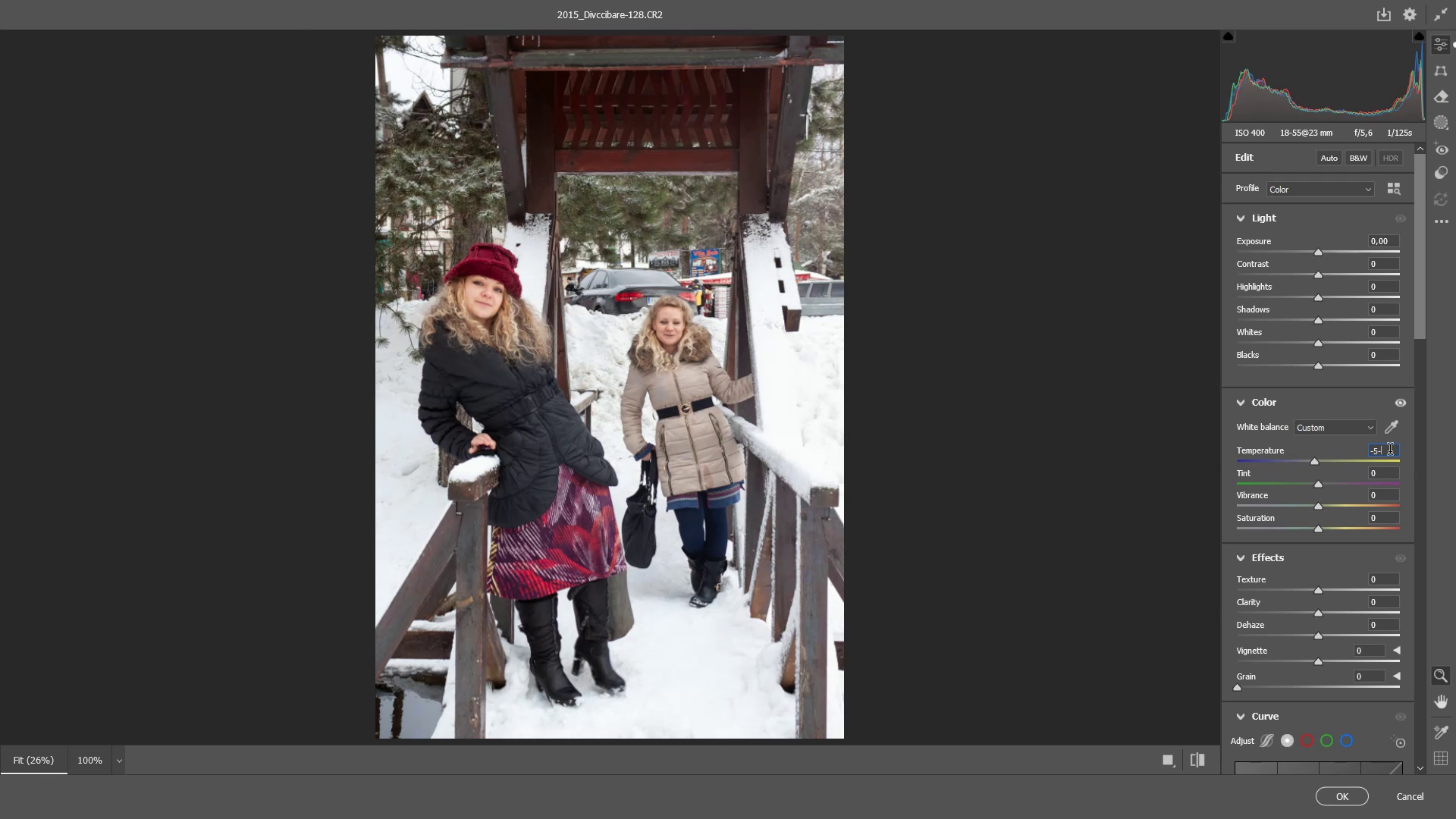 
key(4)
 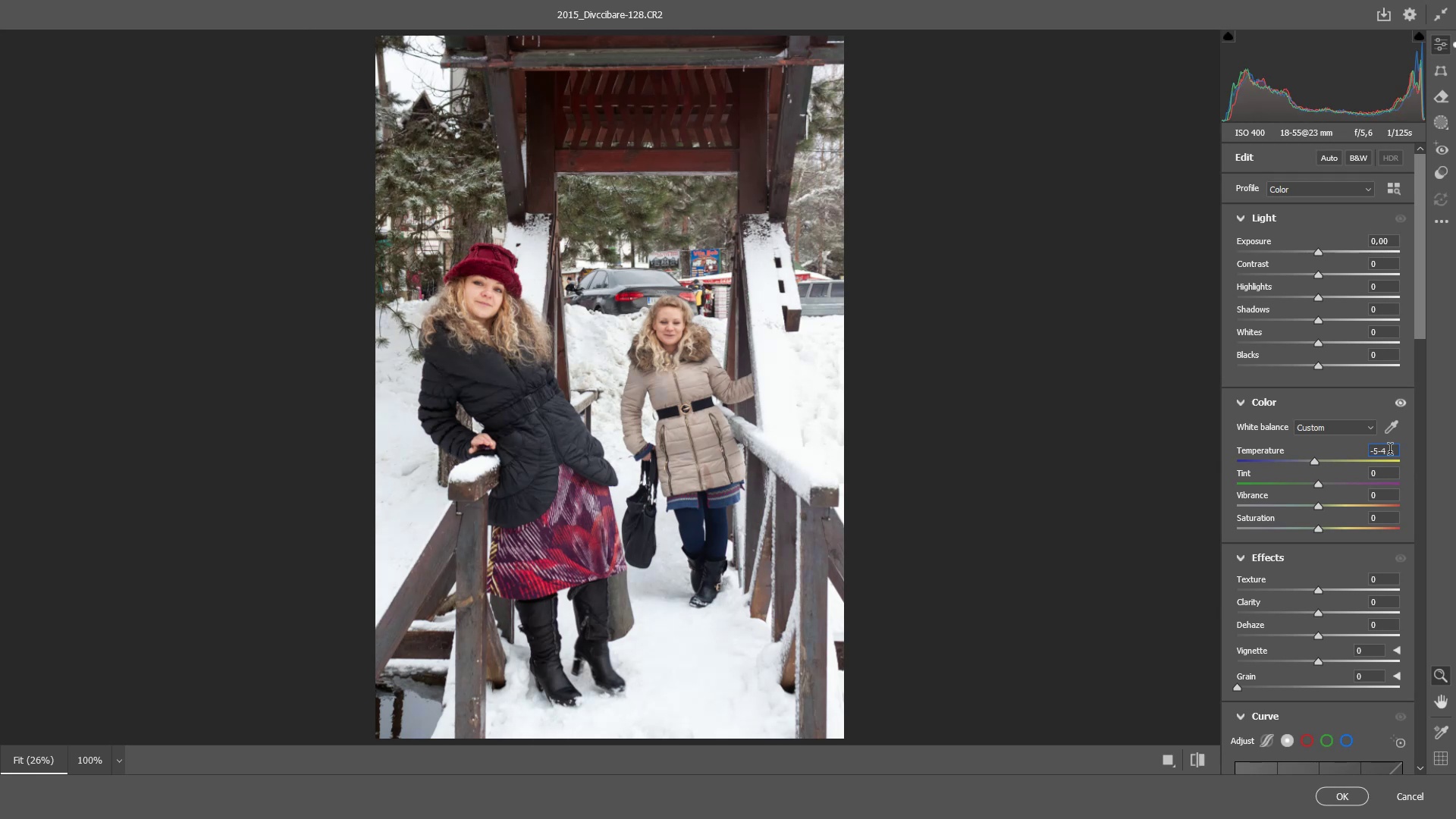 
key(NumpadSubtract)
 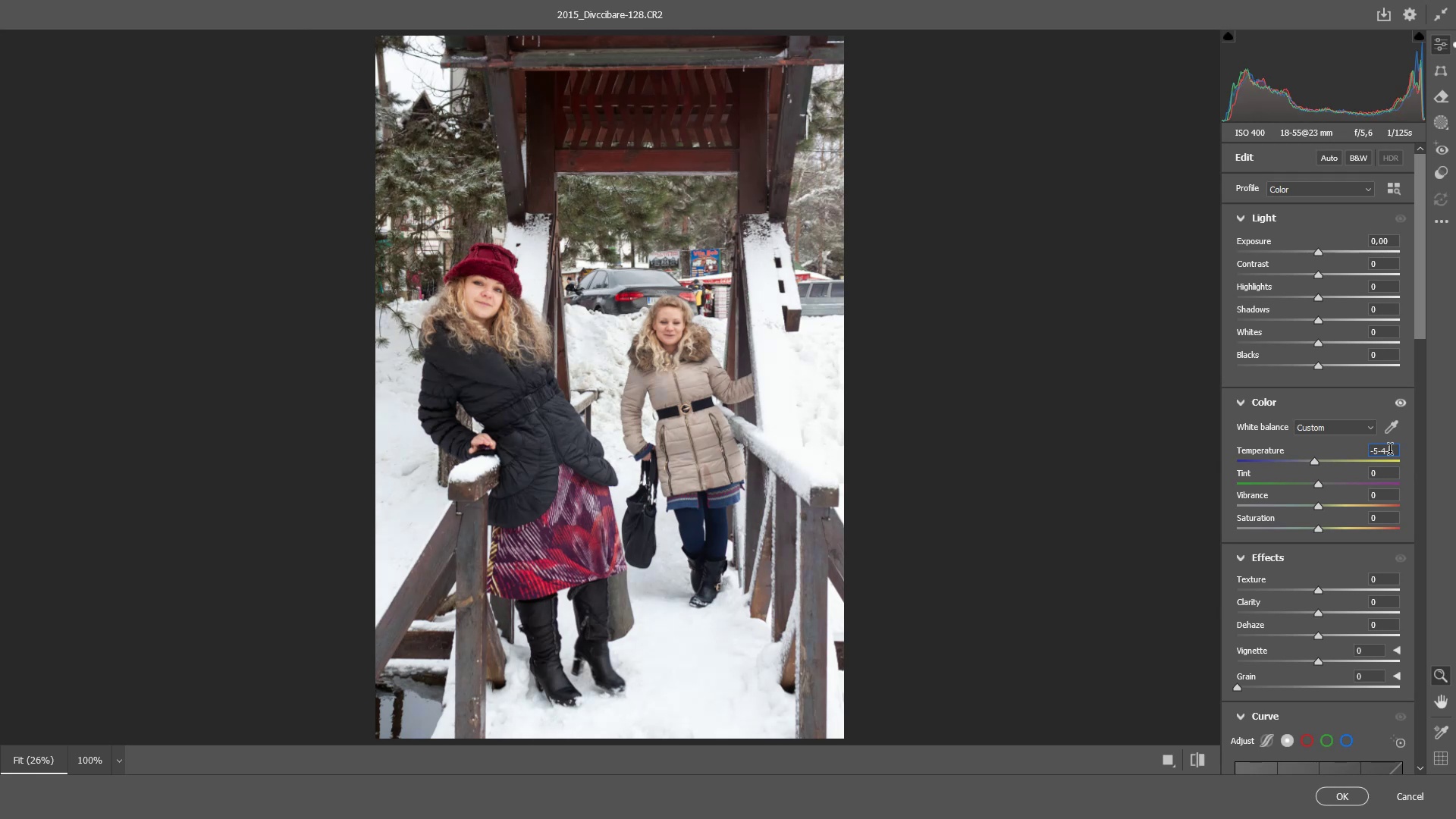 
key(3)
 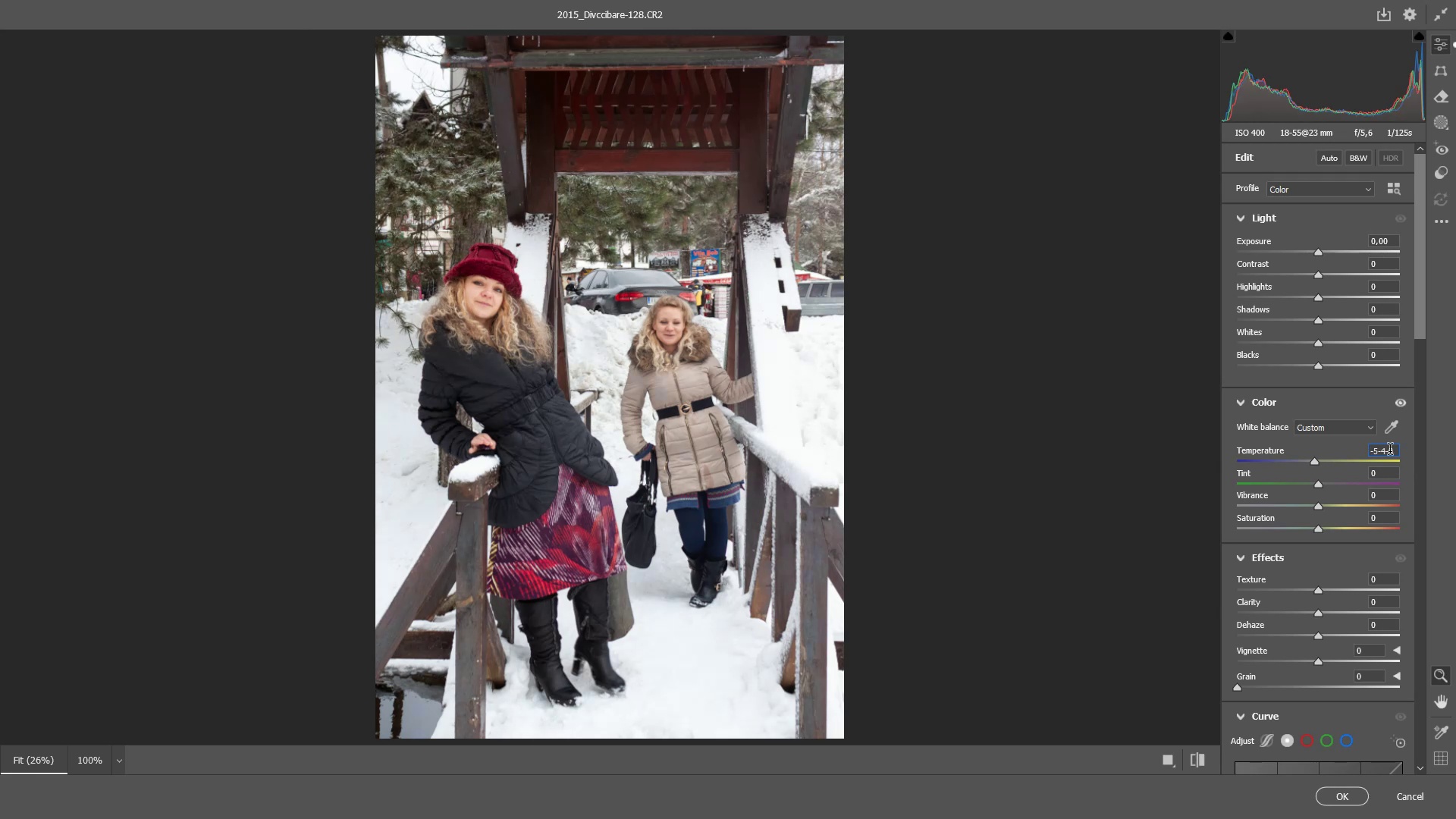 
key(Backspace)
 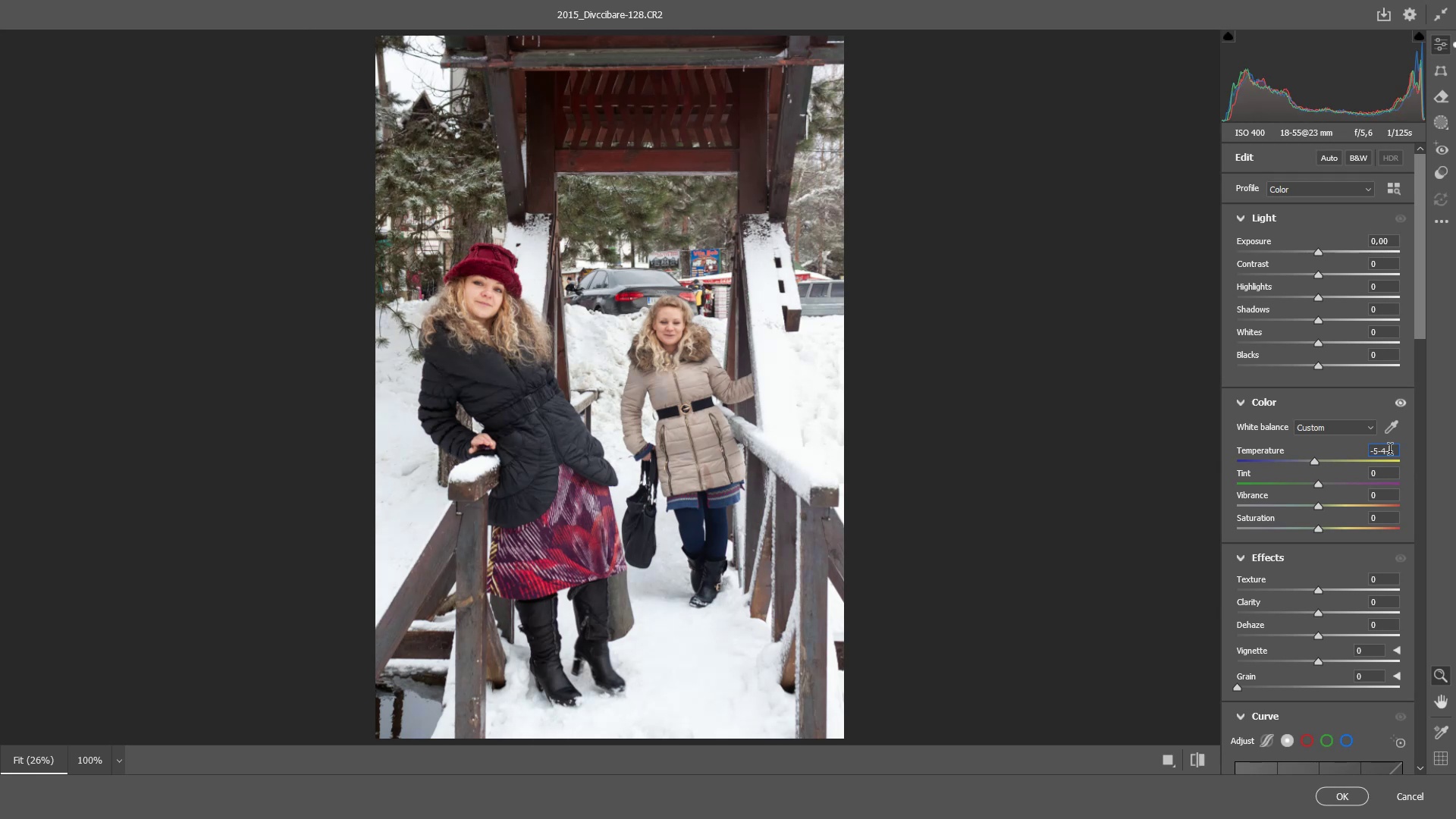 
key(Backspace)
 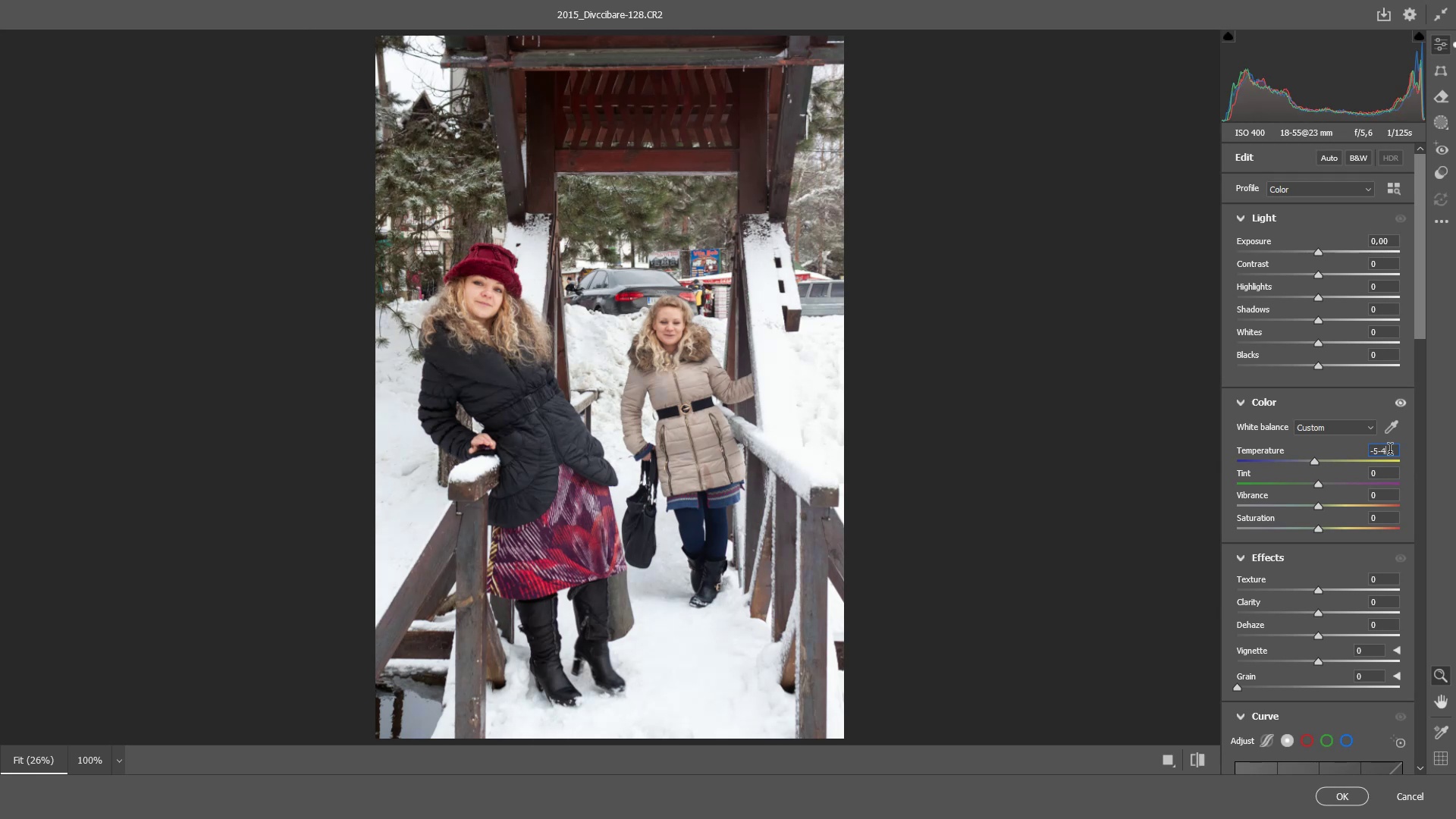 
key(Backspace)
 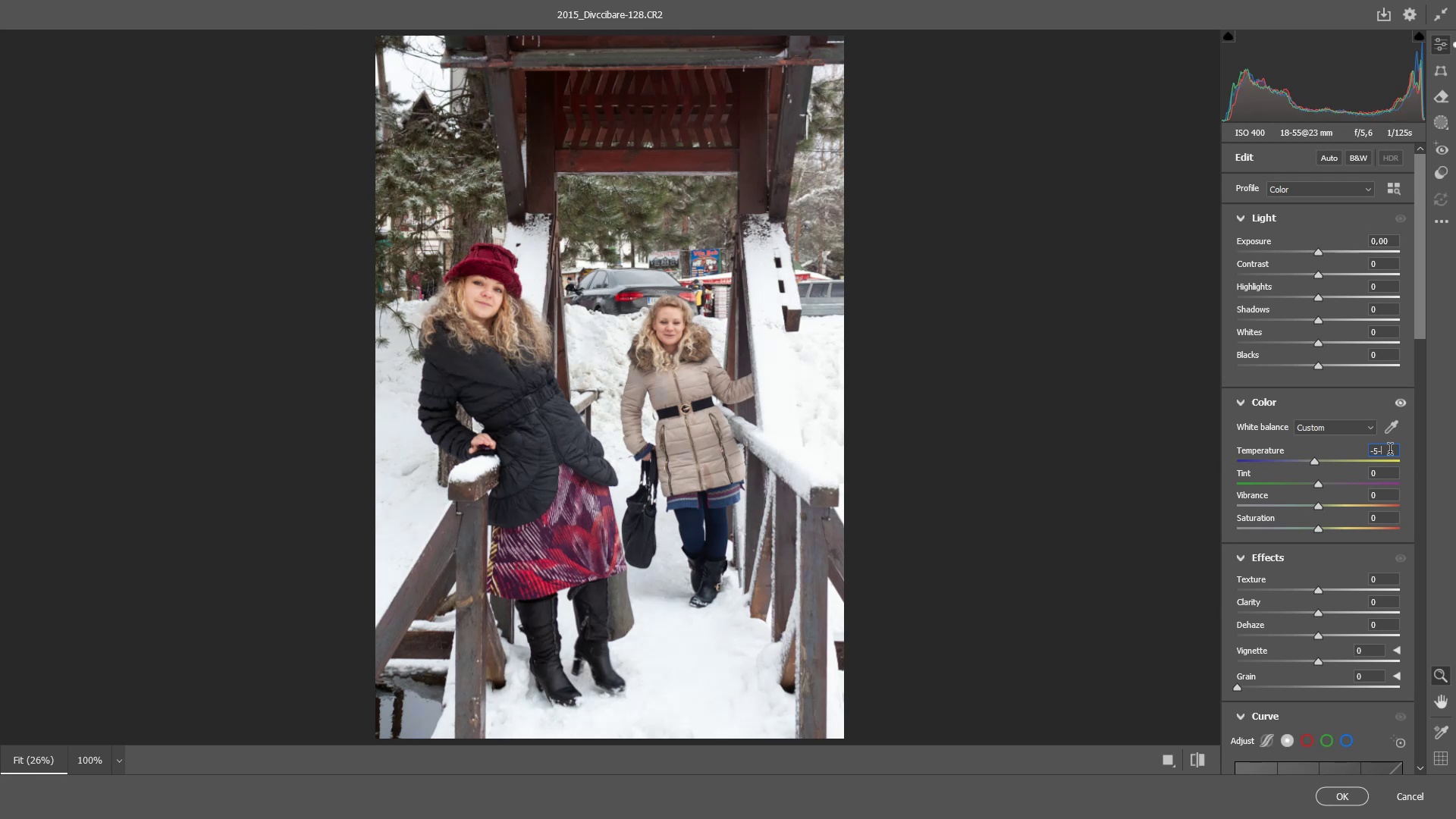 
key(Backspace)
 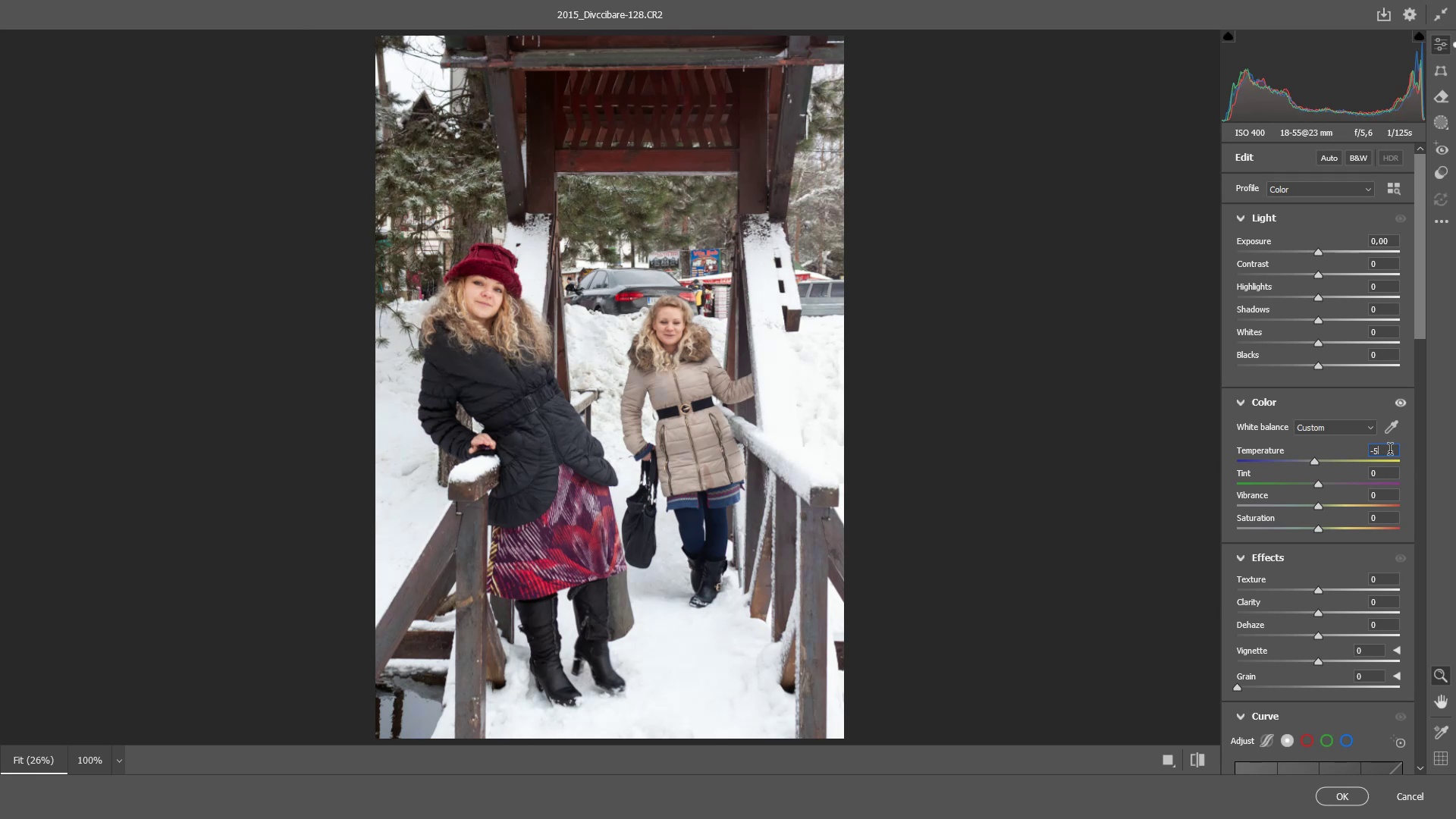 
key(Backspace)
 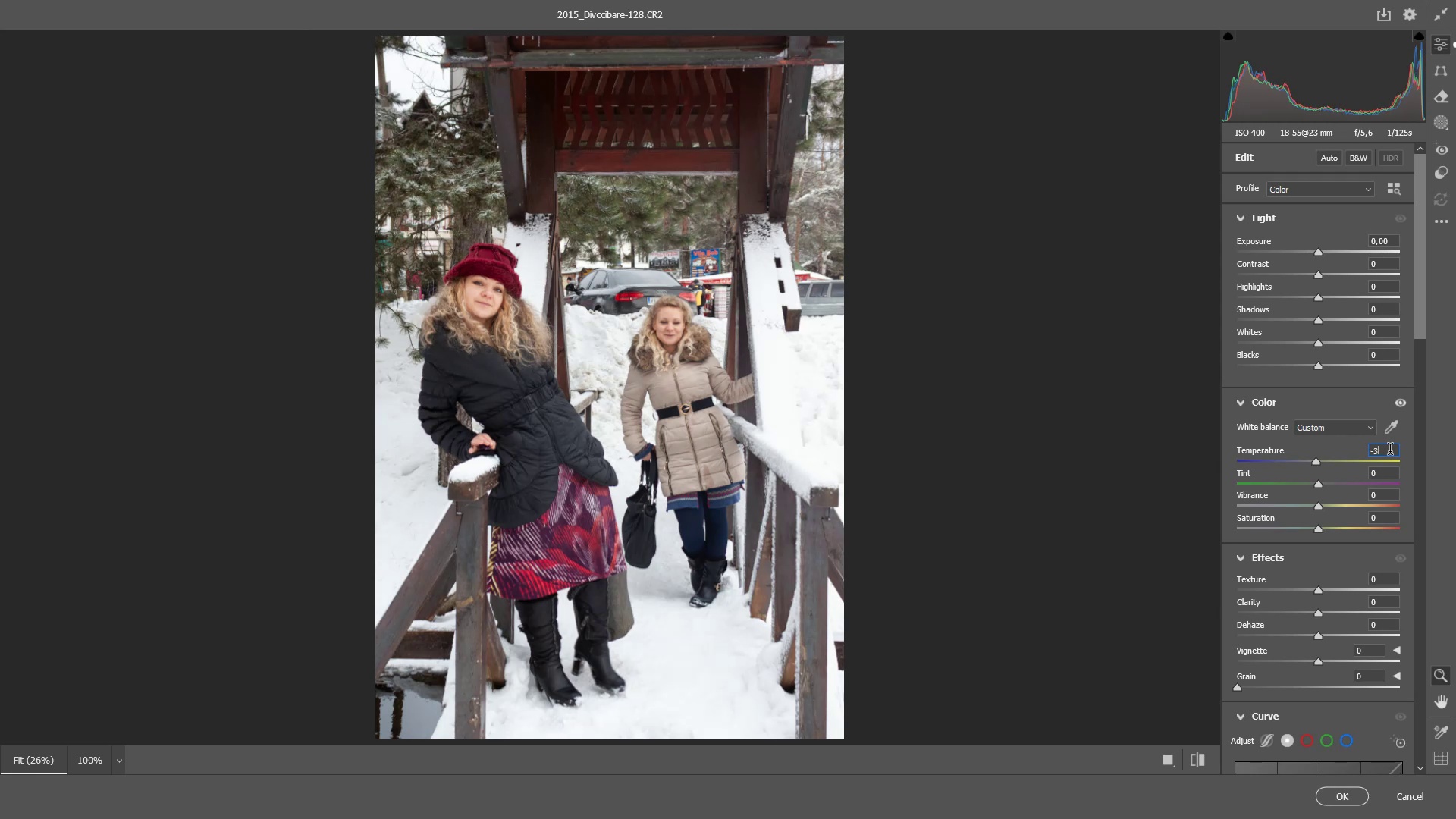 
wait(5.03)
 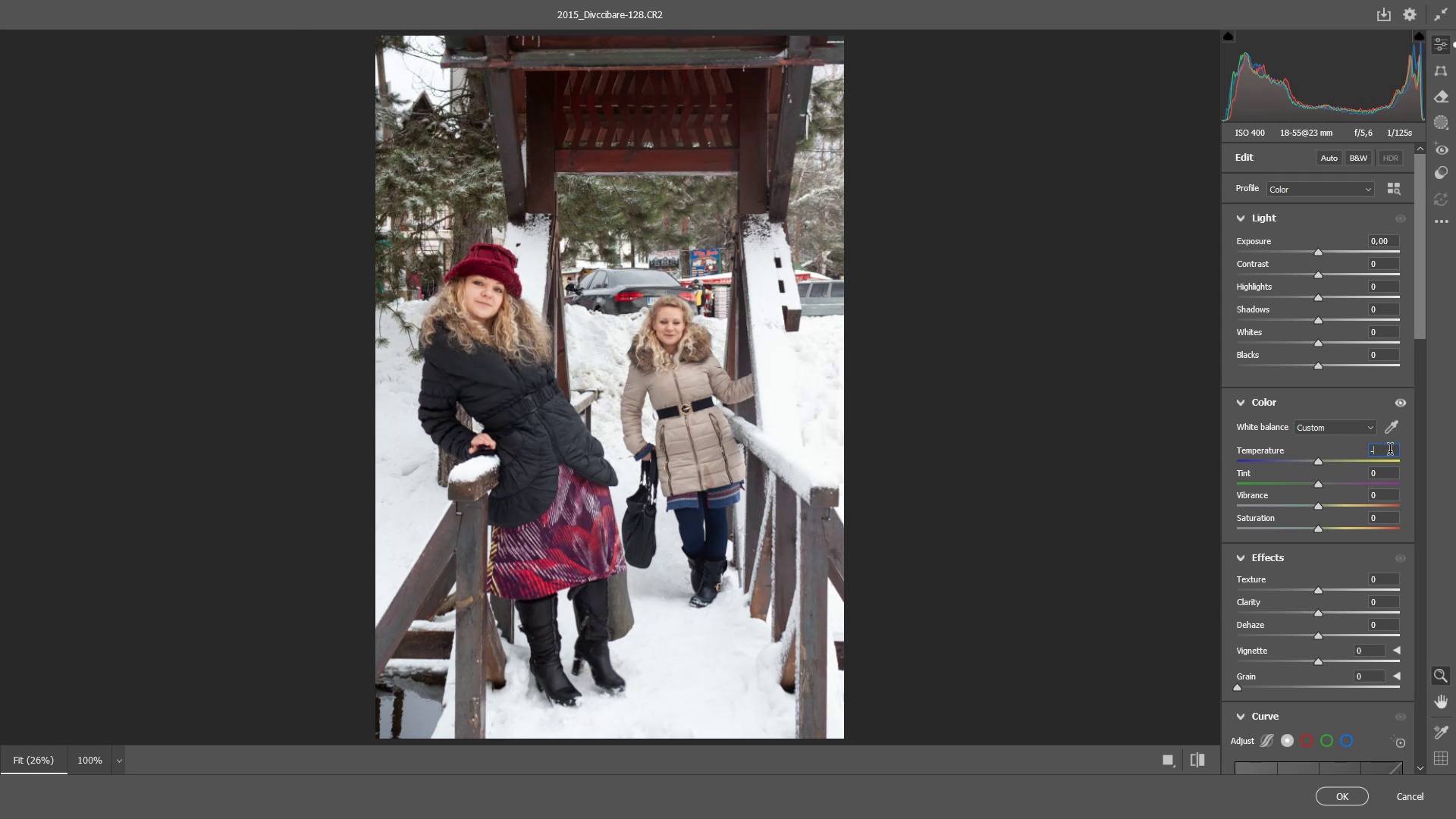 
left_click([1330, 394])
 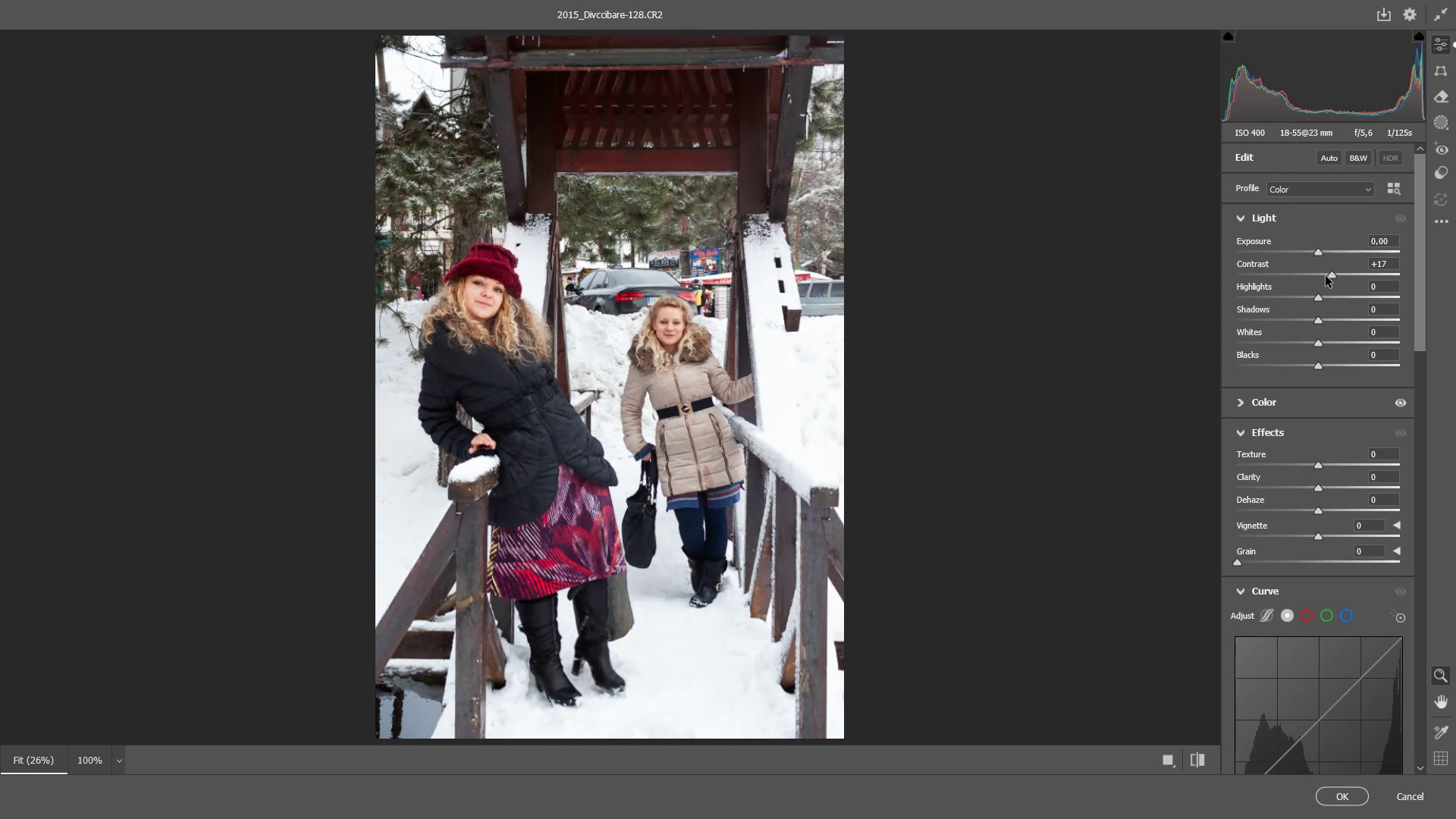 
wait(13.28)
 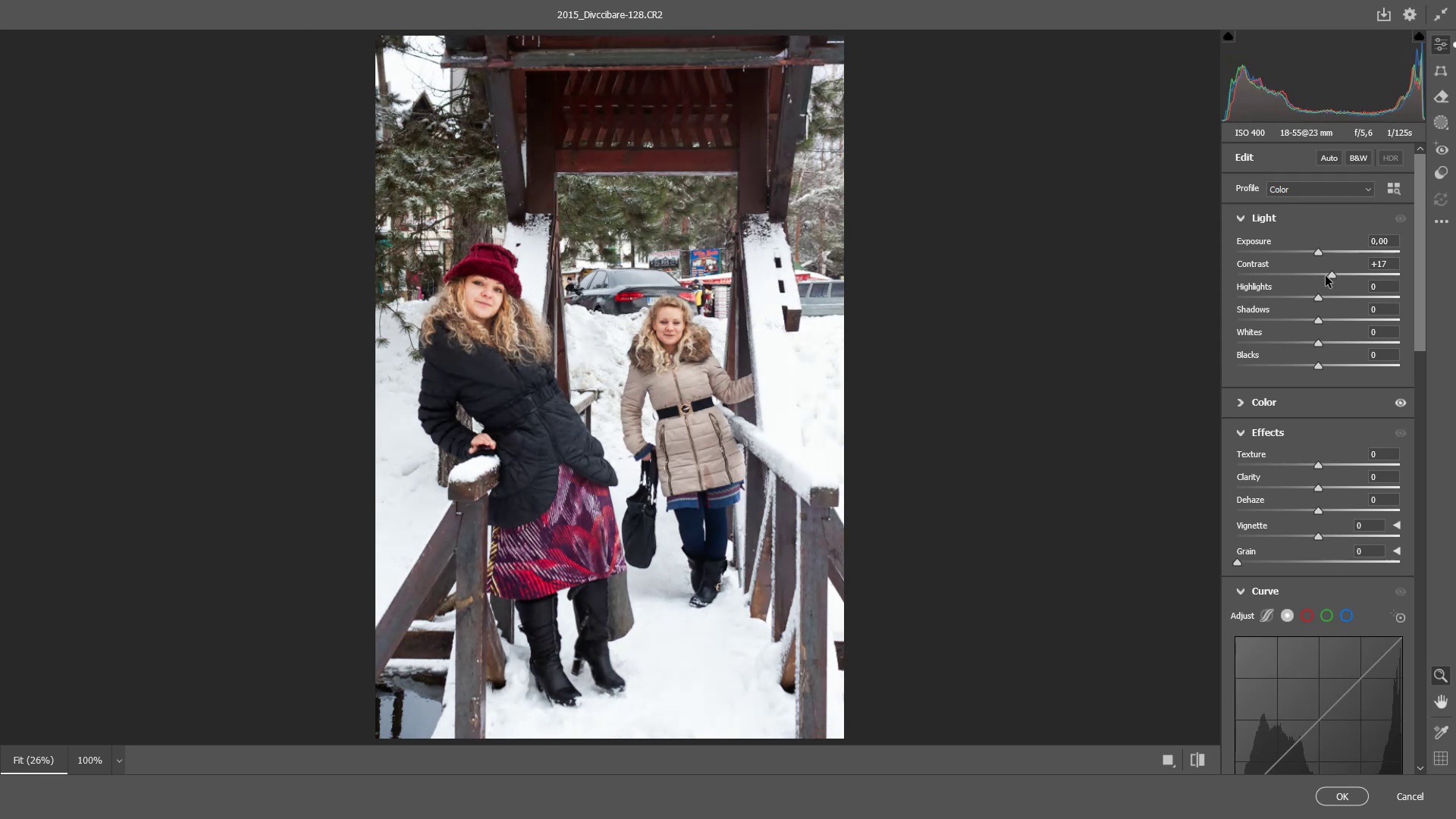 
left_click_drag(start_coordinate=[1316, 322], to_coordinate=[1320, 324])
 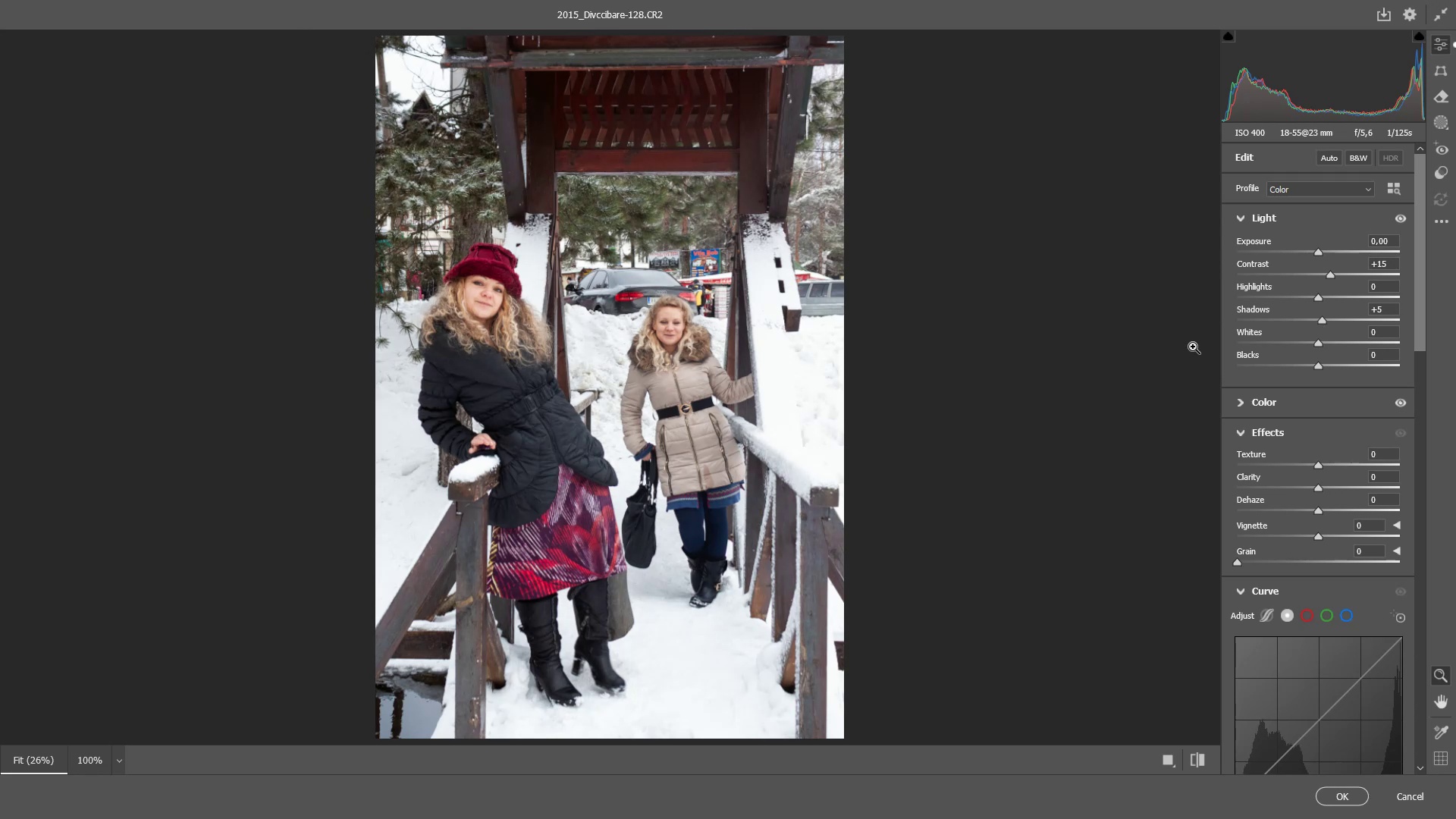 
wait(7.38)
 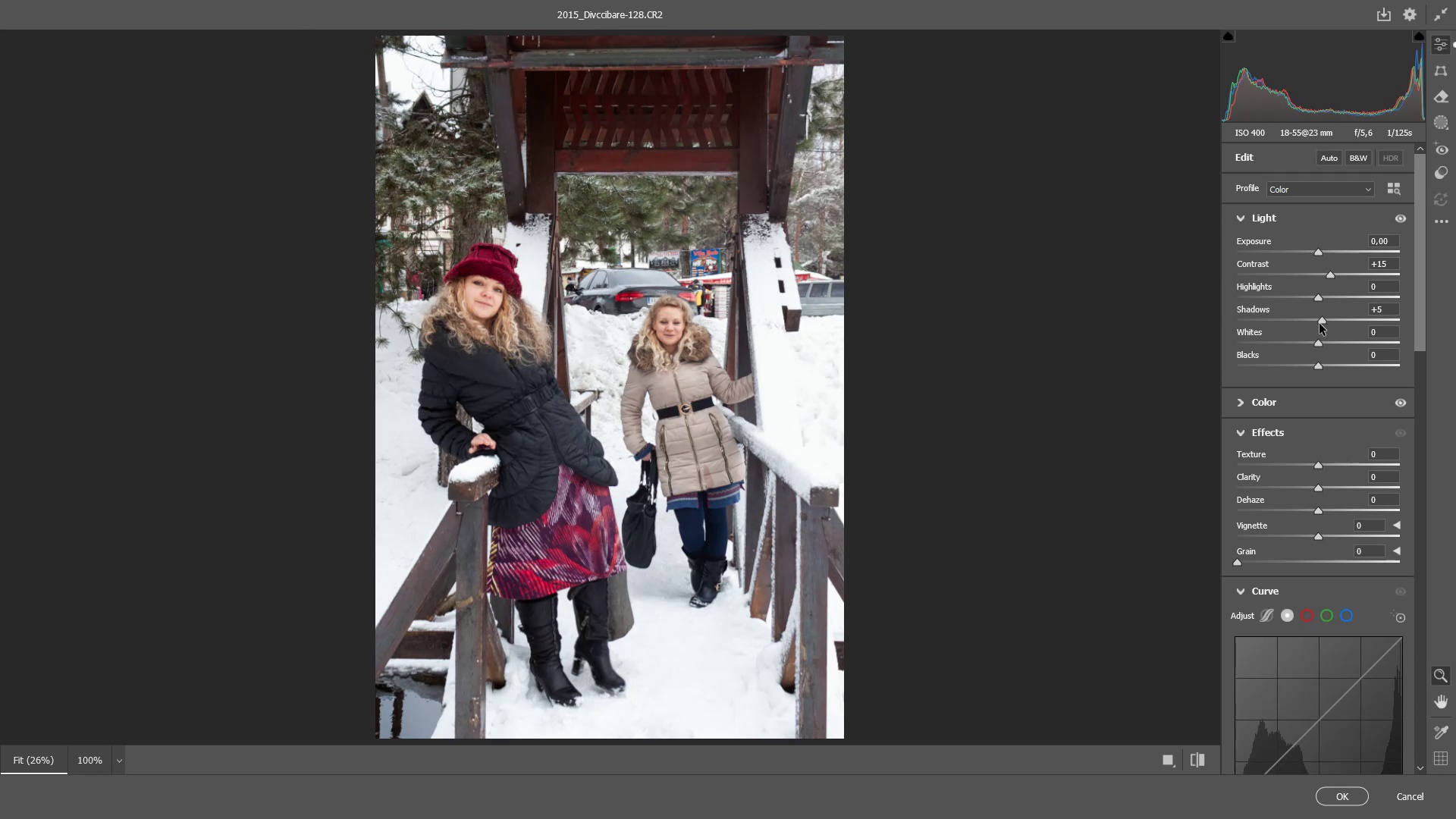 
scroll: coordinate [1340, 518], scroll_direction: down, amount: 7.0
 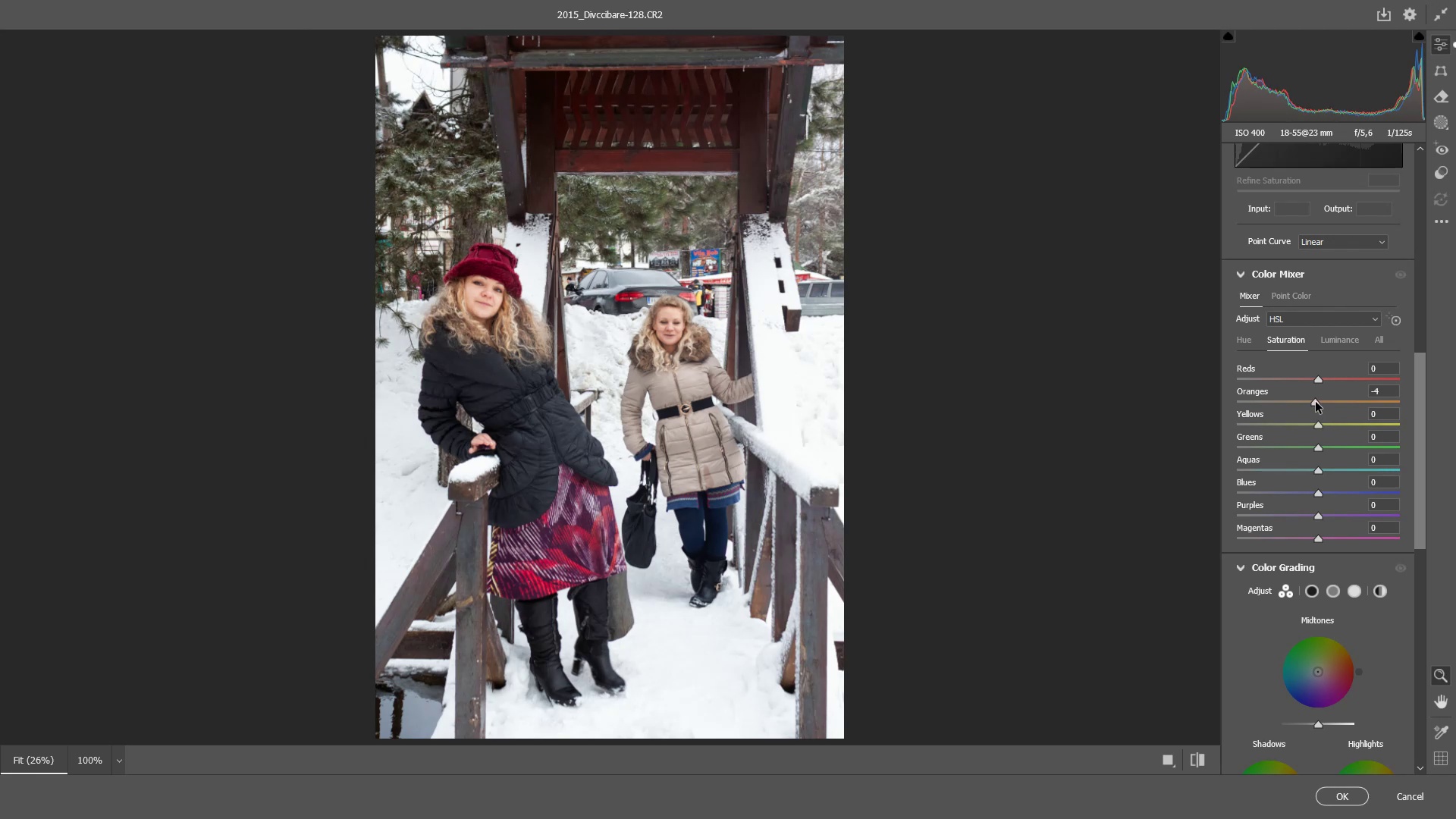 
wait(10.11)
 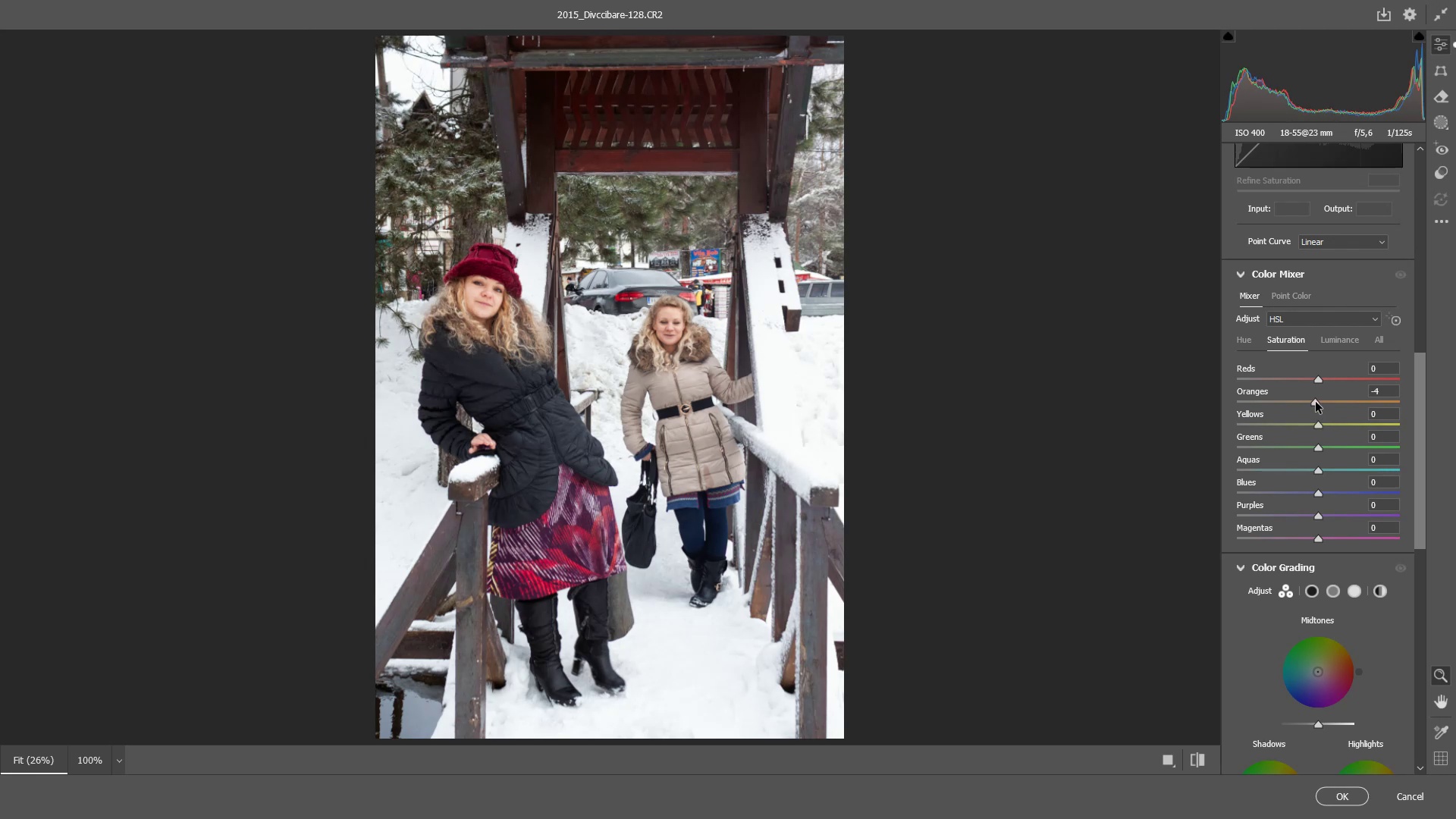 
left_click([1357, 799])
 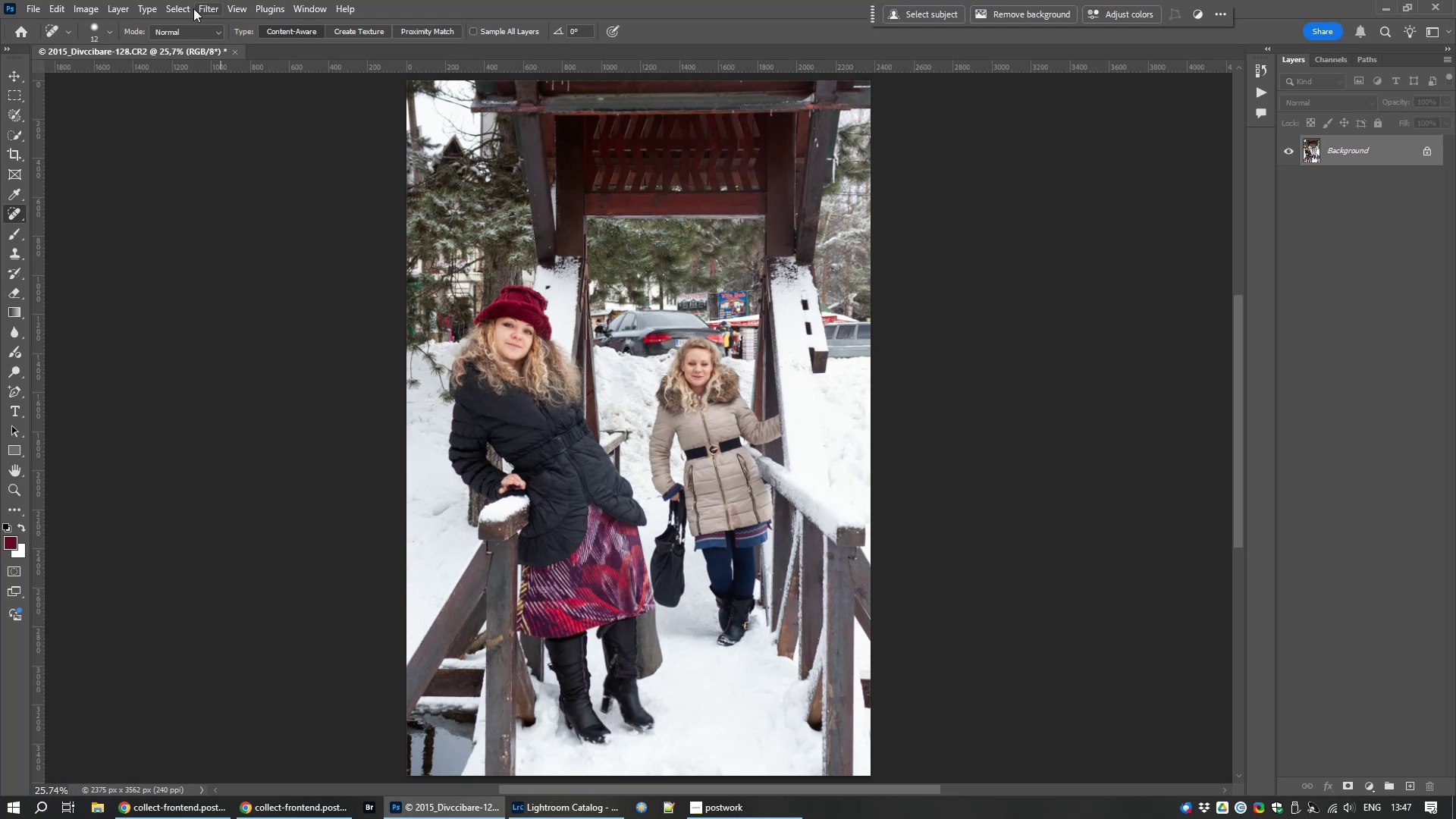 
left_click([109, 8])
 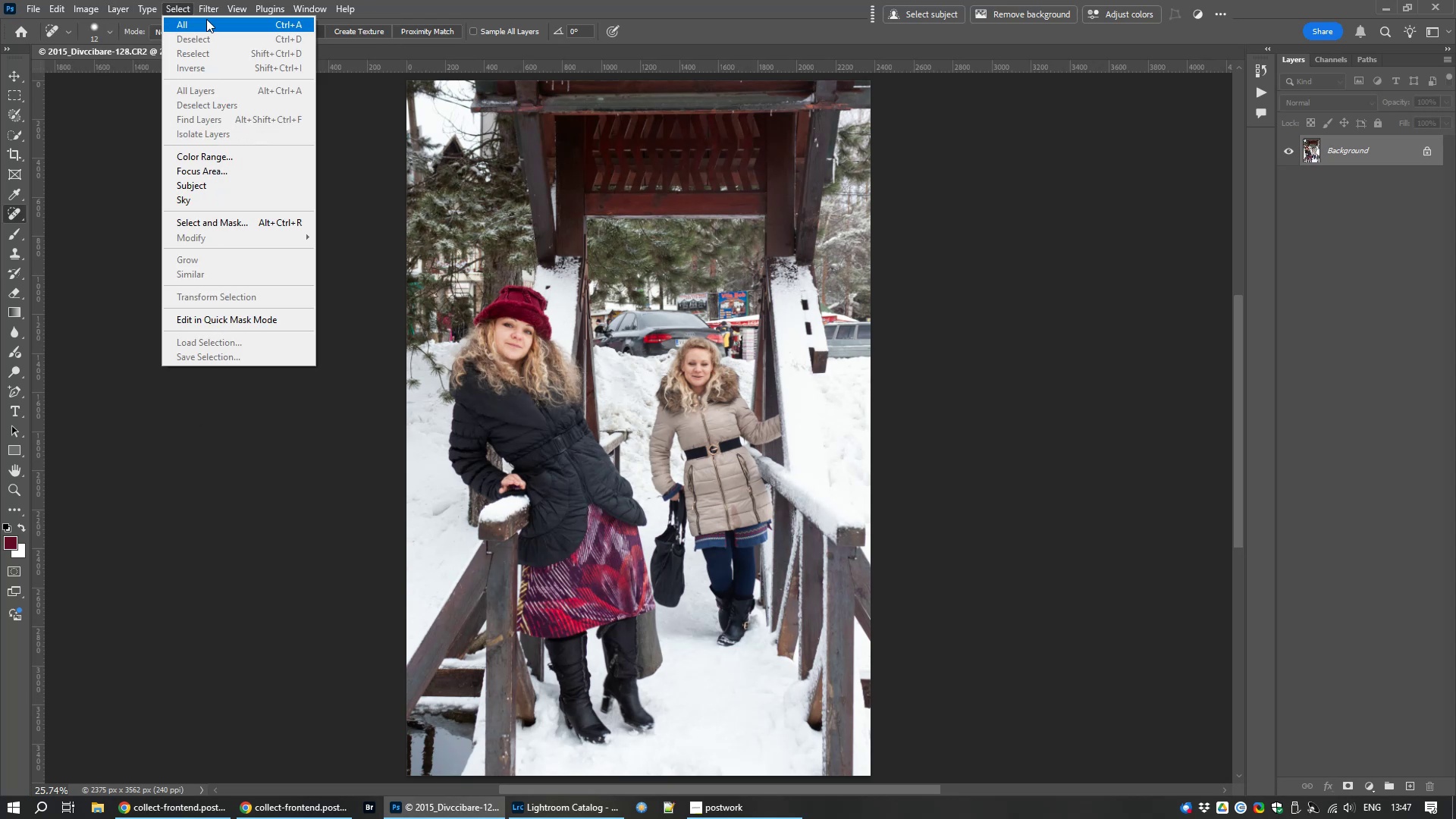 
wait(9.61)
 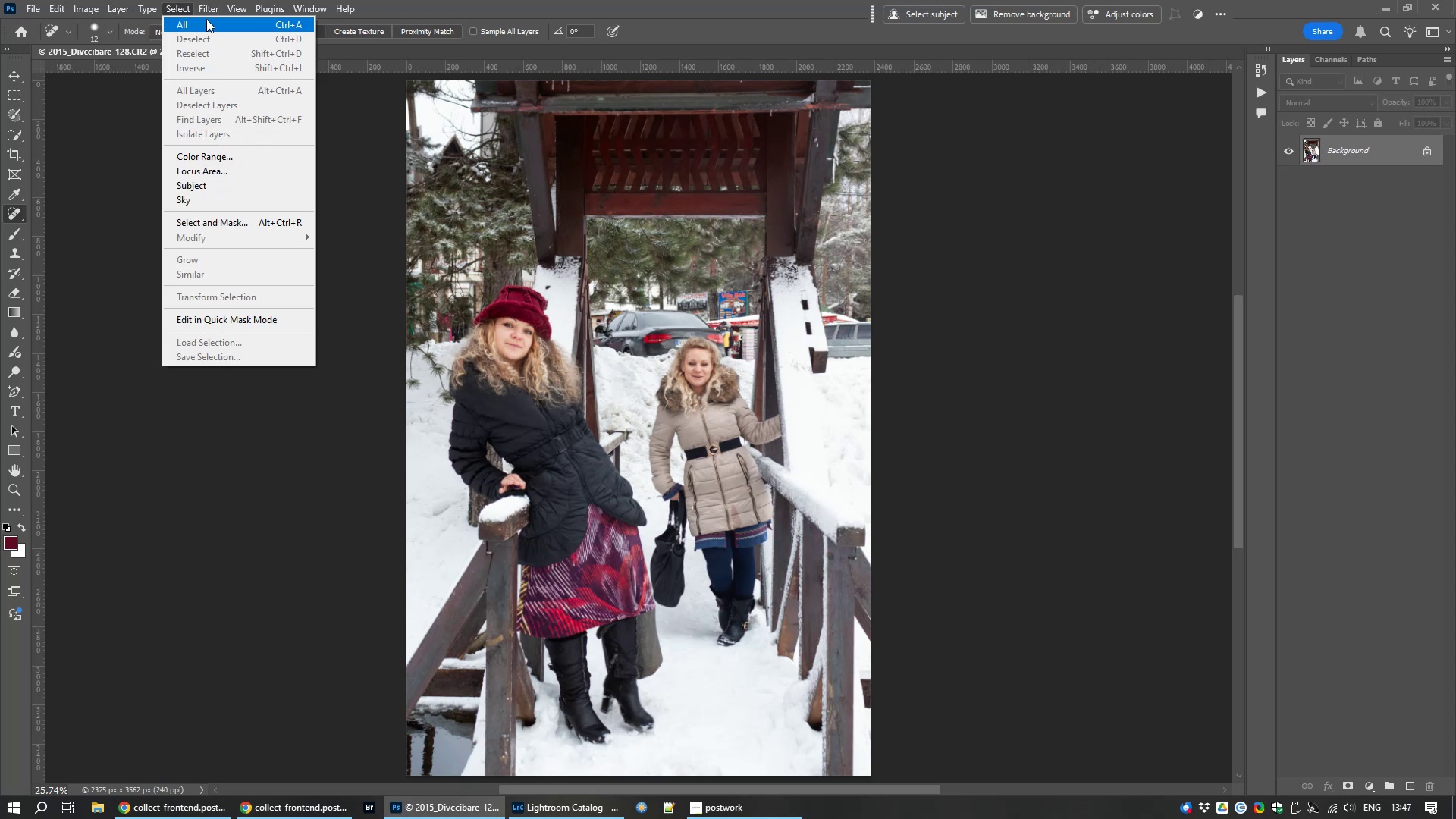 
left_click([462, 410])
 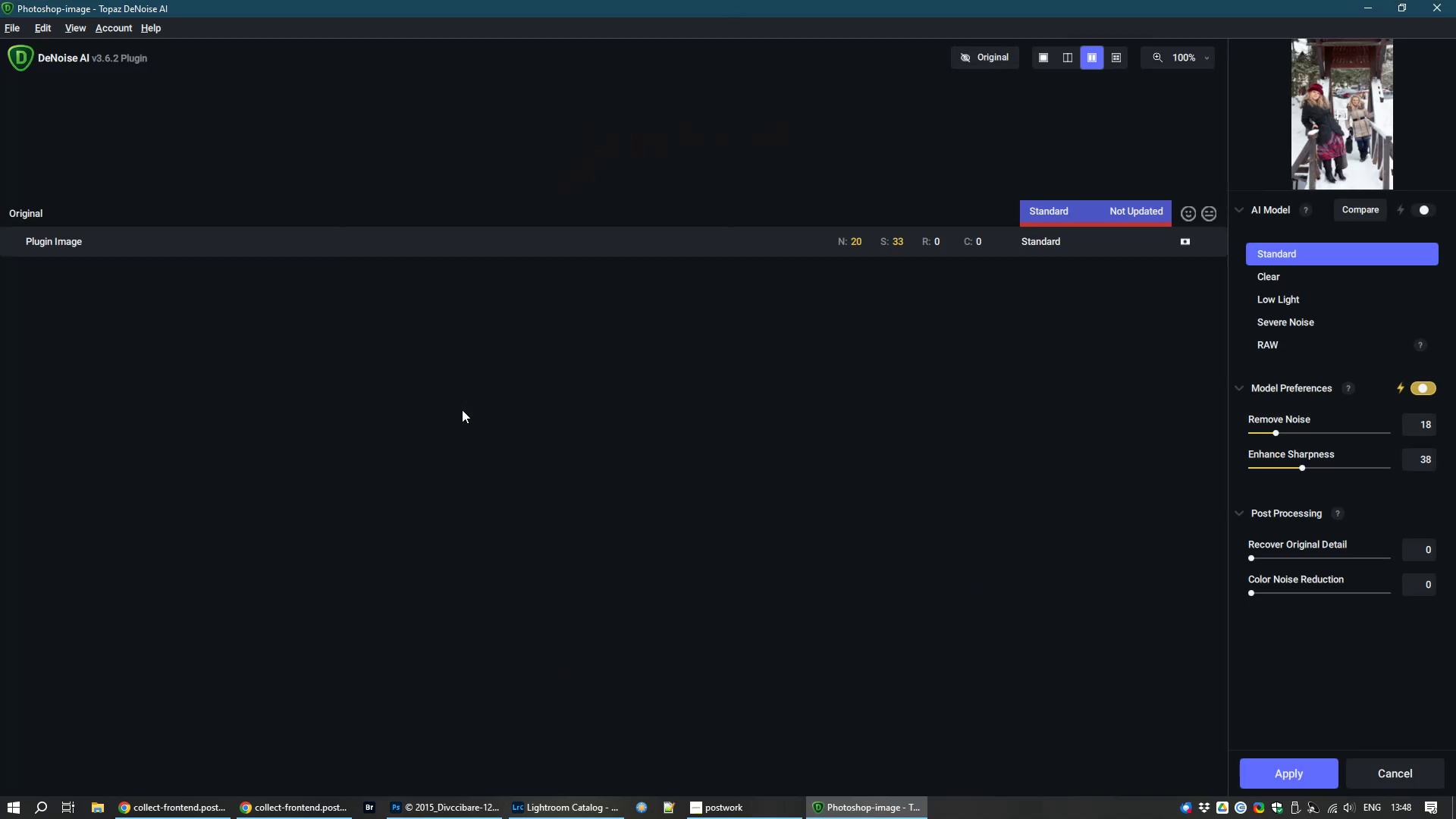 
wait(9.23)
 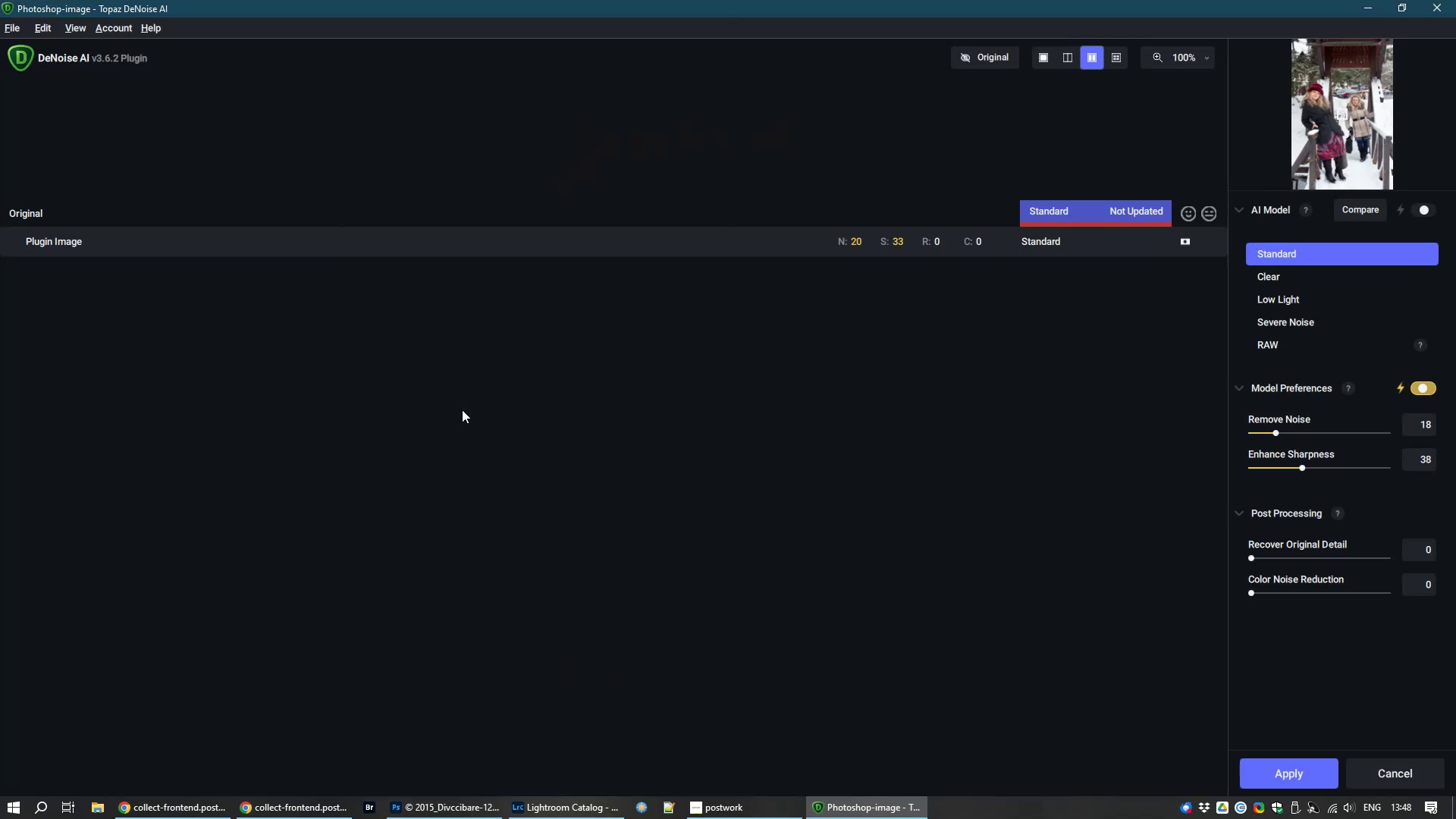 
left_click_drag(start_coordinate=[196, 275], to_coordinate=[836, 488])
 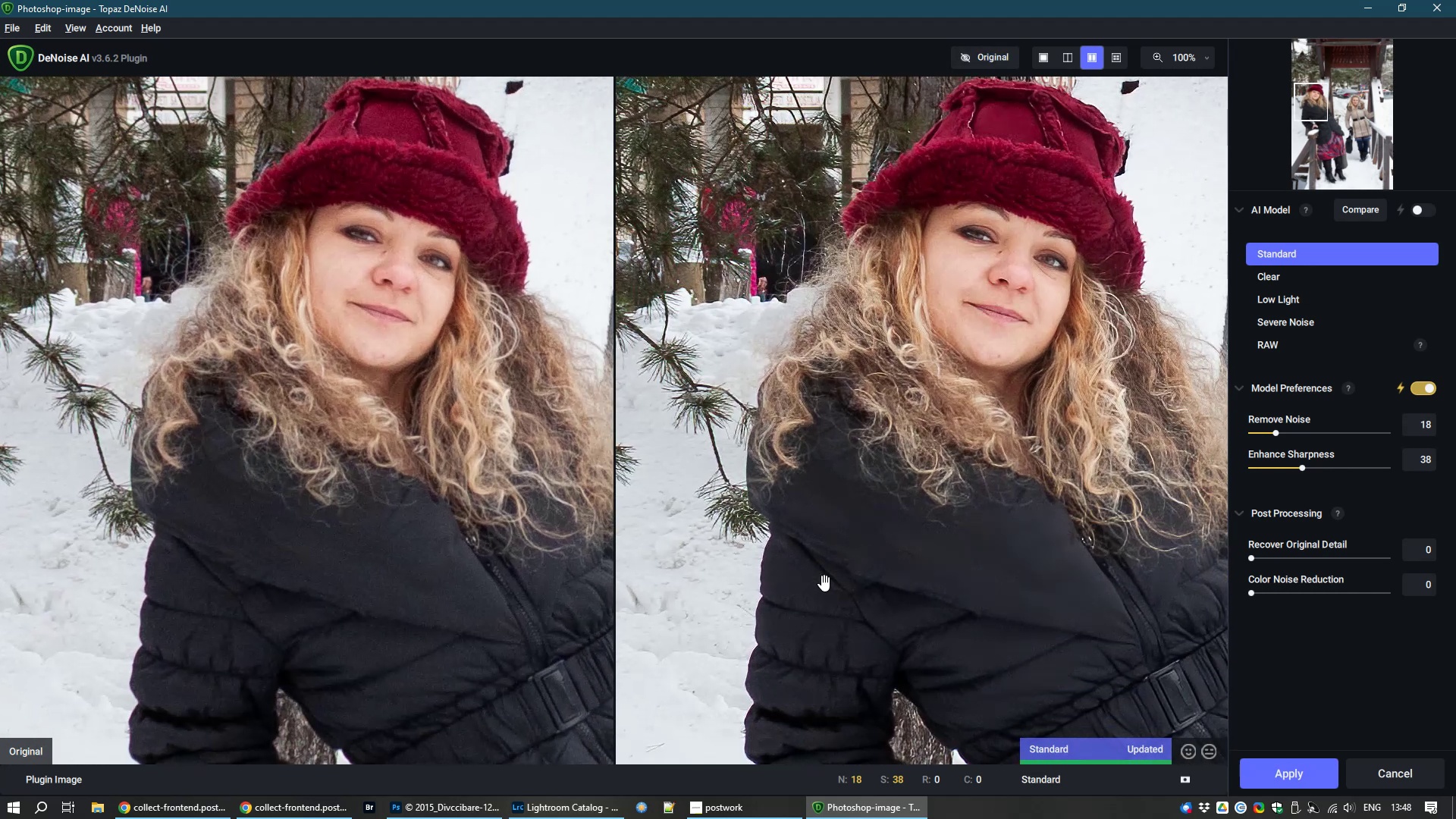 
wait(8.05)
 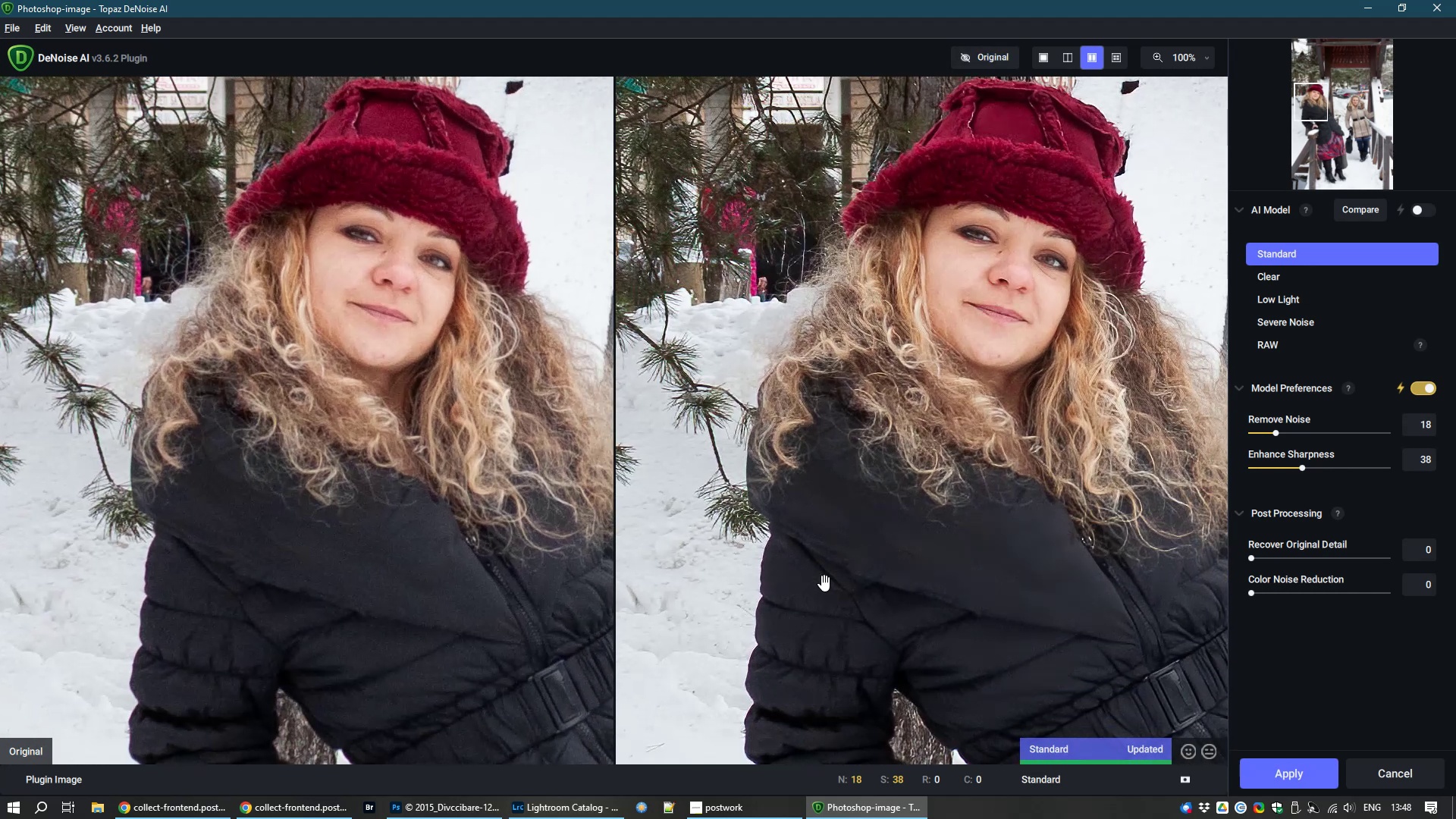 
left_click([1274, 779])
 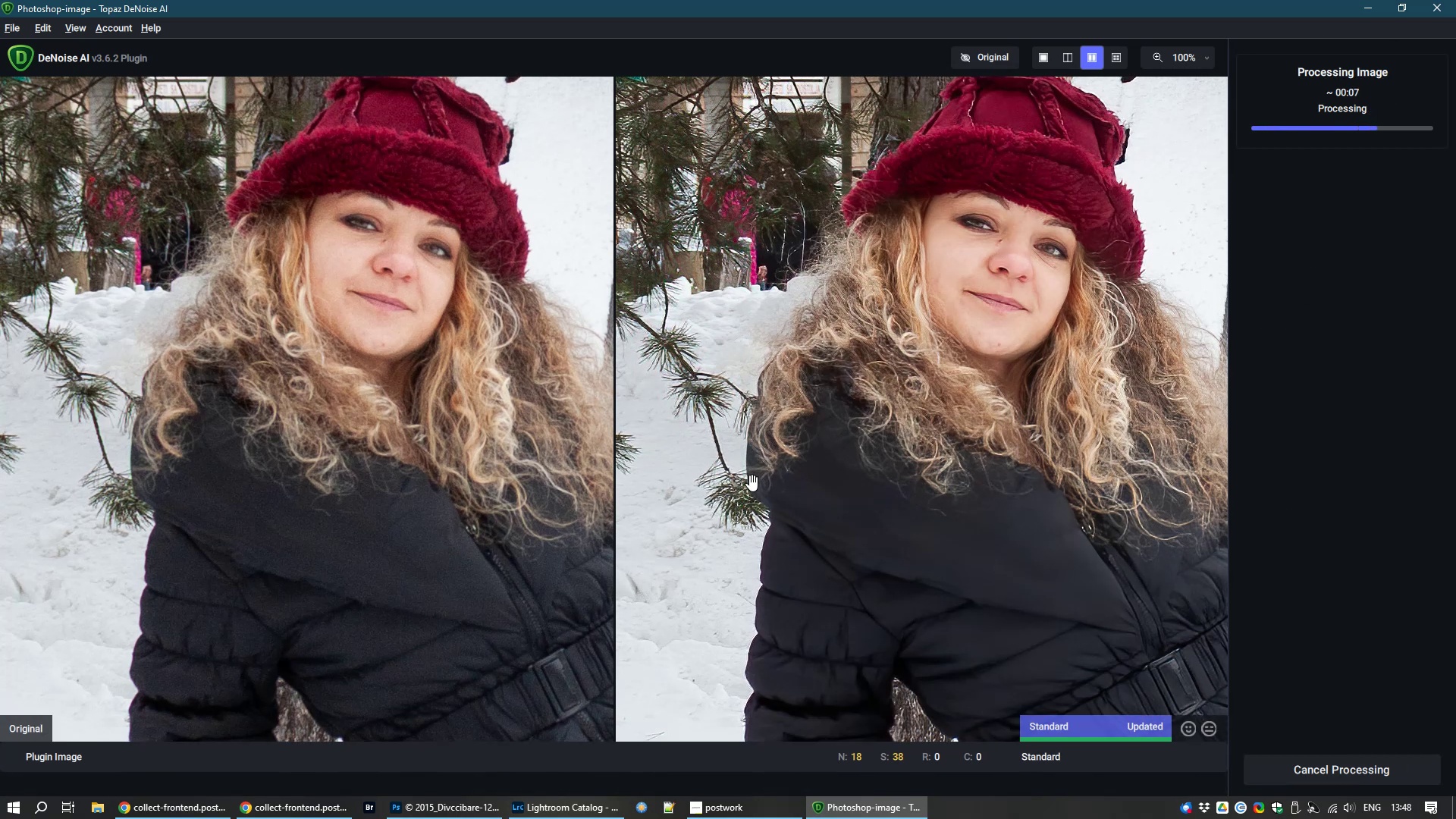 
wait(13.94)
 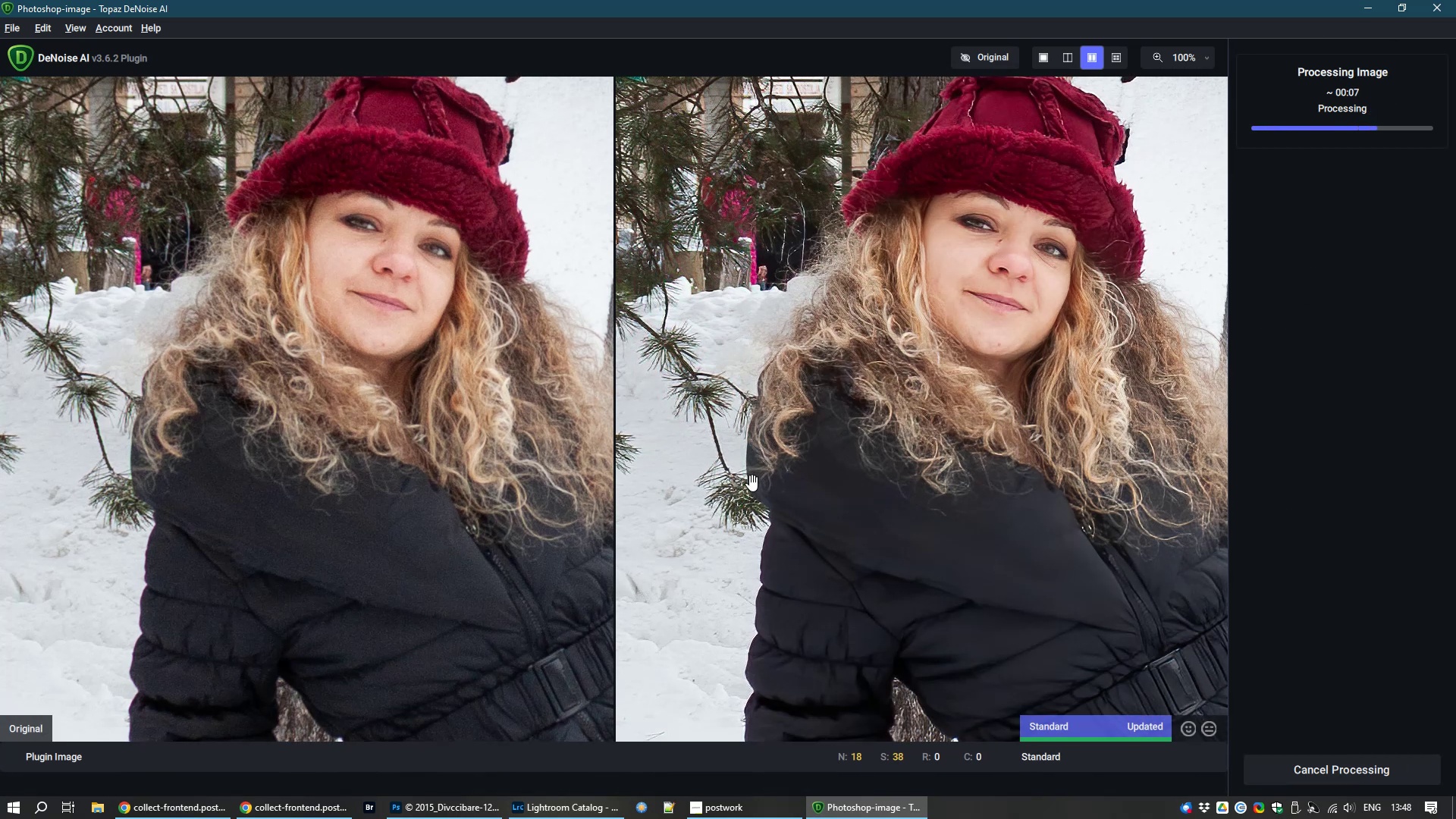 
scroll: coordinate [335, 215], scroll_direction: up, amount: 14.0
 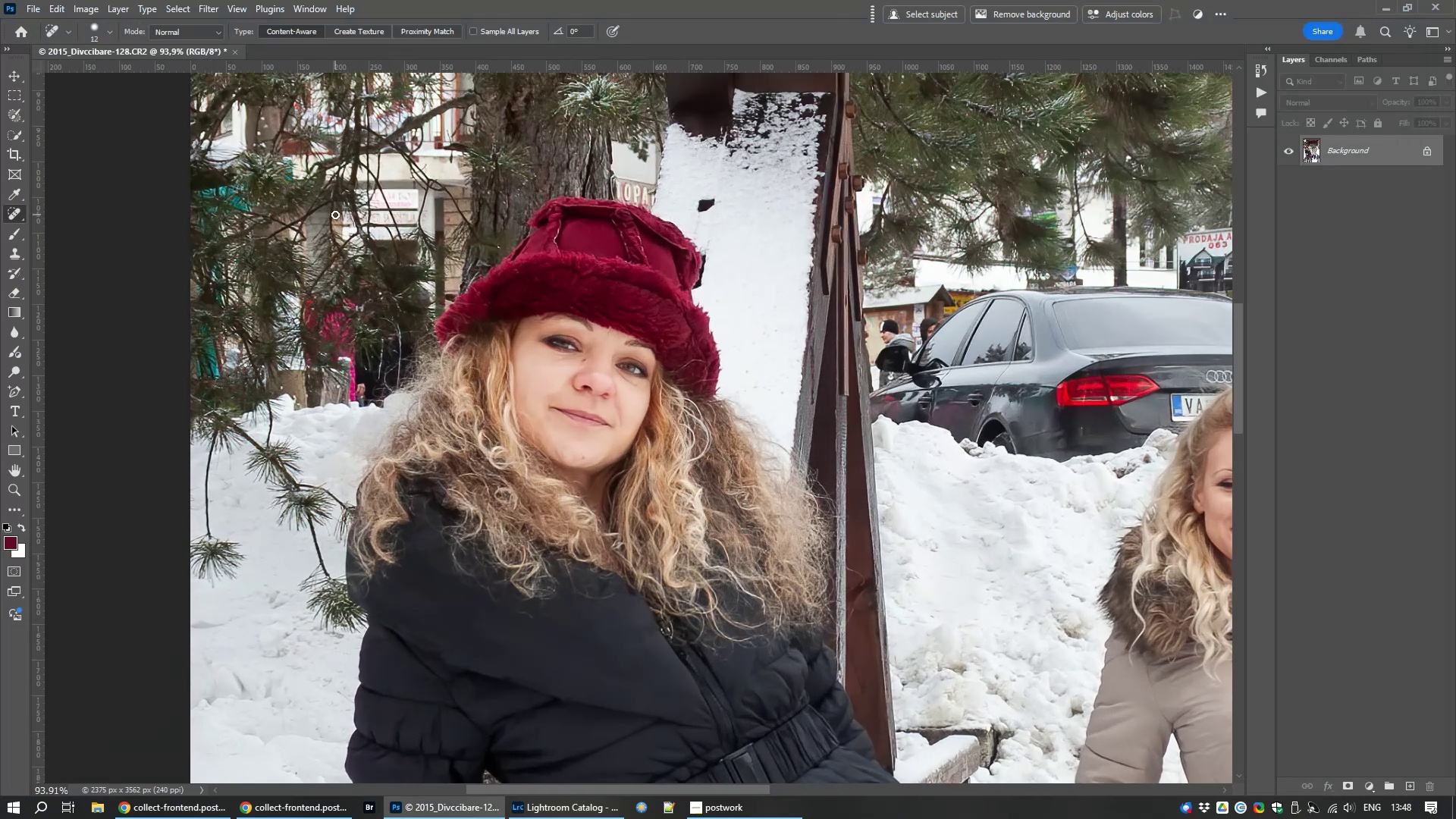 
key(J)
 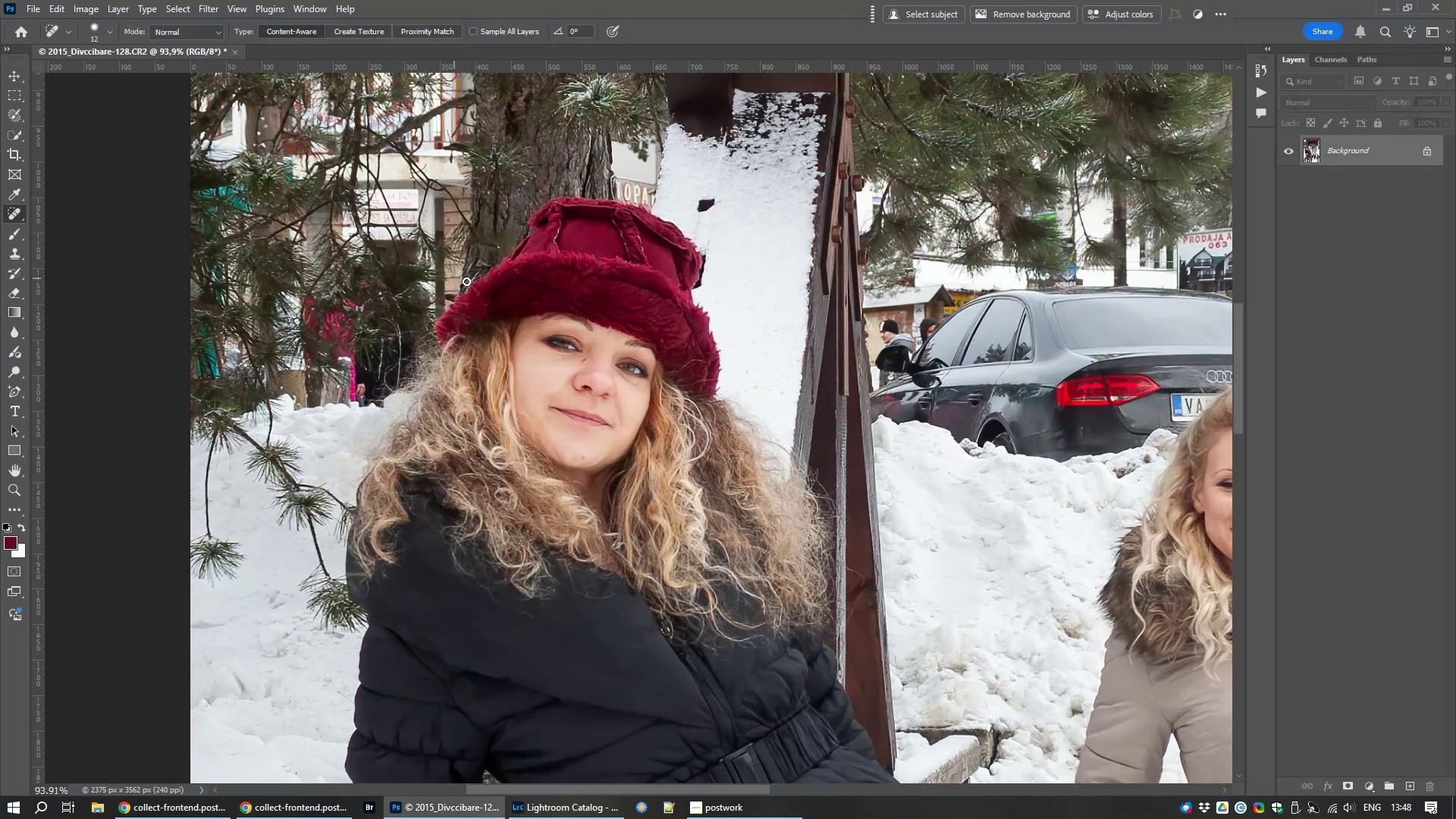 
scroll: coordinate [538, 401], scroll_direction: up, amount: 5.0
 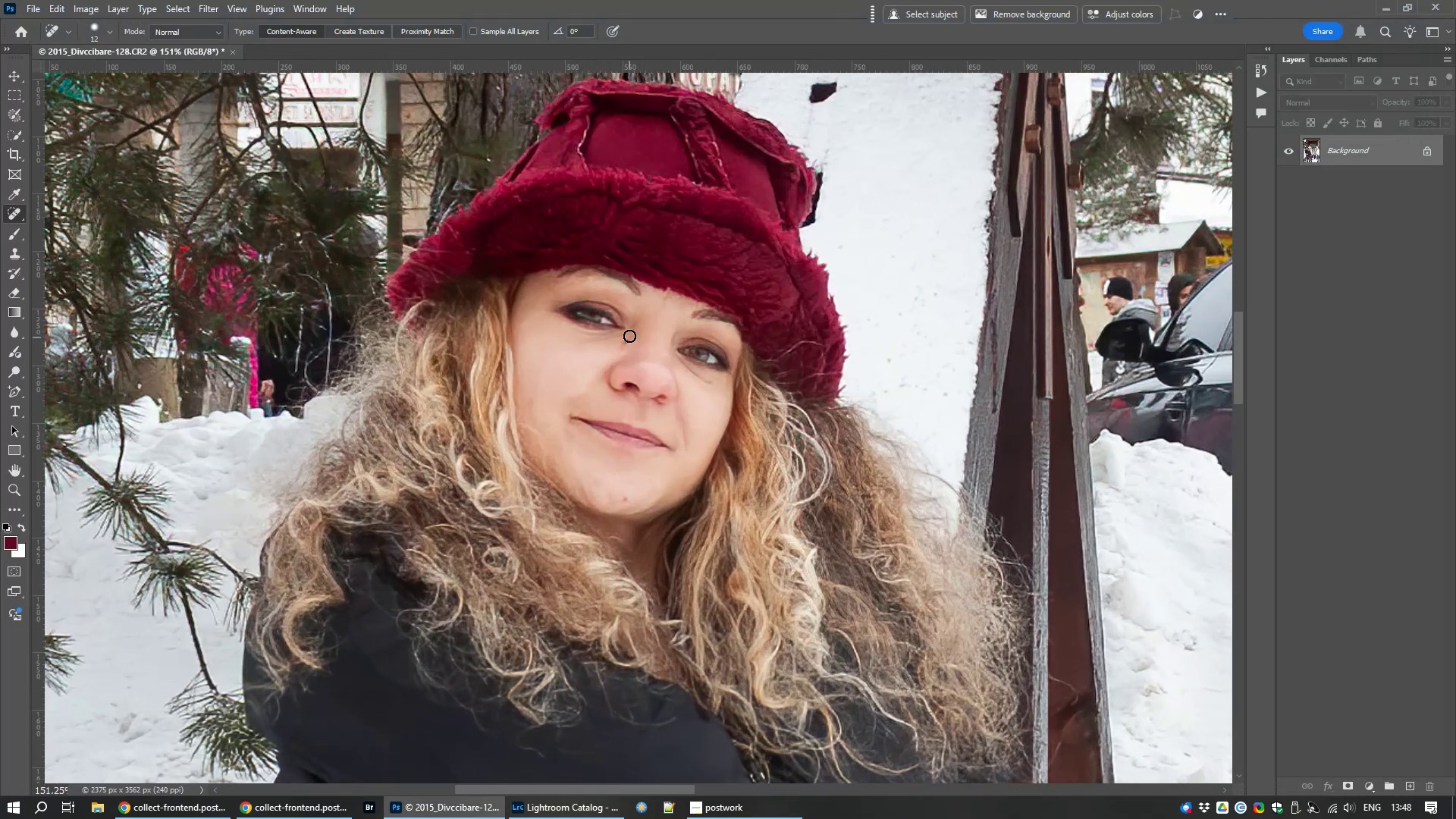 
left_click_drag(start_coordinate=[629, 336], to_coordinate=[613, 353])
 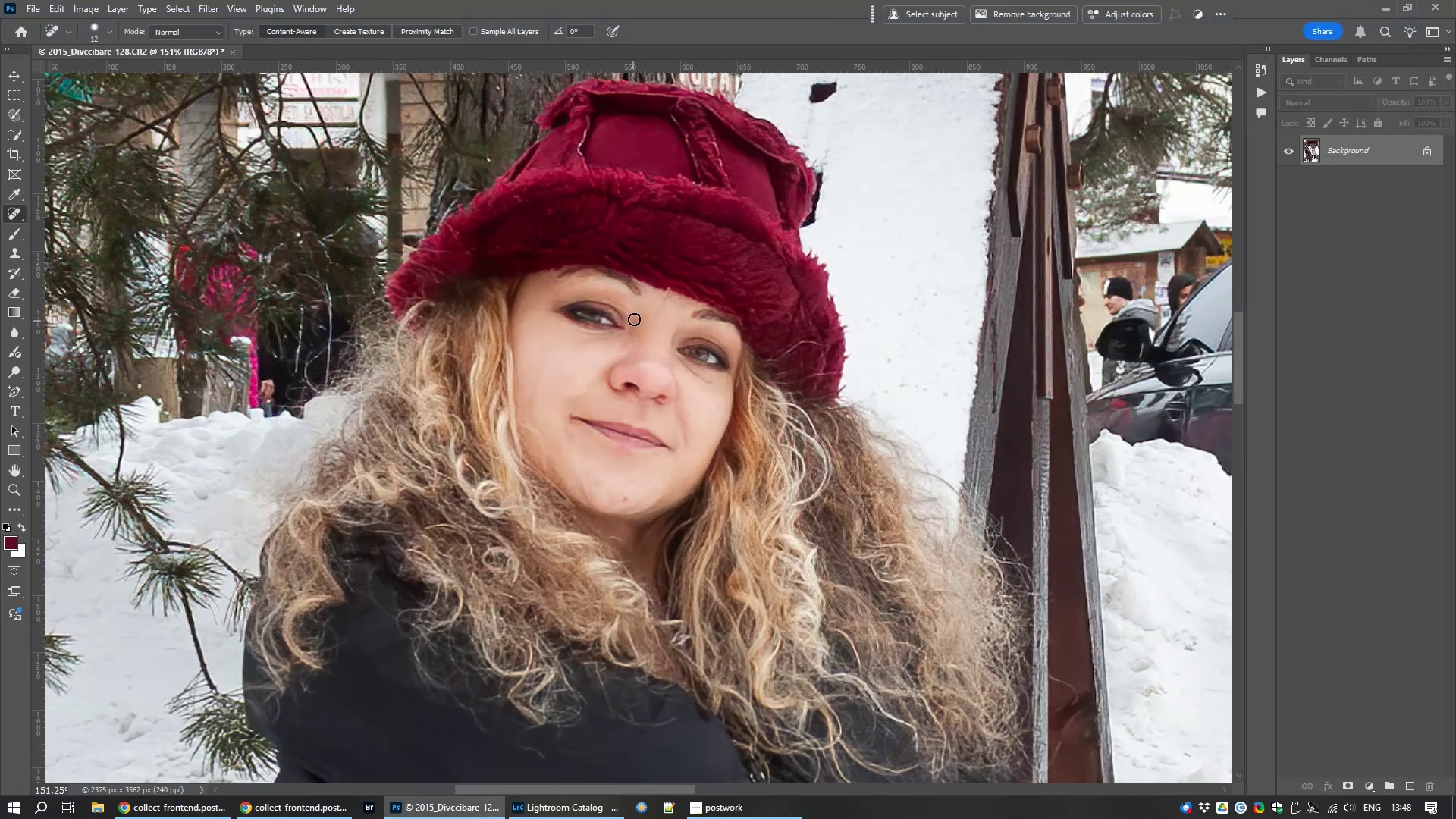 
left_click_drag(start_coordinate=[635, 316], to_coordinate=[623, 353])
 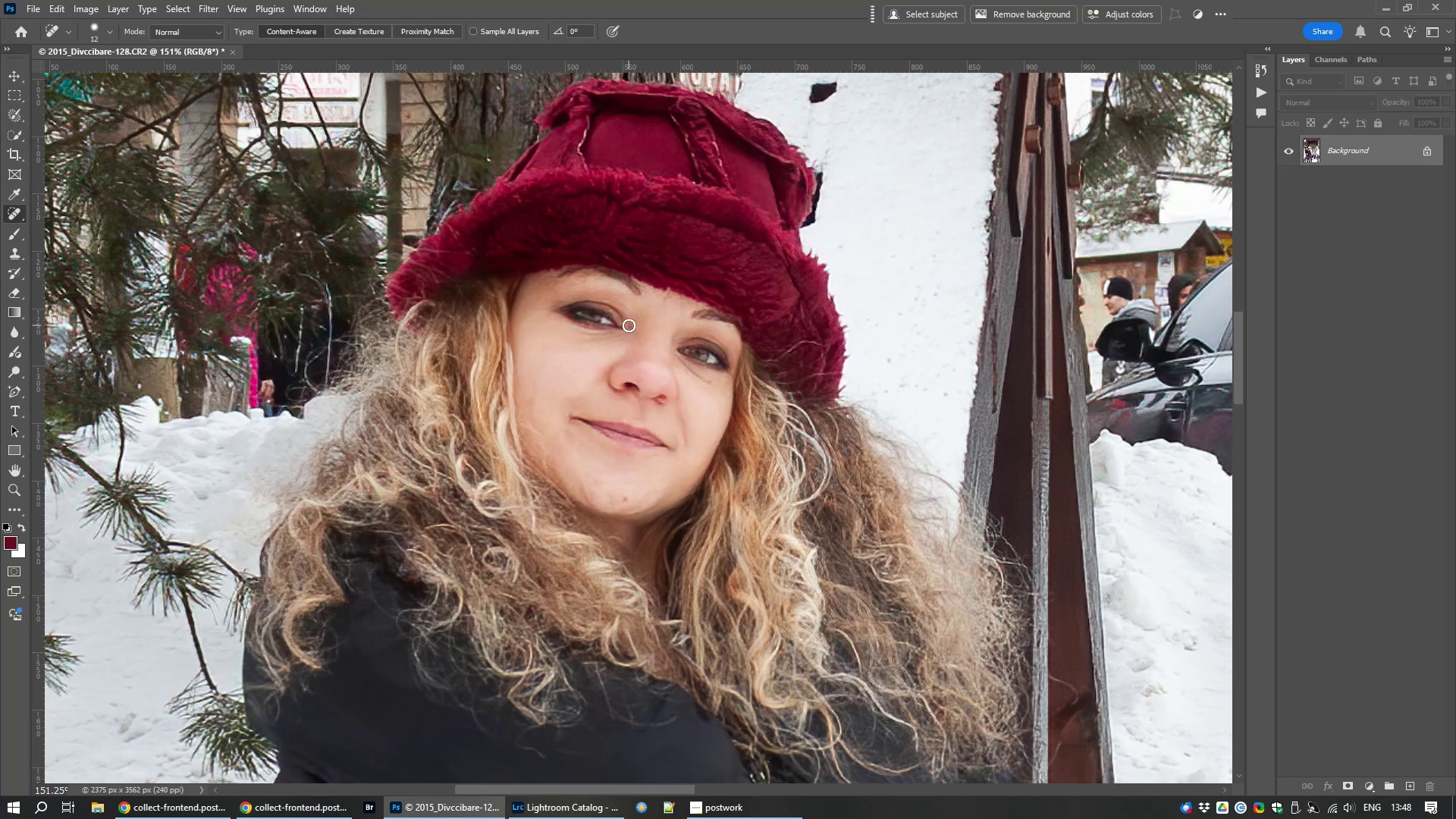 
left_click_drag(start_coordinate=[635, 326], to_coordinate=[638, 331])
 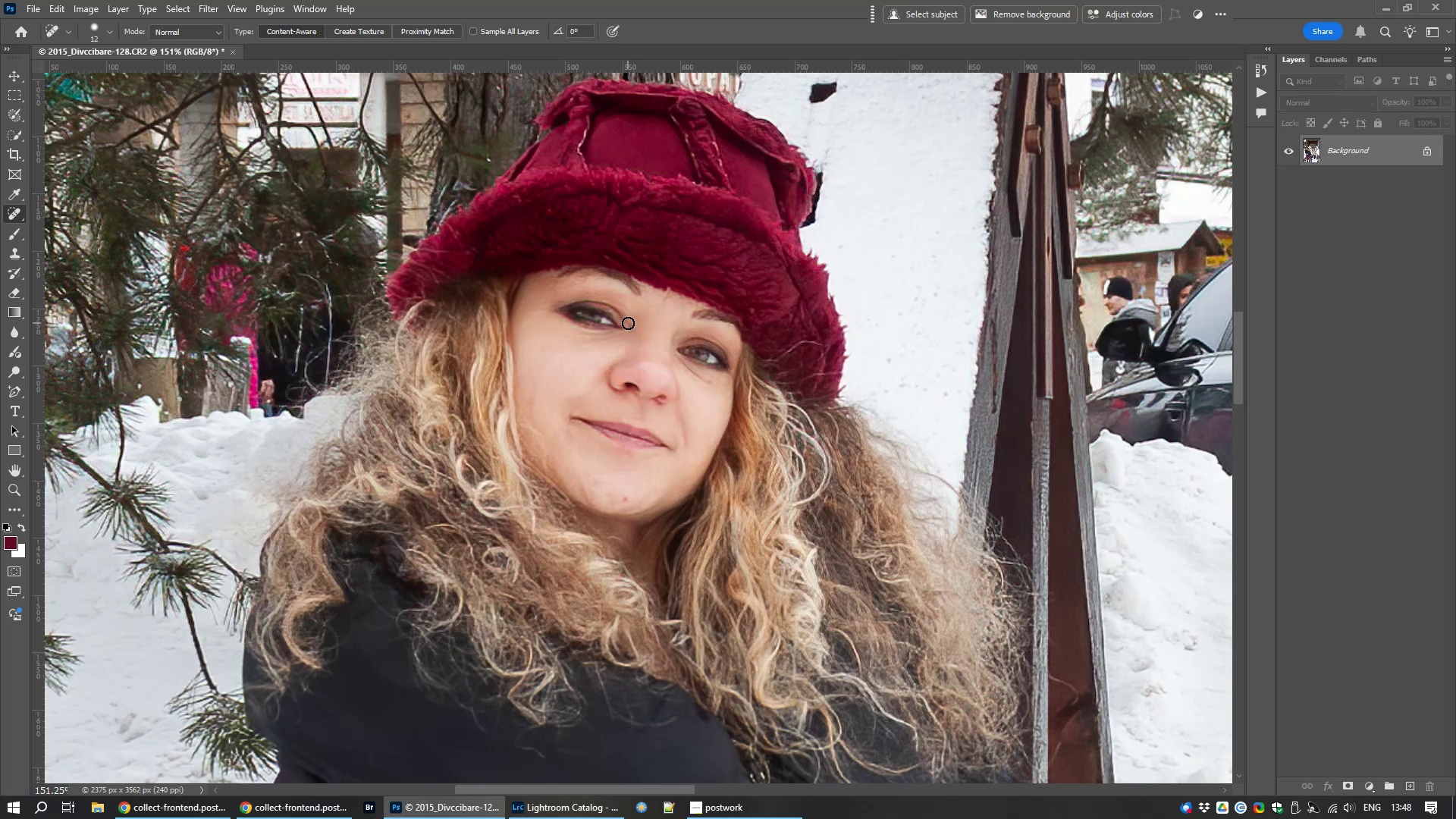 
scroll: coordinate [634, 318], scroll_direction: up, amount: 14.0
 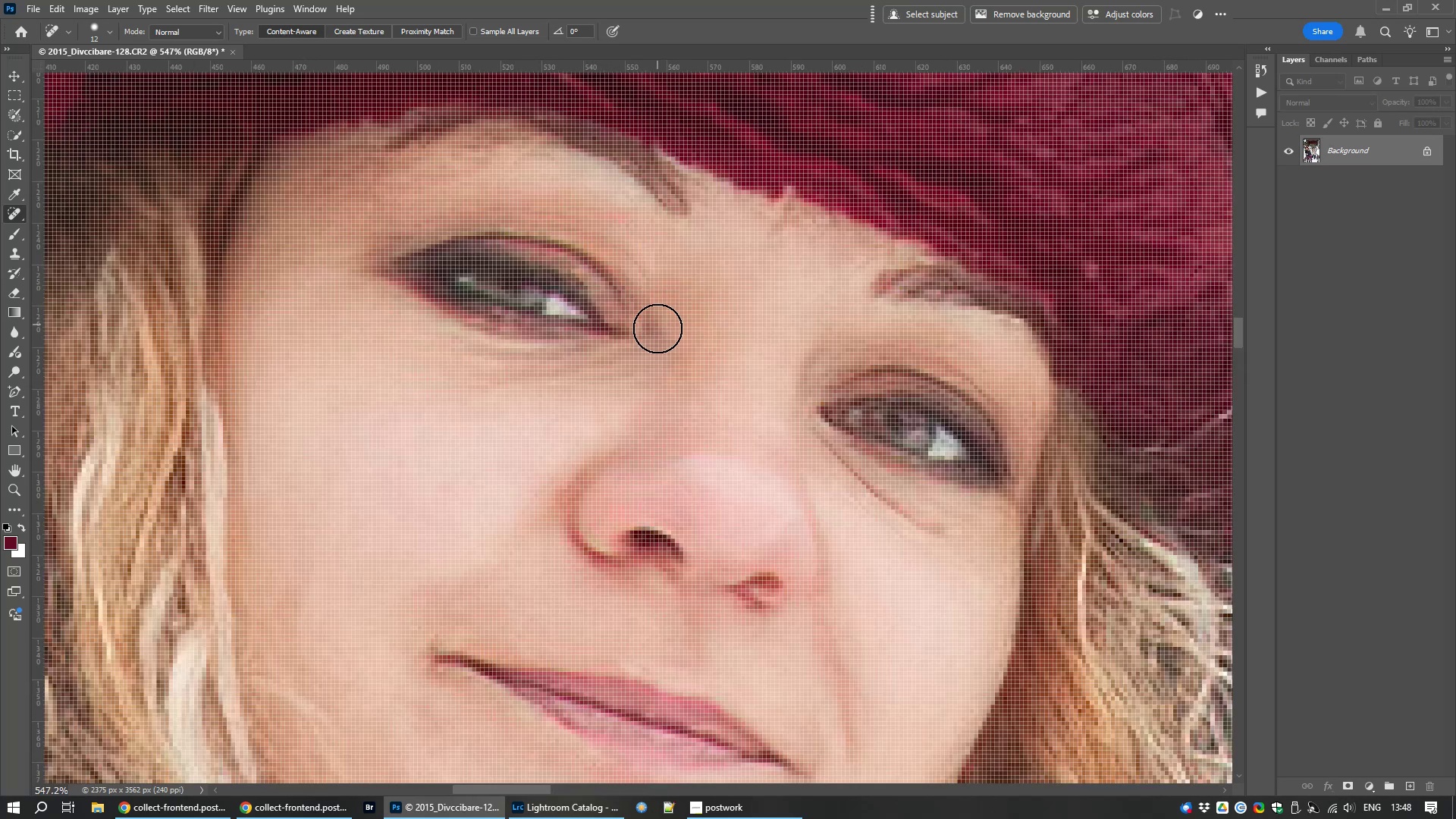 
left_click_drag(start_coordinate=[661, 333], to_coordinate=[656, 347])
 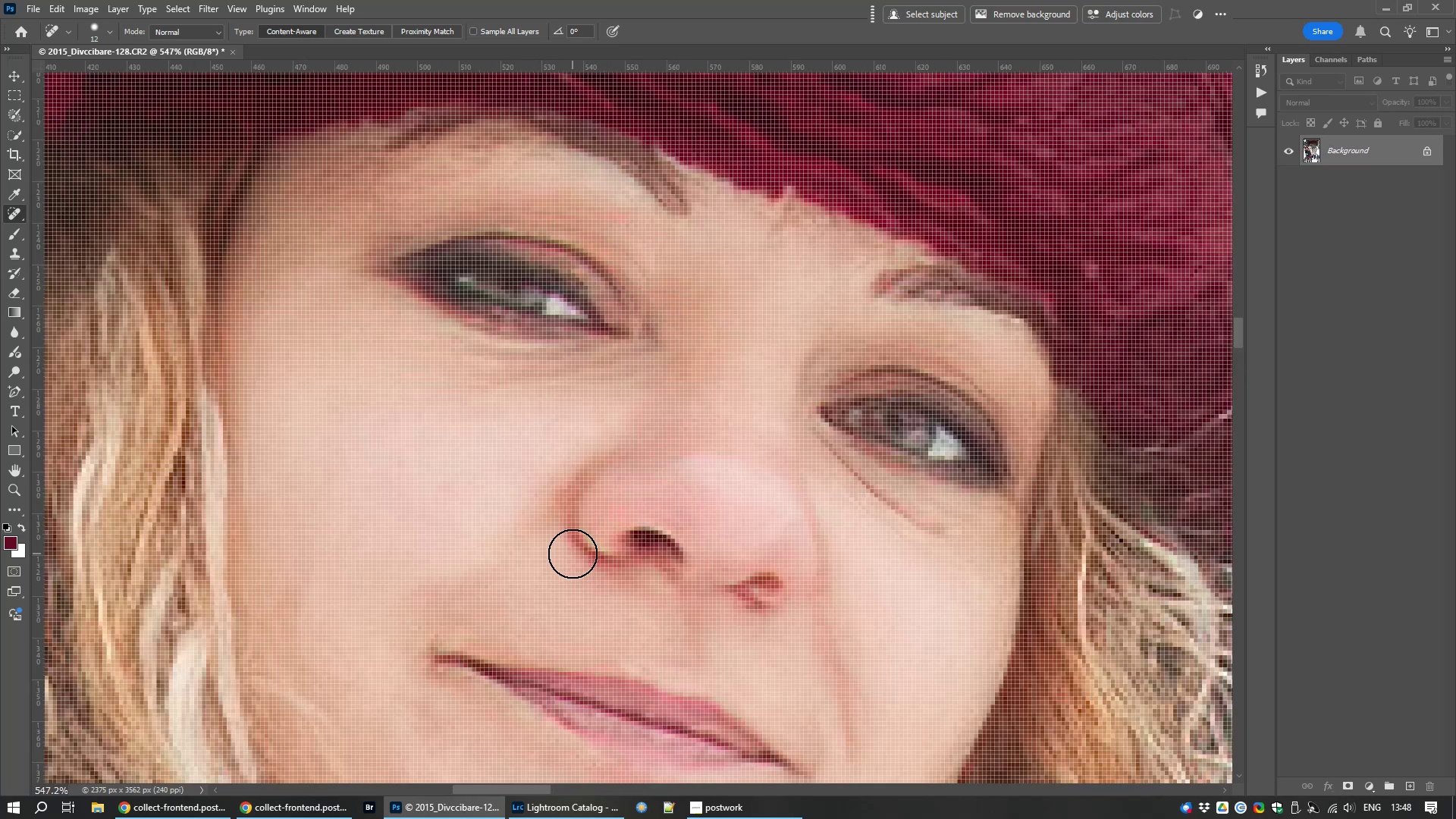 
scroll: coordinate [573, 554], scroll_direction: down, amount: 8.0
 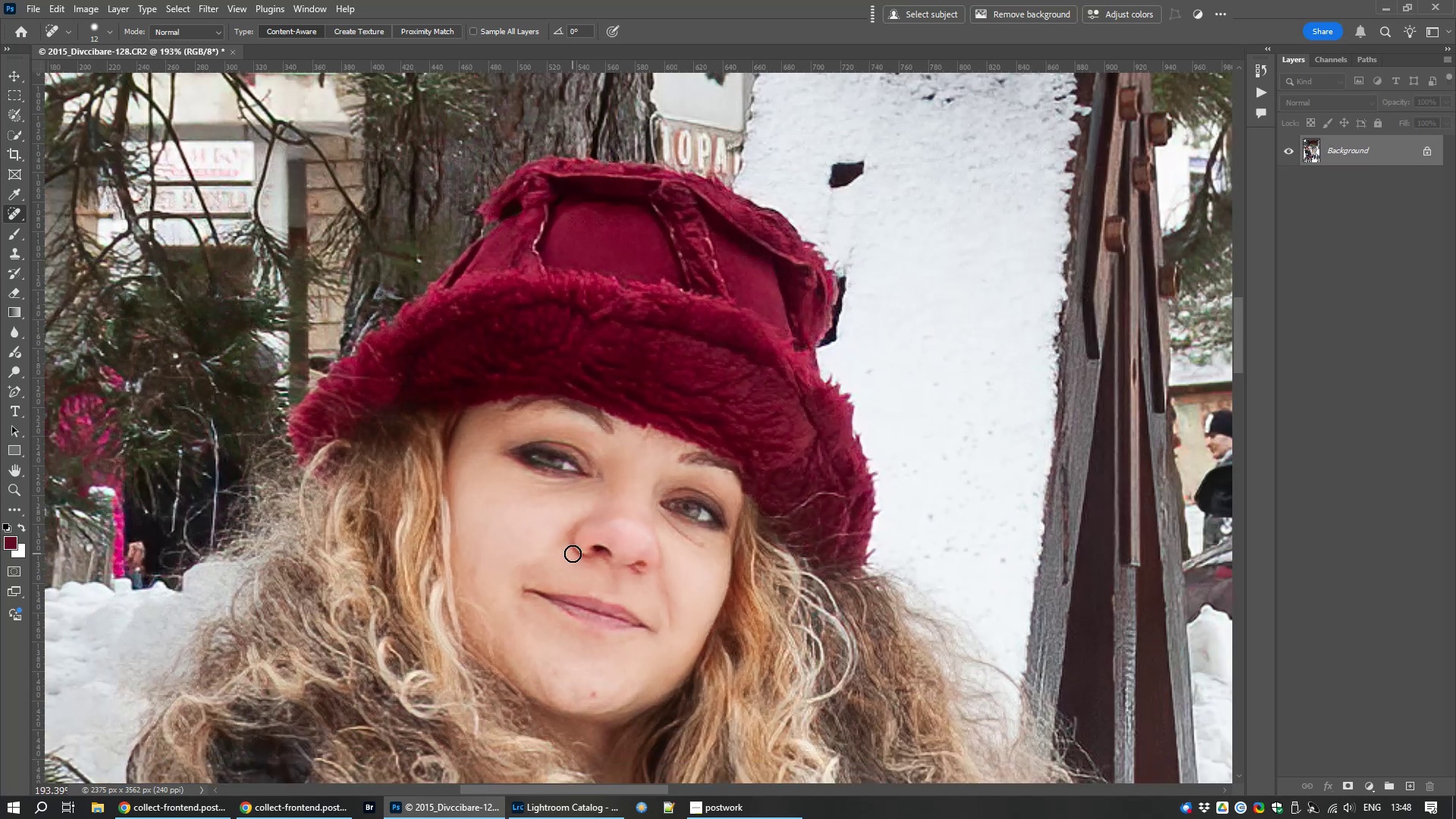 
key(Control+ControlLeft)
 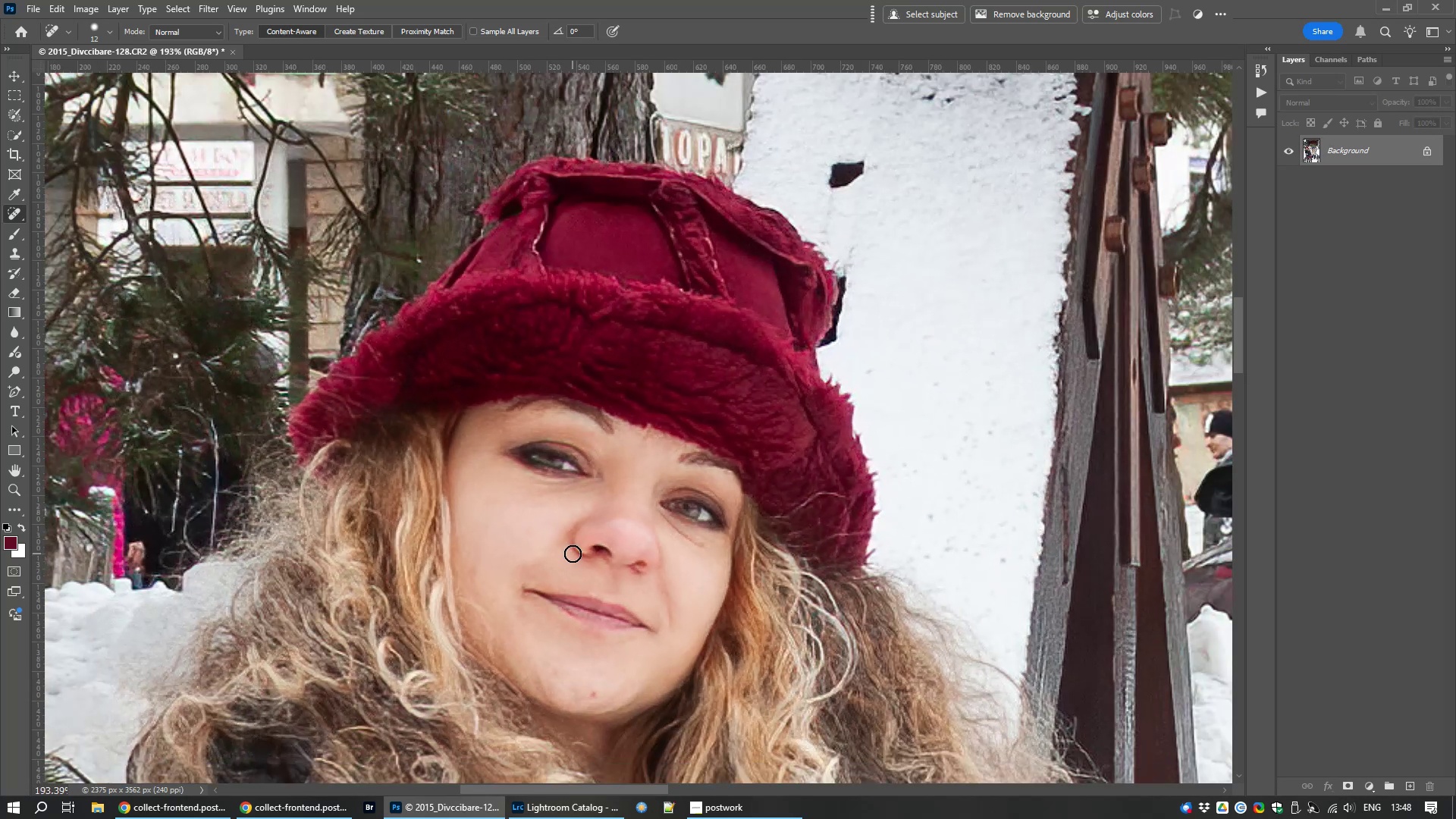 
key(Control+Z)
 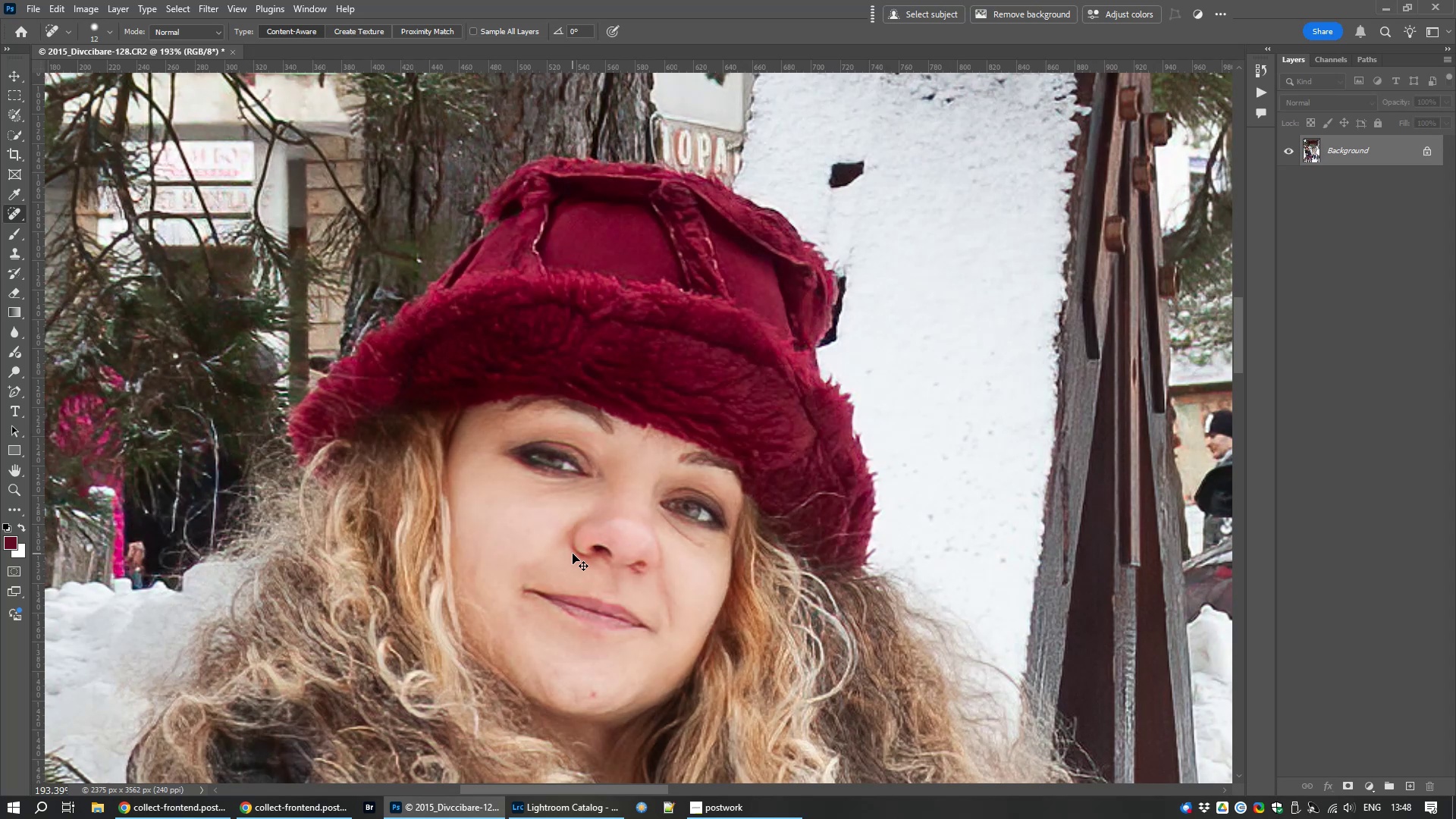 
key(Control+Z)
 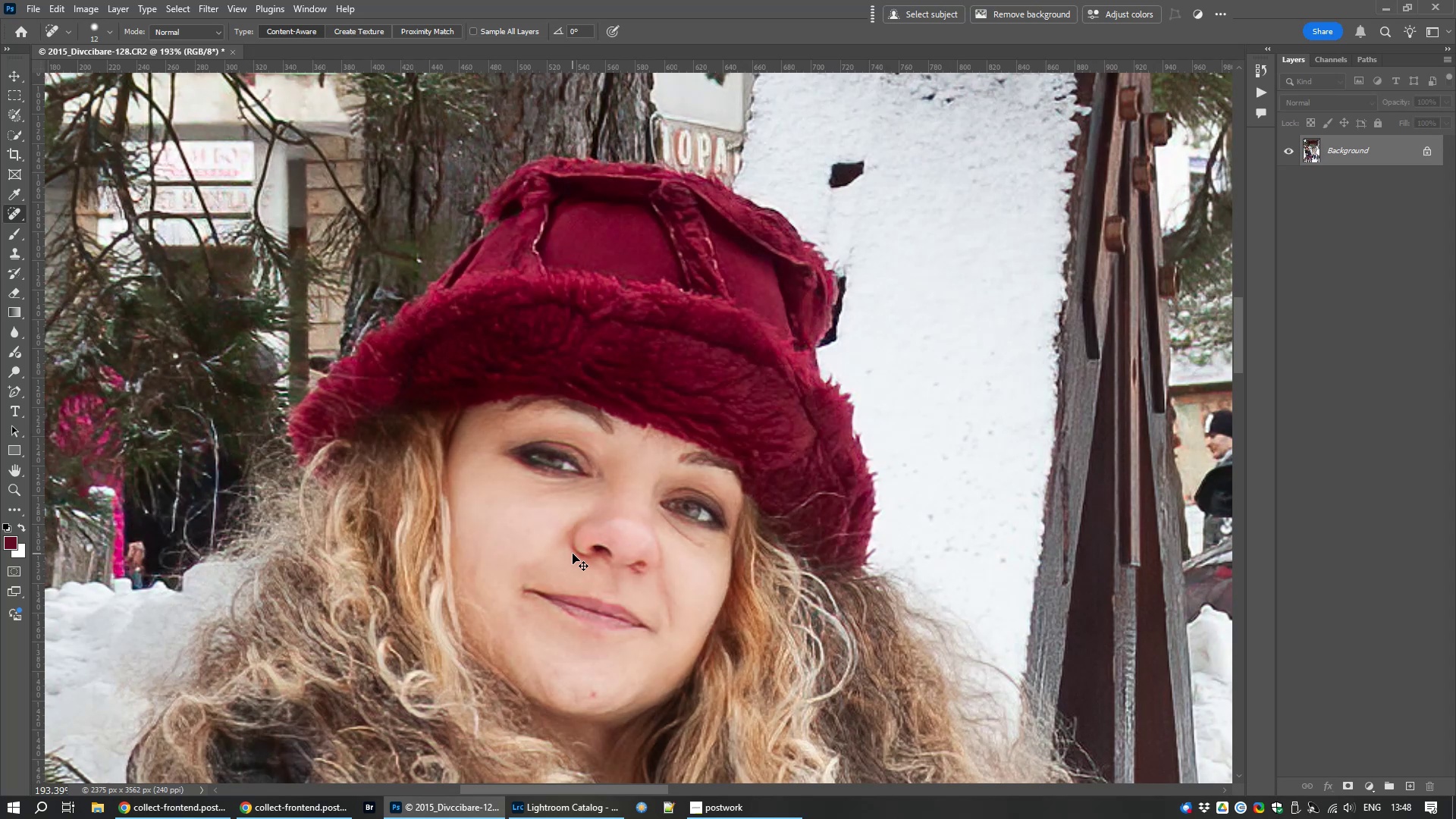 
key(Control+Z)
 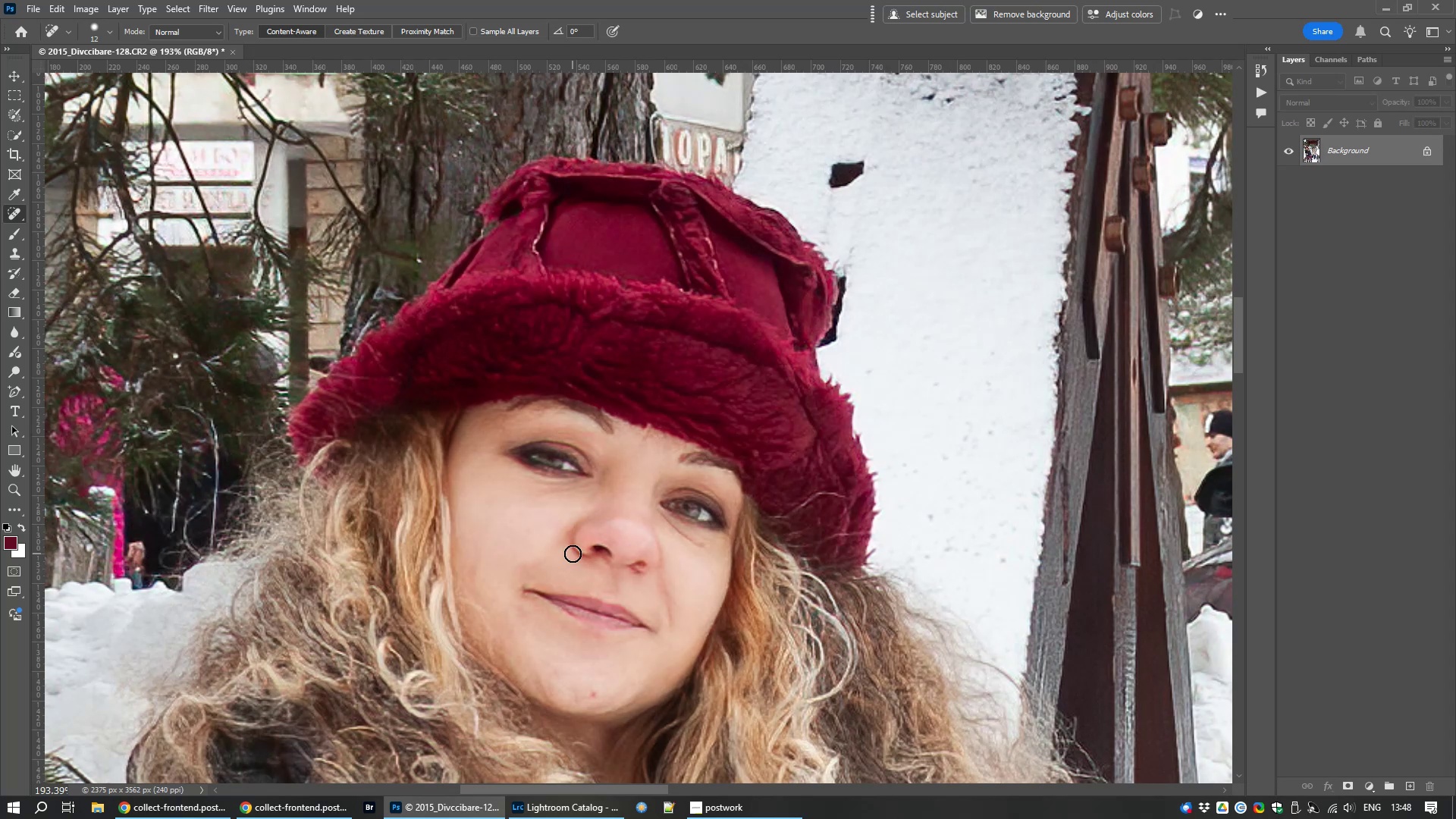 
scroll: coordinate [613, 508], scroll_direction: up, amount: 11.0
 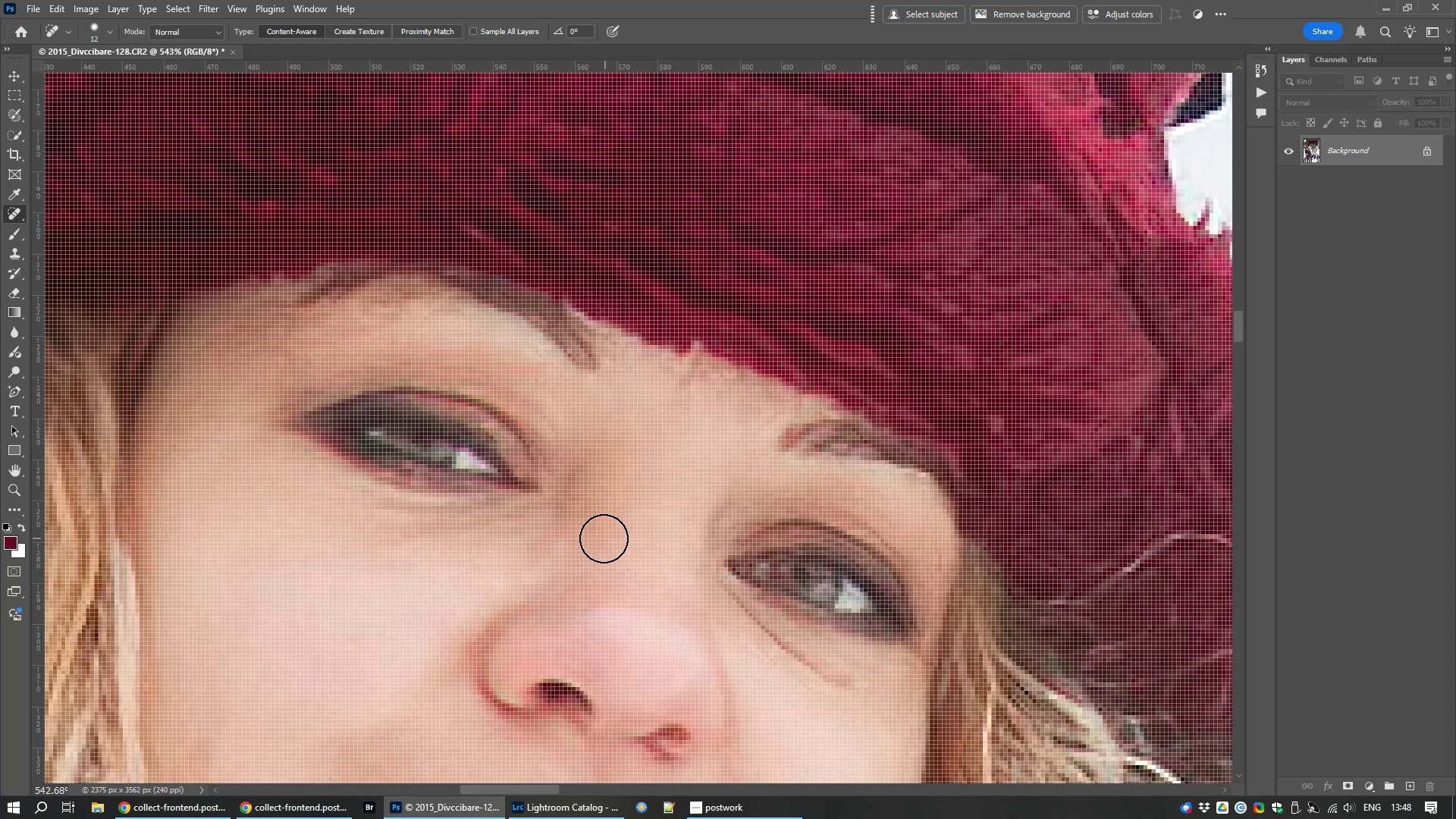 
hold_key(key=AltLeft, duration=1.38)
 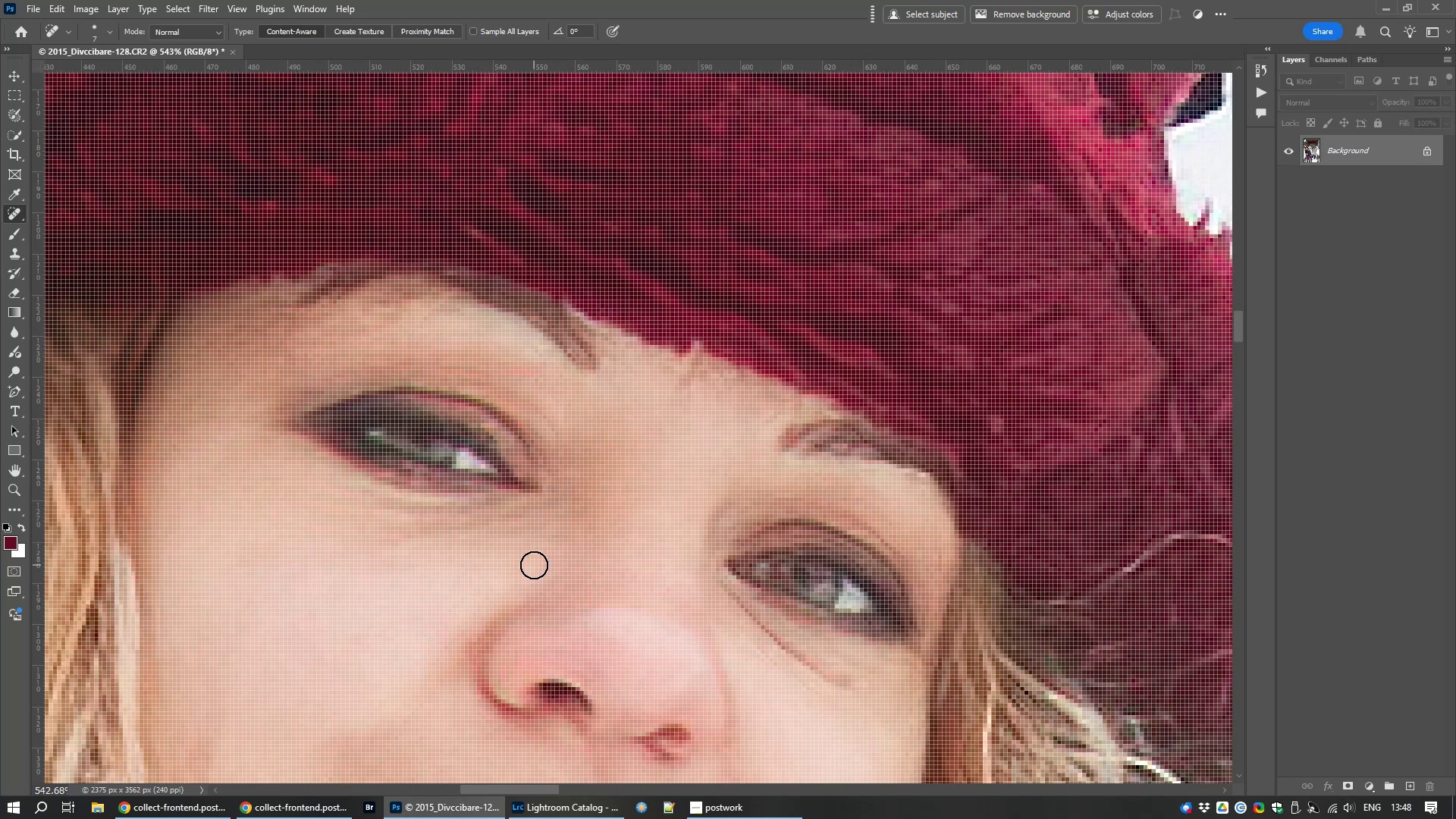 
left_click_drag(start_coordinate=[582, 491], to_coordinate=[571, 532])
 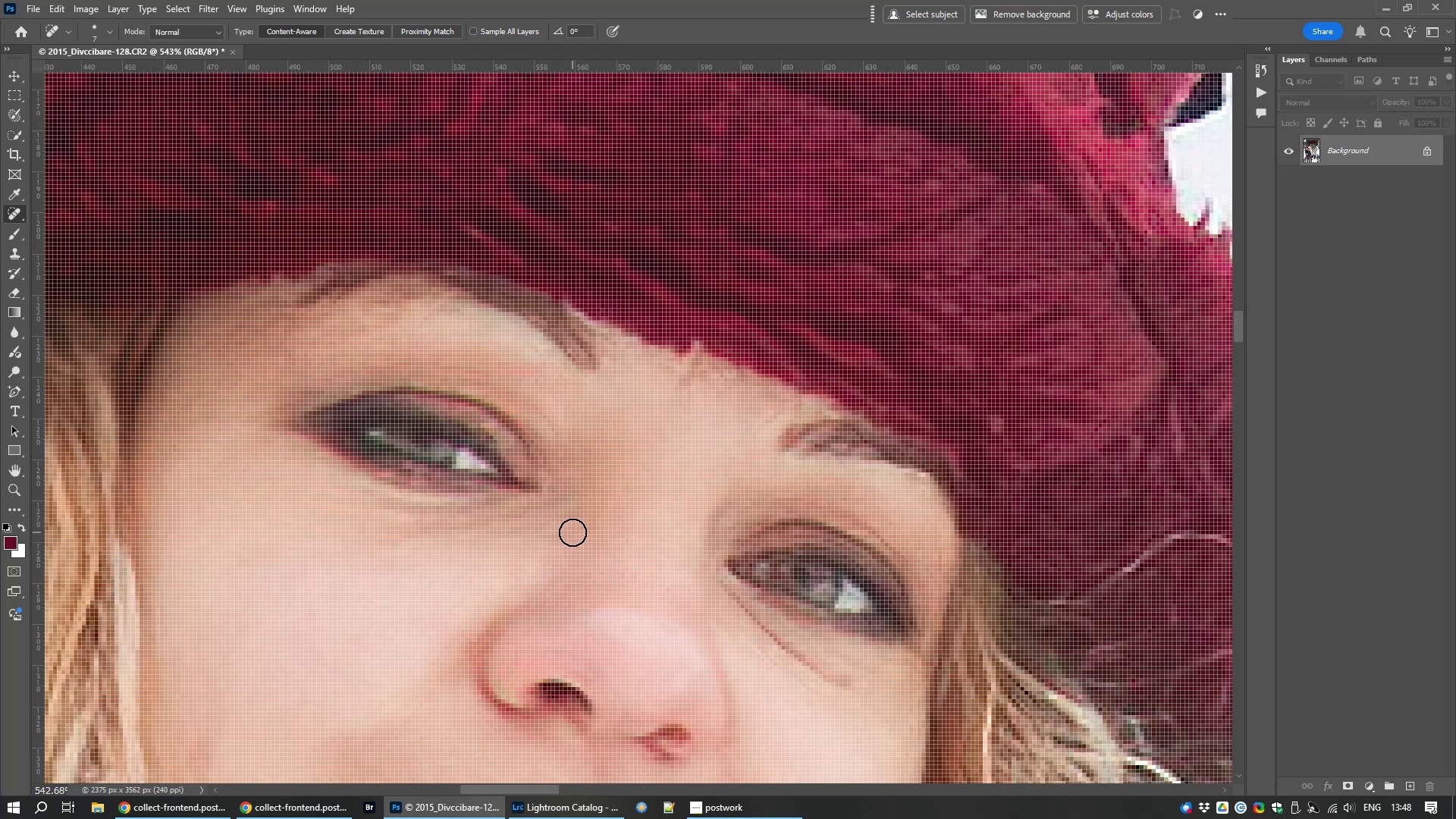 
left_click_drag(start_coordinate=[568, 522], to_coordinate=[538, 554])
 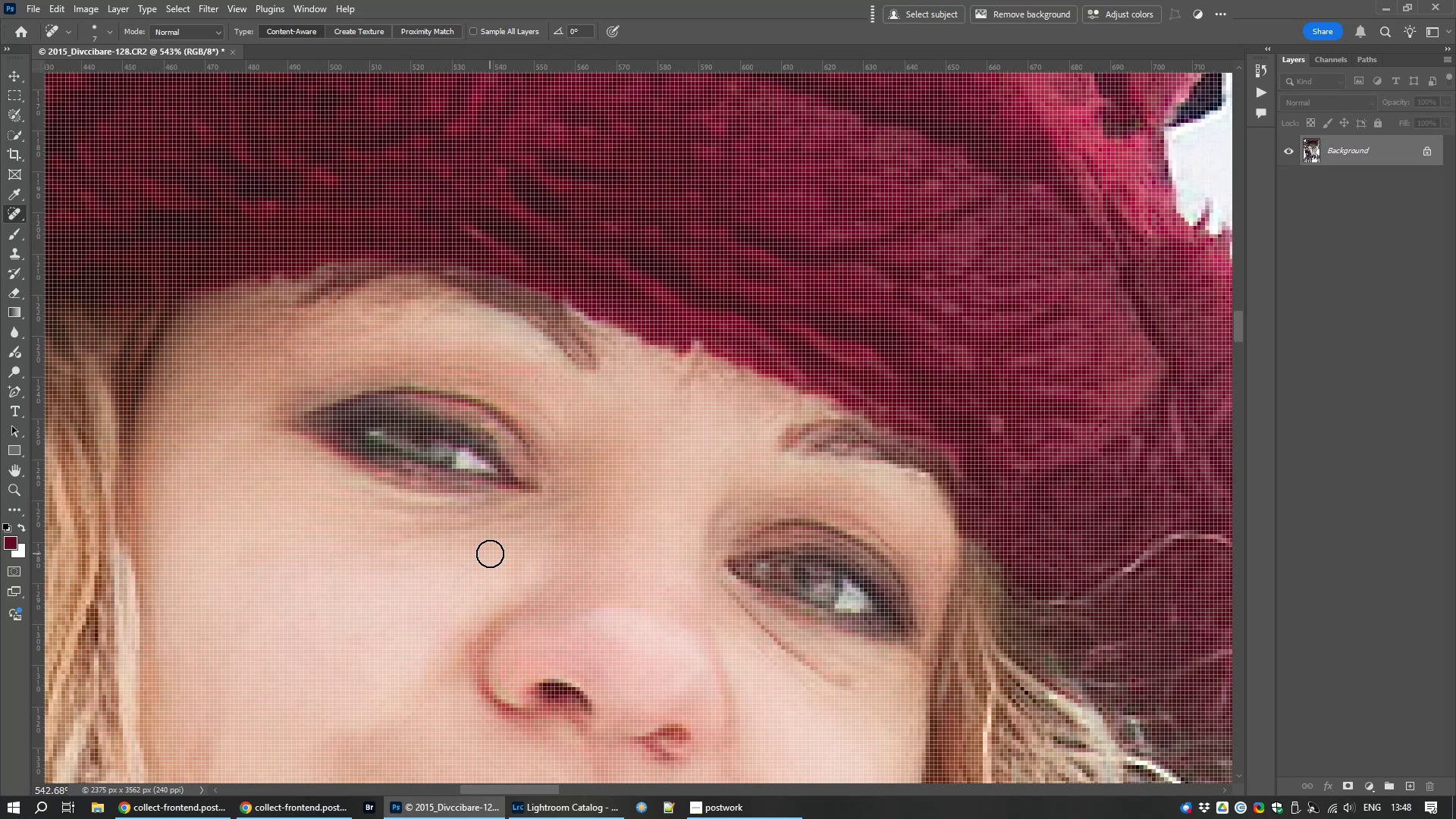 
key(S)
 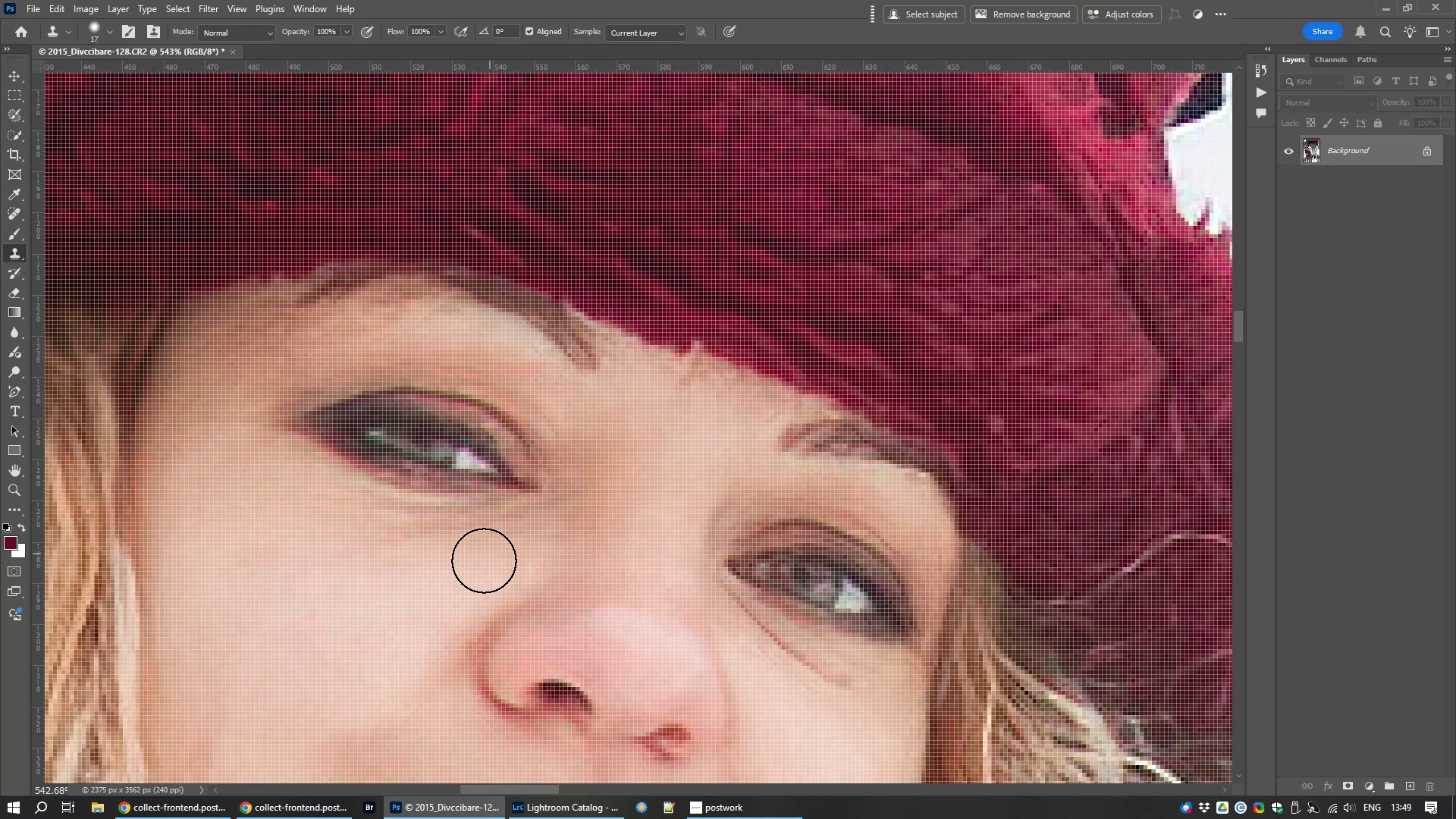 
hold_key(key=AltLeft, duration=1.5)
 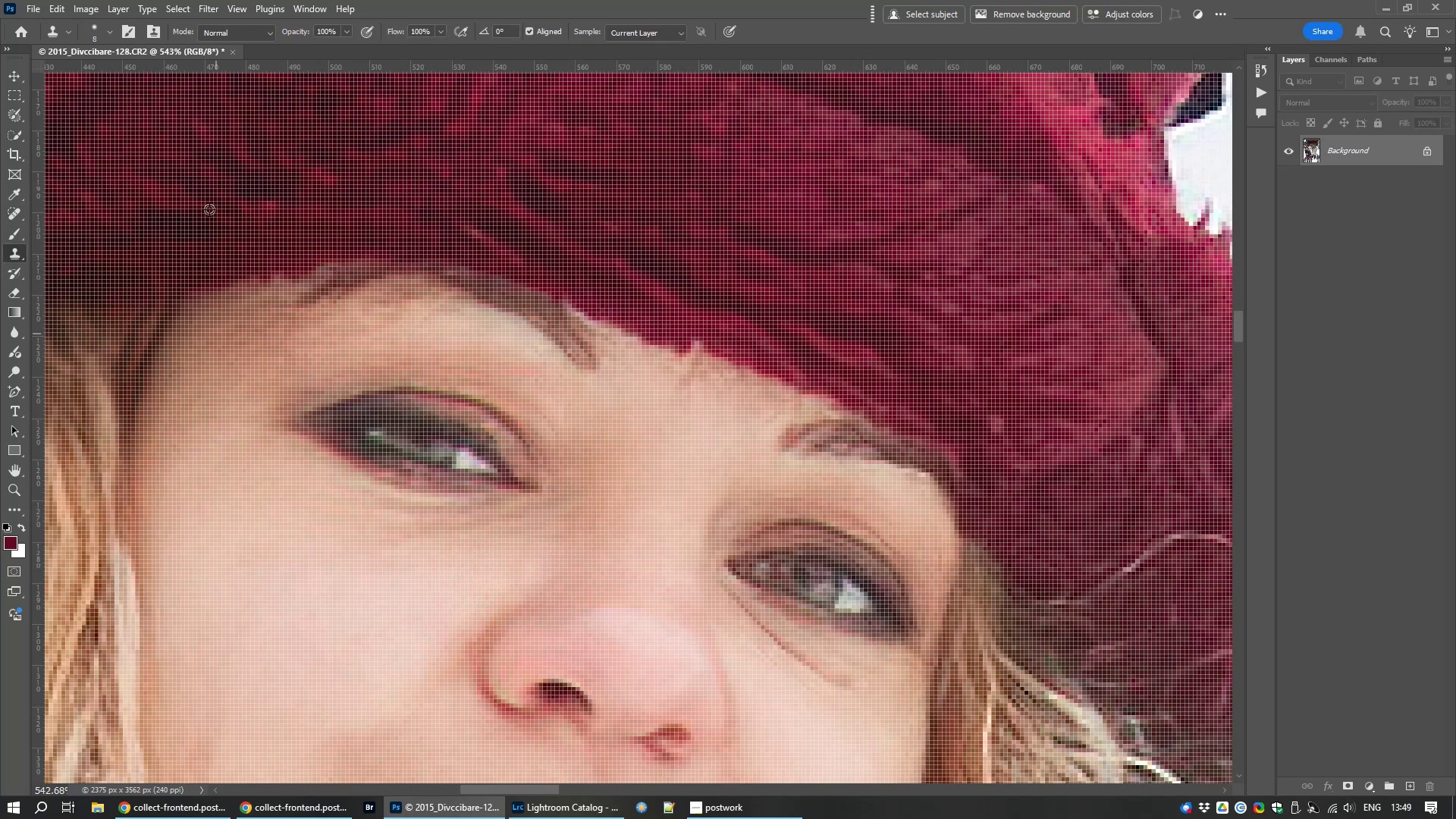 
hold_key(key=AltLeft, duration=0.97)
 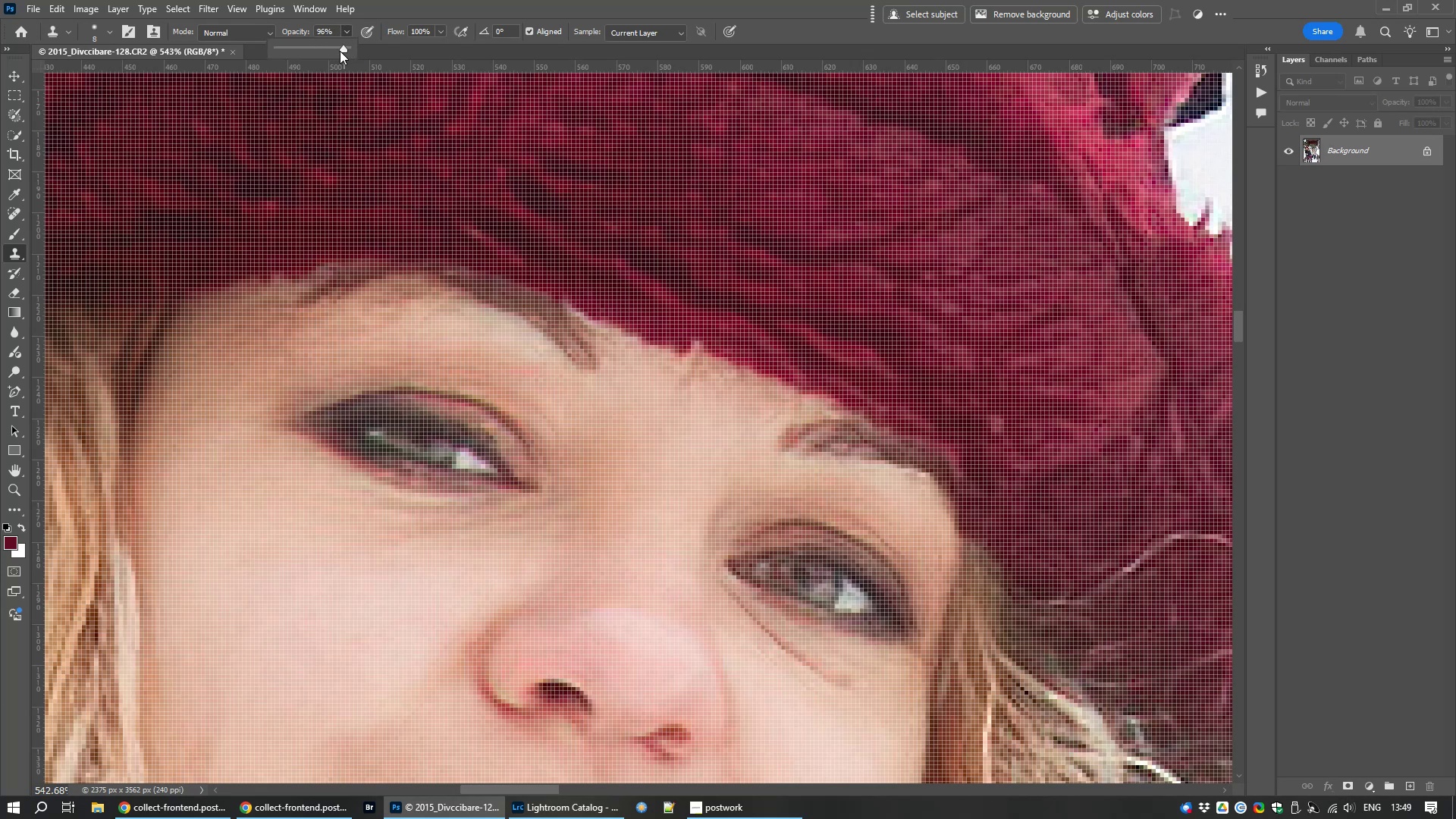 
hold_key(key=AltLeft, duration=1.5)
 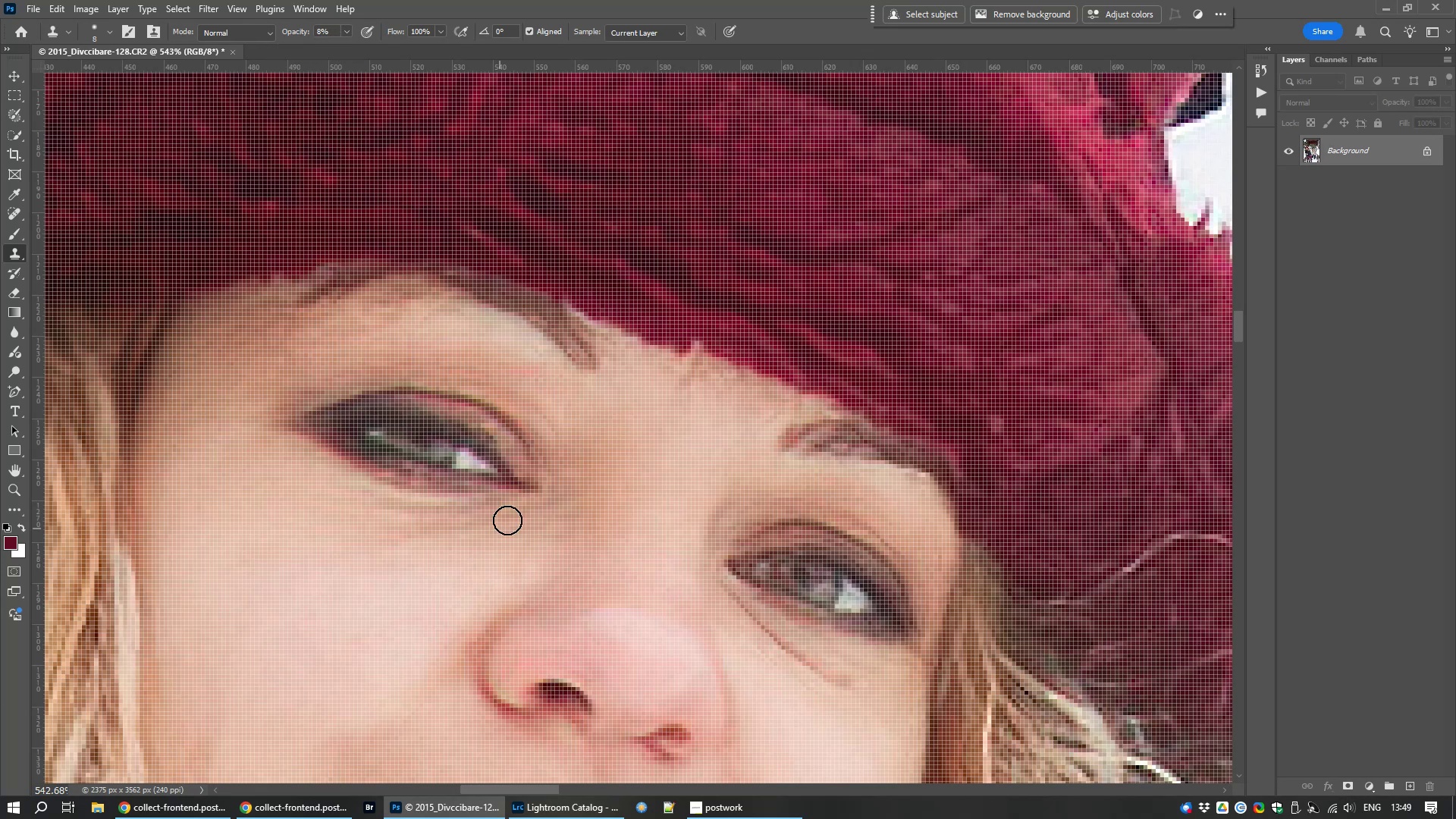 
hold_key(key=AltLeft, duration=0.38)
left_click([477, 558])
 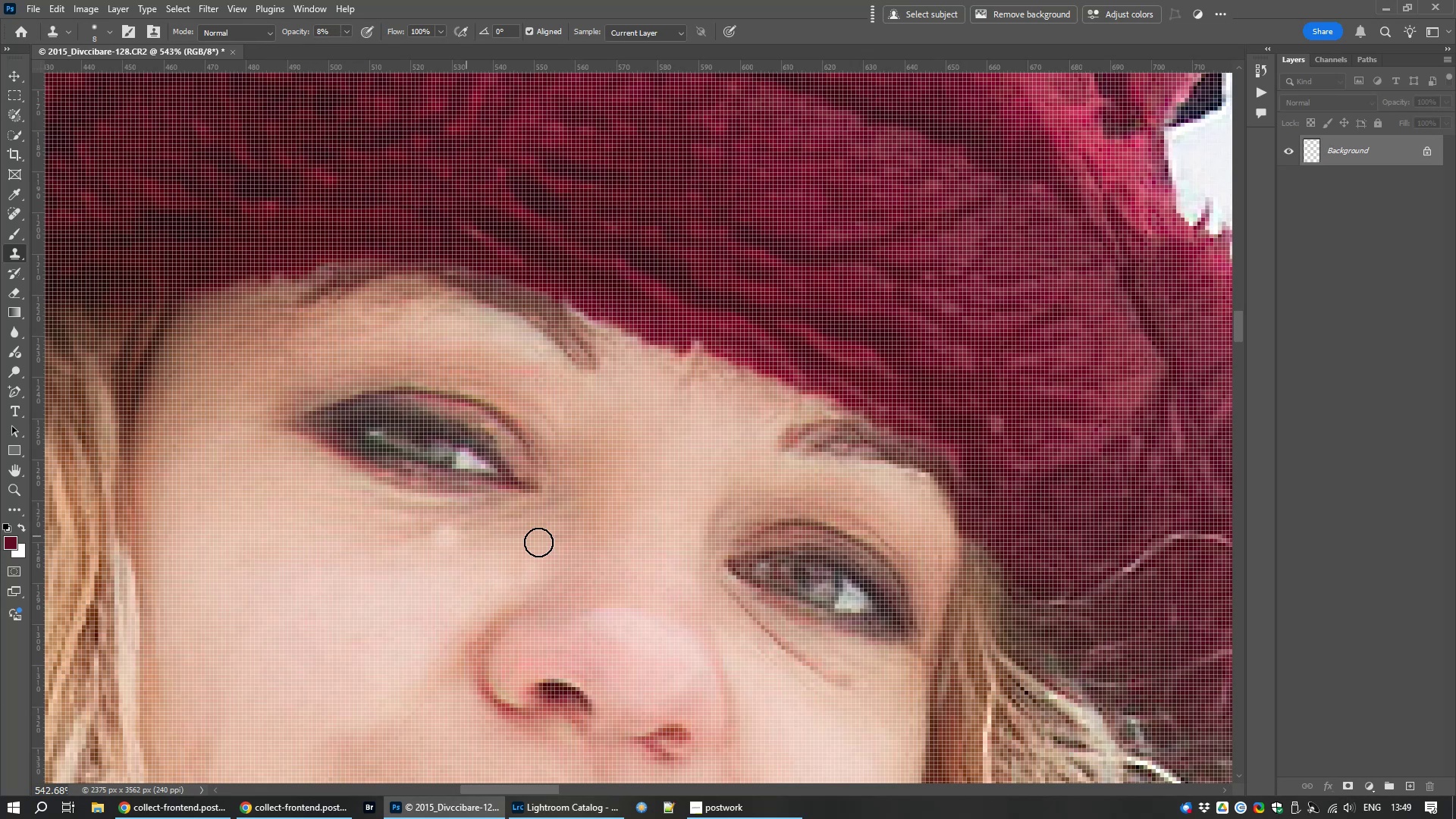 
hold_key(key=AltLeft, duration=0.67)
left_click([522, 563])
 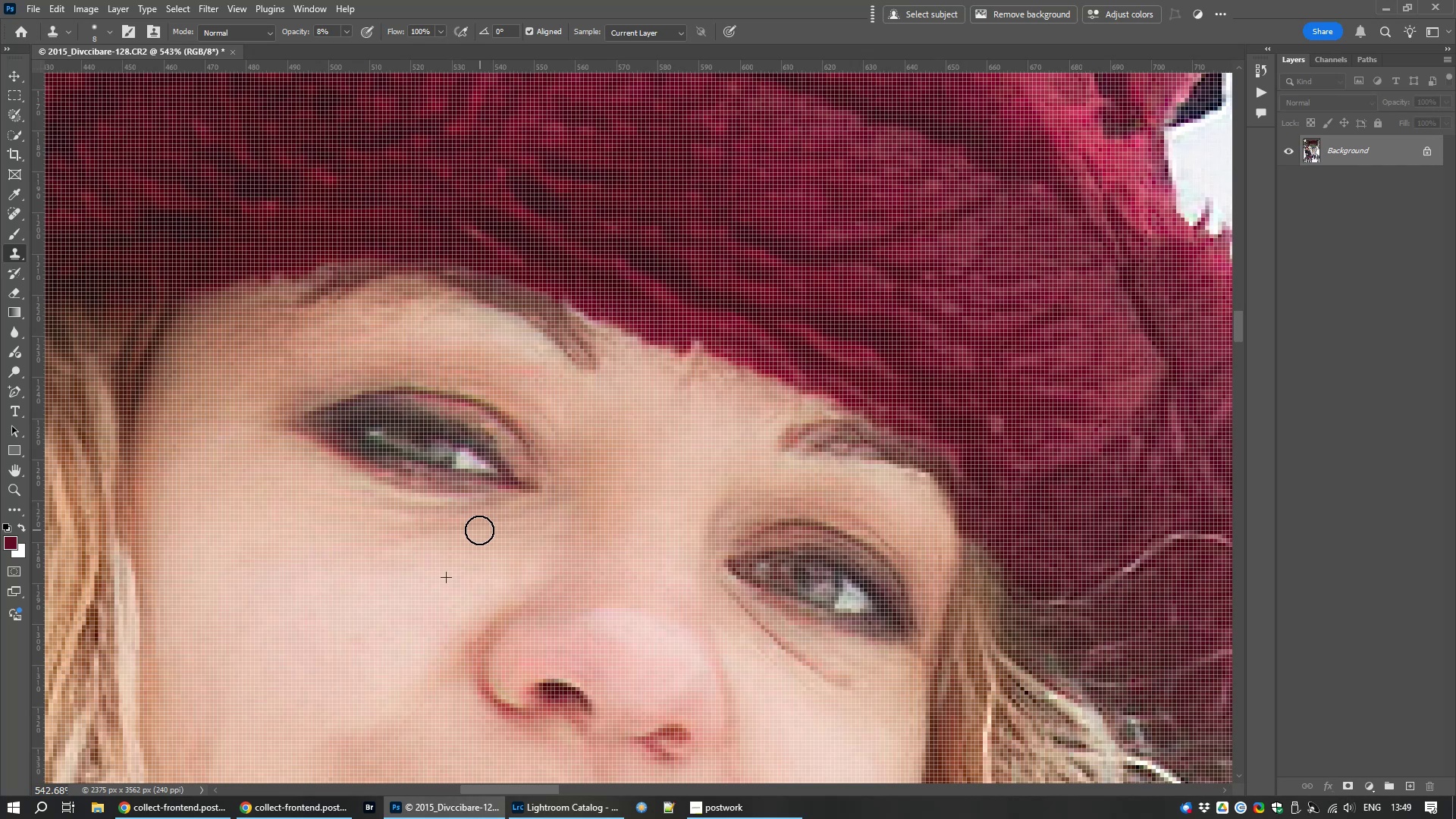 
left_click_drag(start_coordinate=[558, 490], to_coordinate=[491, 529])
 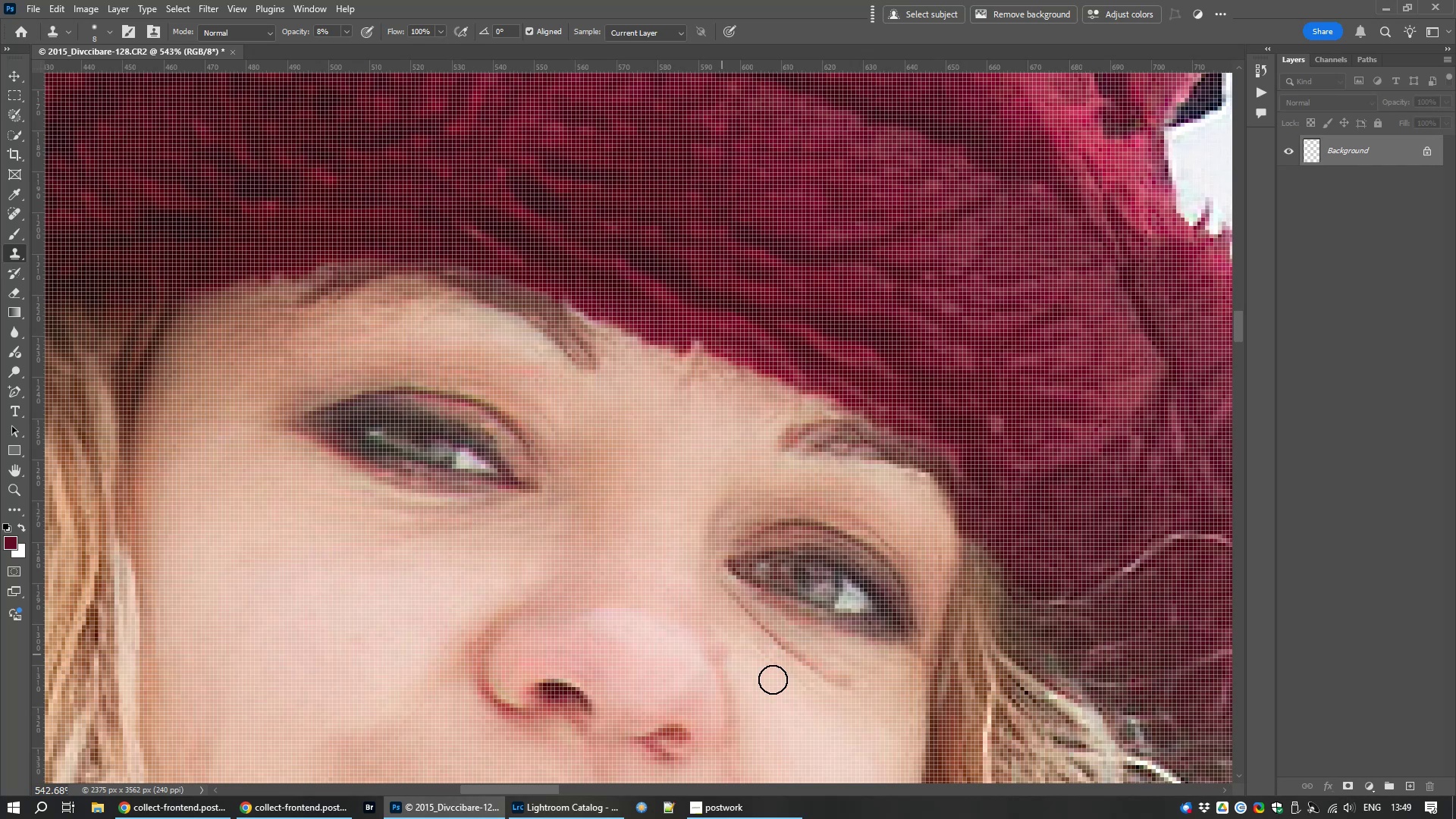 
hold_key(key=AltLeft, duration=1.45)
left_click([819, 701])
 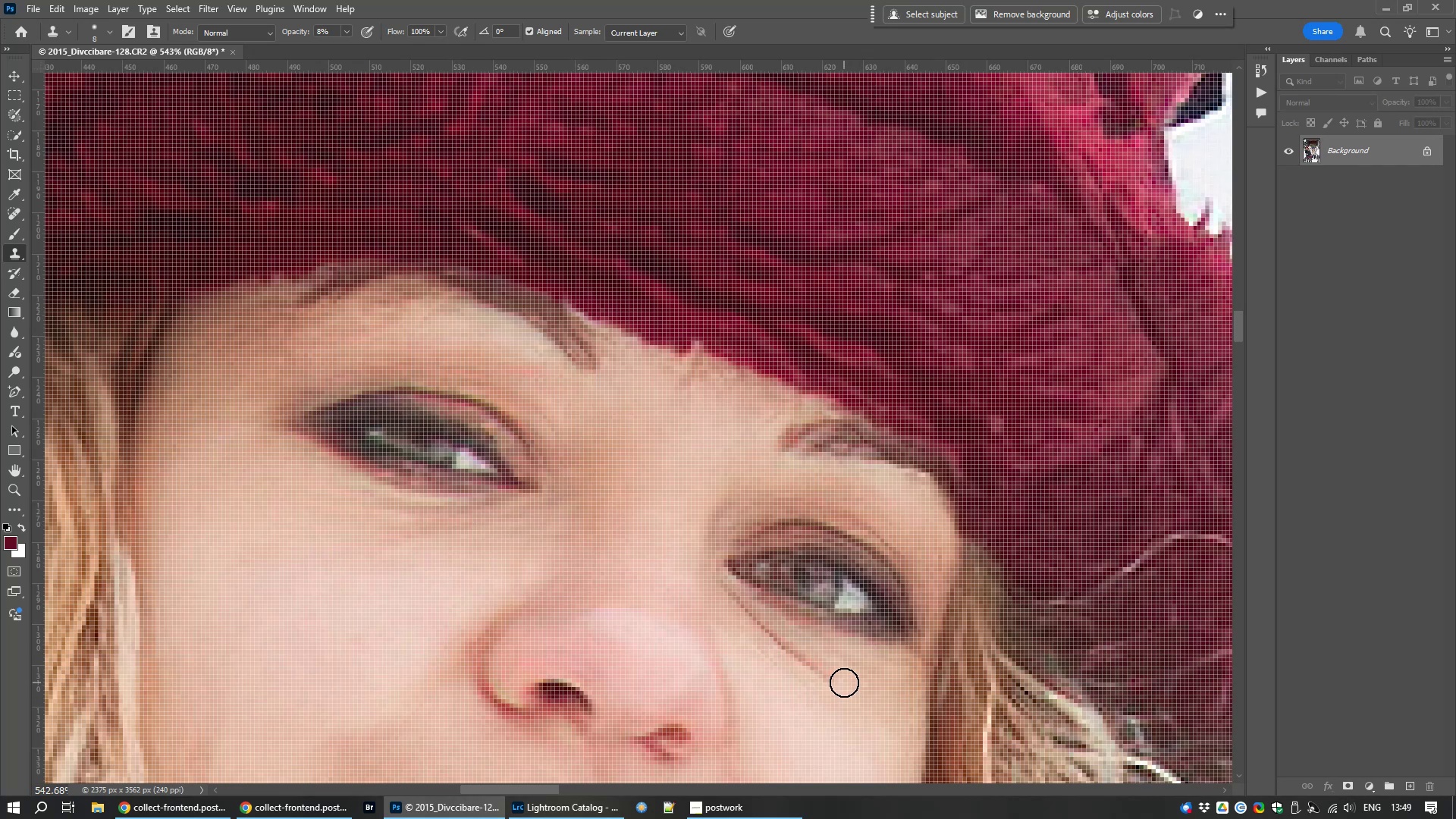 
left_click_drag(start_coordinate=[844, 682], to_coordinate=[768, 639])
 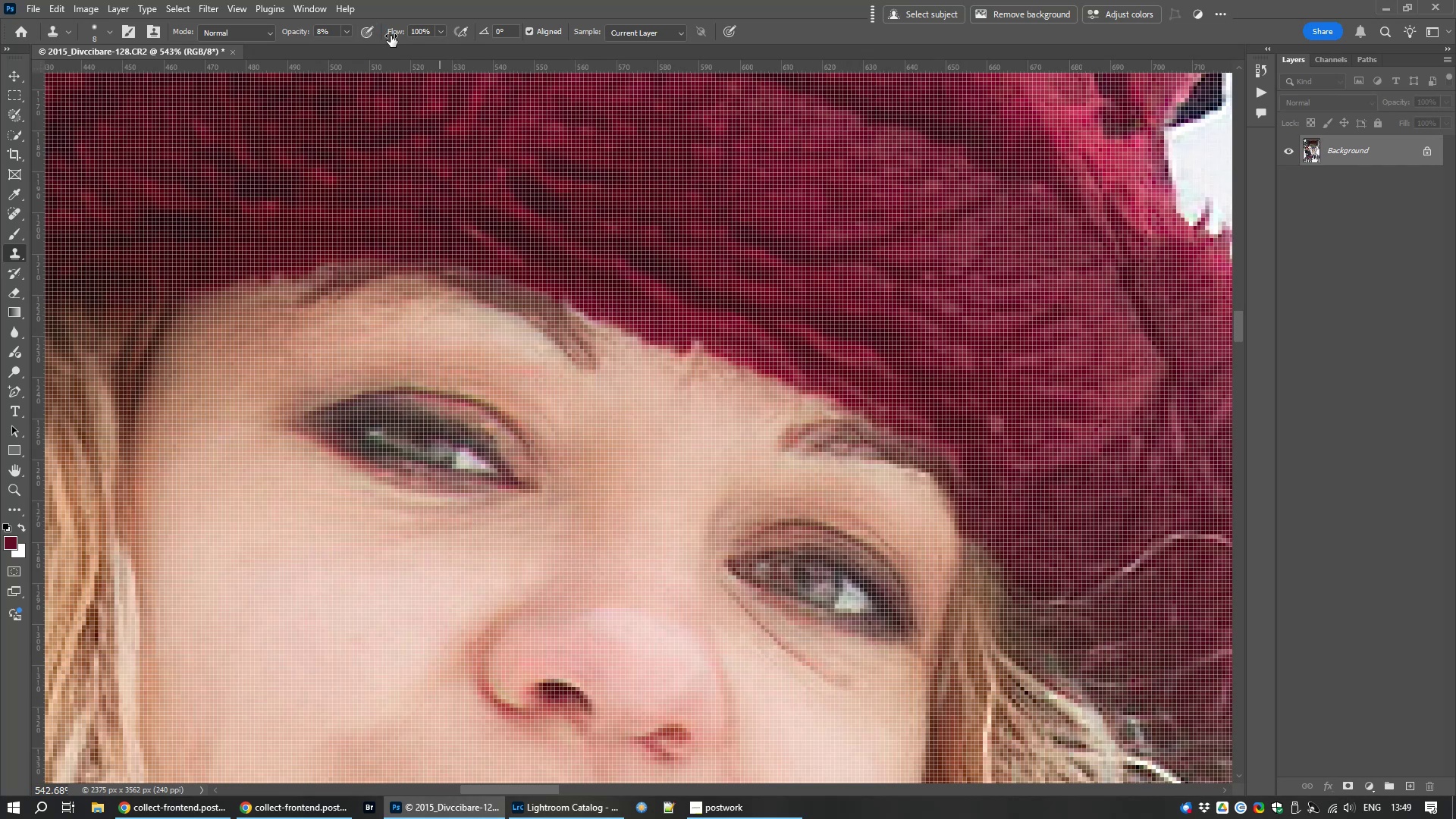 
left_click([347, 30])
 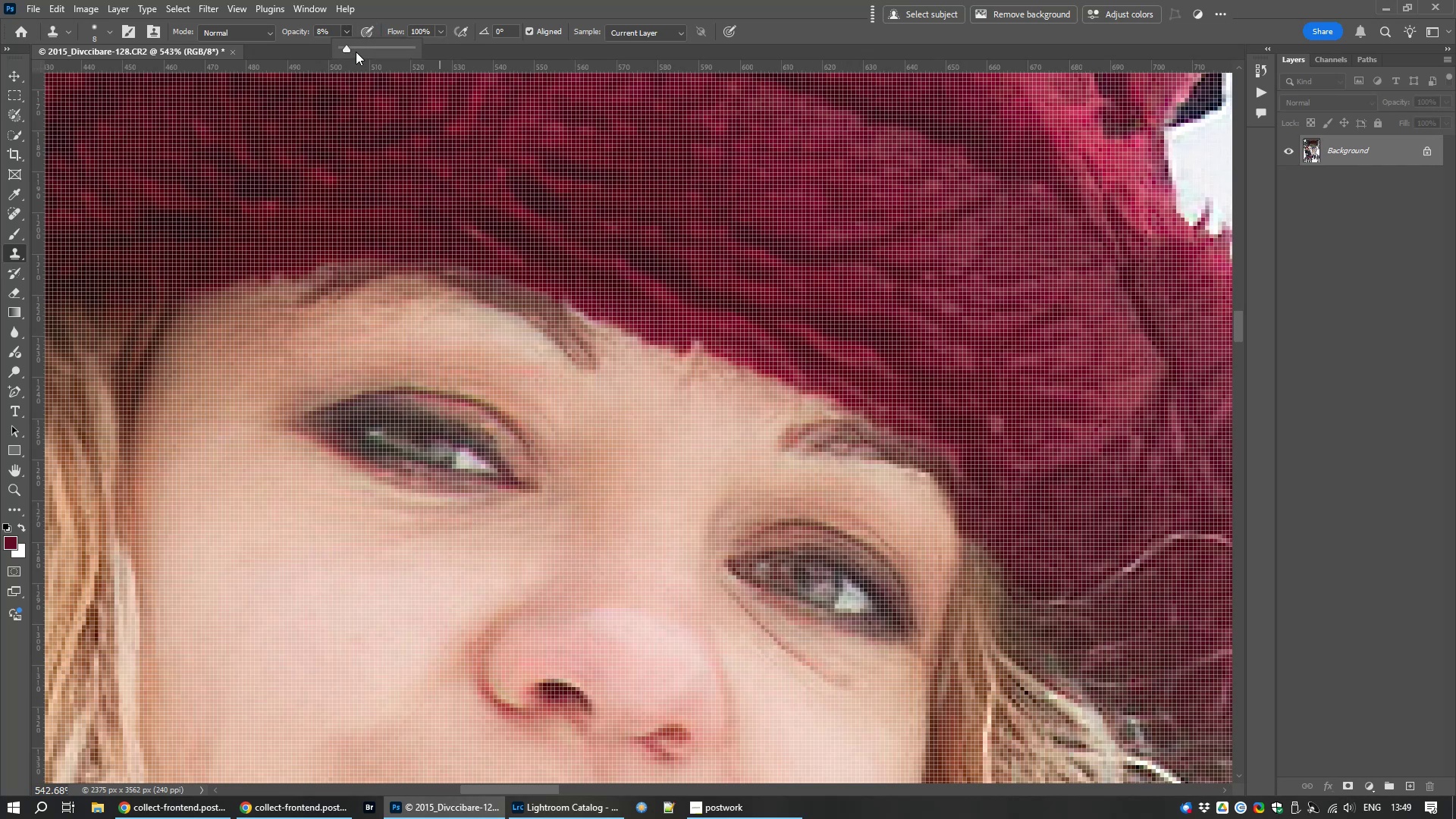 
left_click([356, 52])
 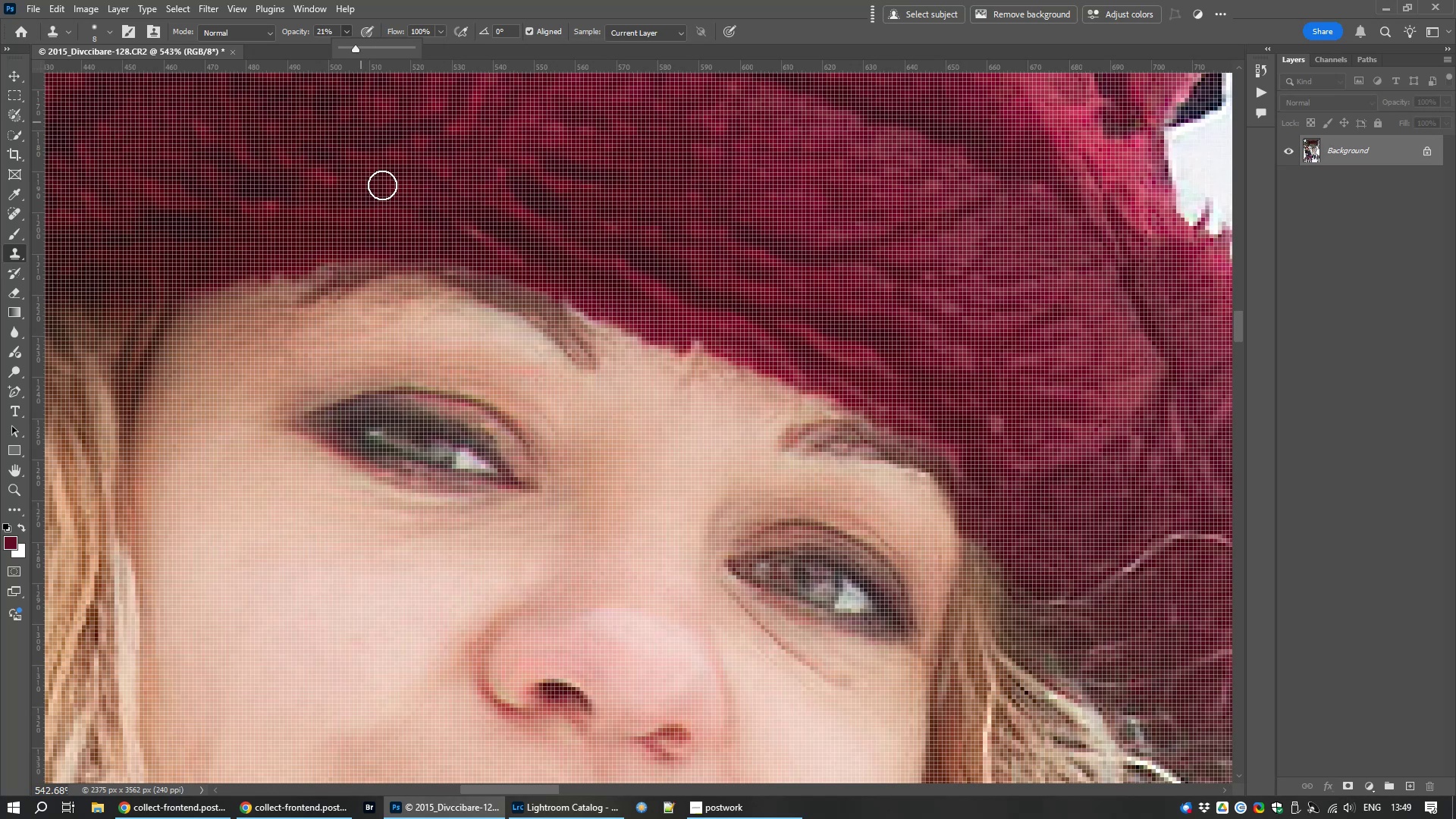 
hold_key(key=AltLeft, duration=0.89)
 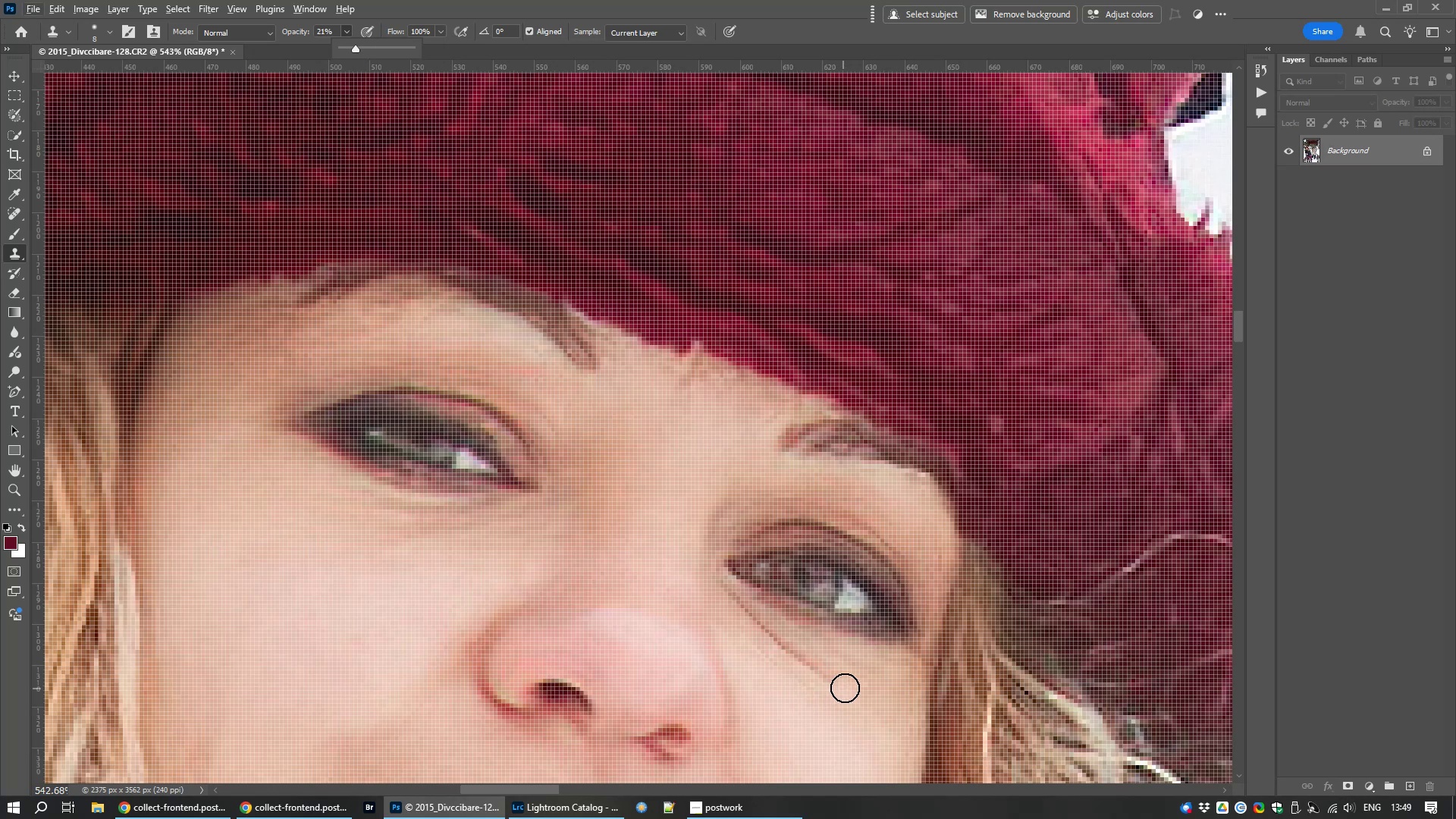 
left_click_drag(start_coordinate=[845, 688], to_coordinate=[752, 620])
 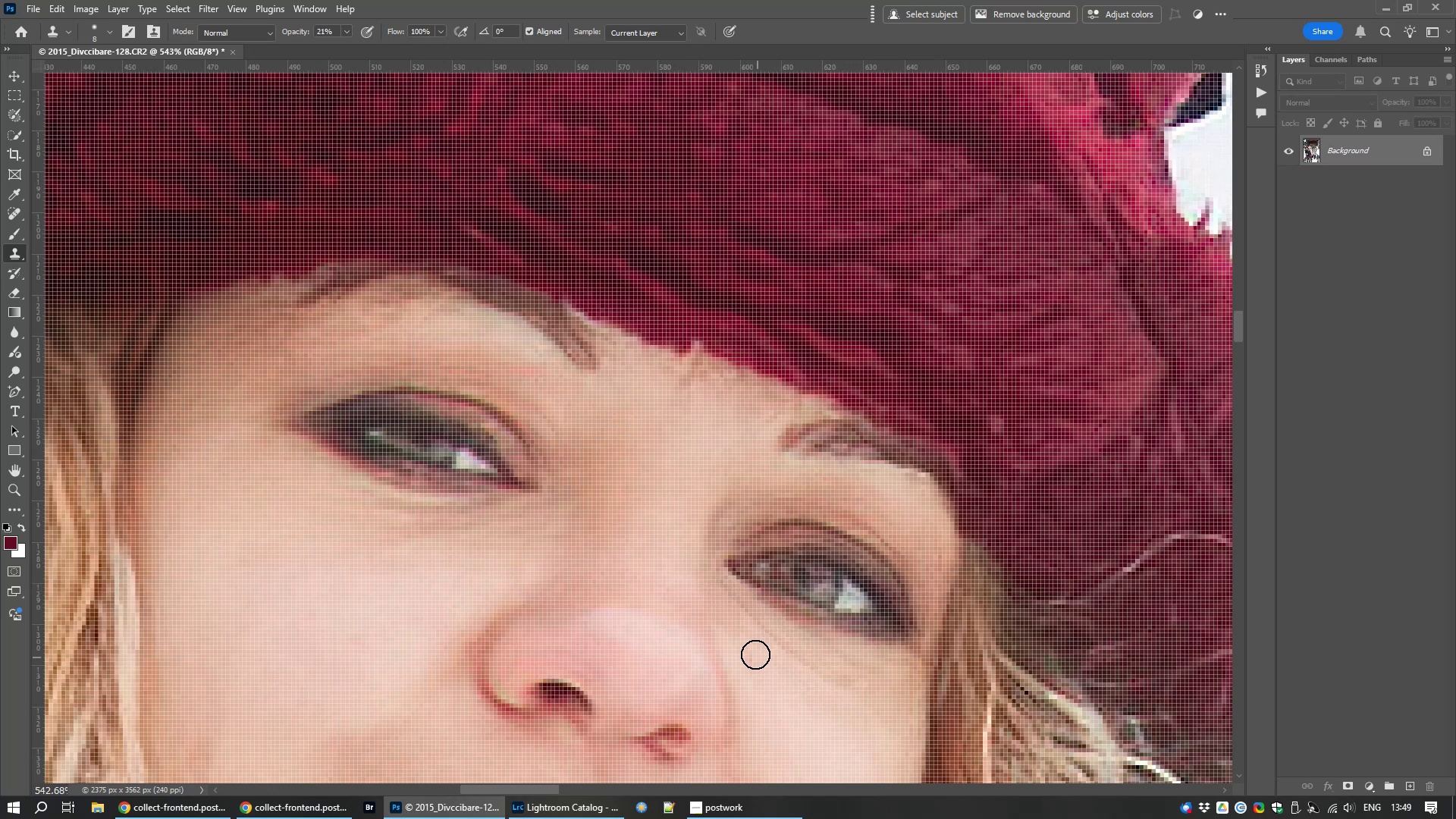 
wait(7.47)
 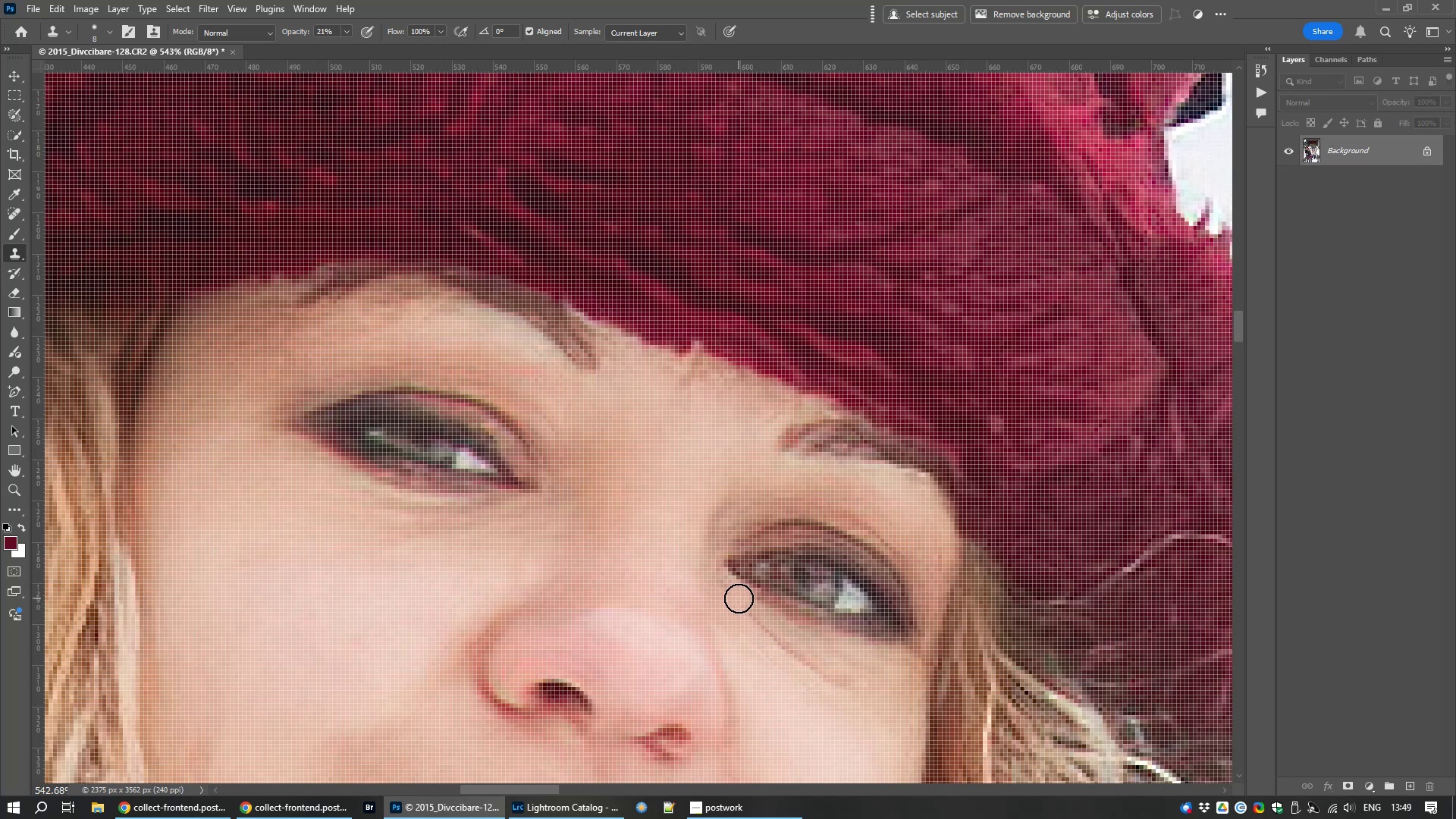 
hold_key(key=AltLeft, duration=1.09)
left_click([552, 562])
 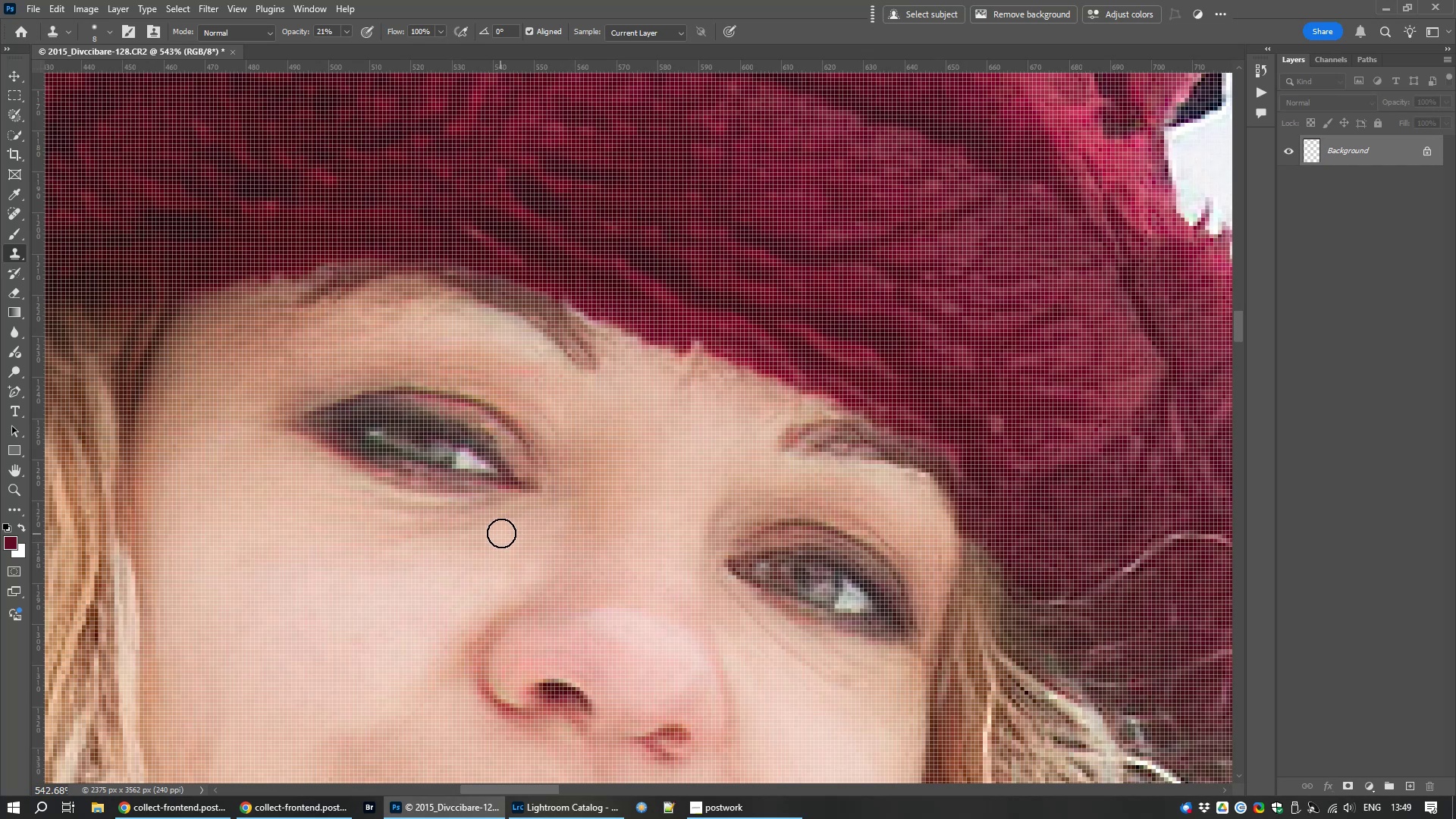 
left_click_drag(start_coordinate=[550, 496], to_coordinate=[459, 525])
 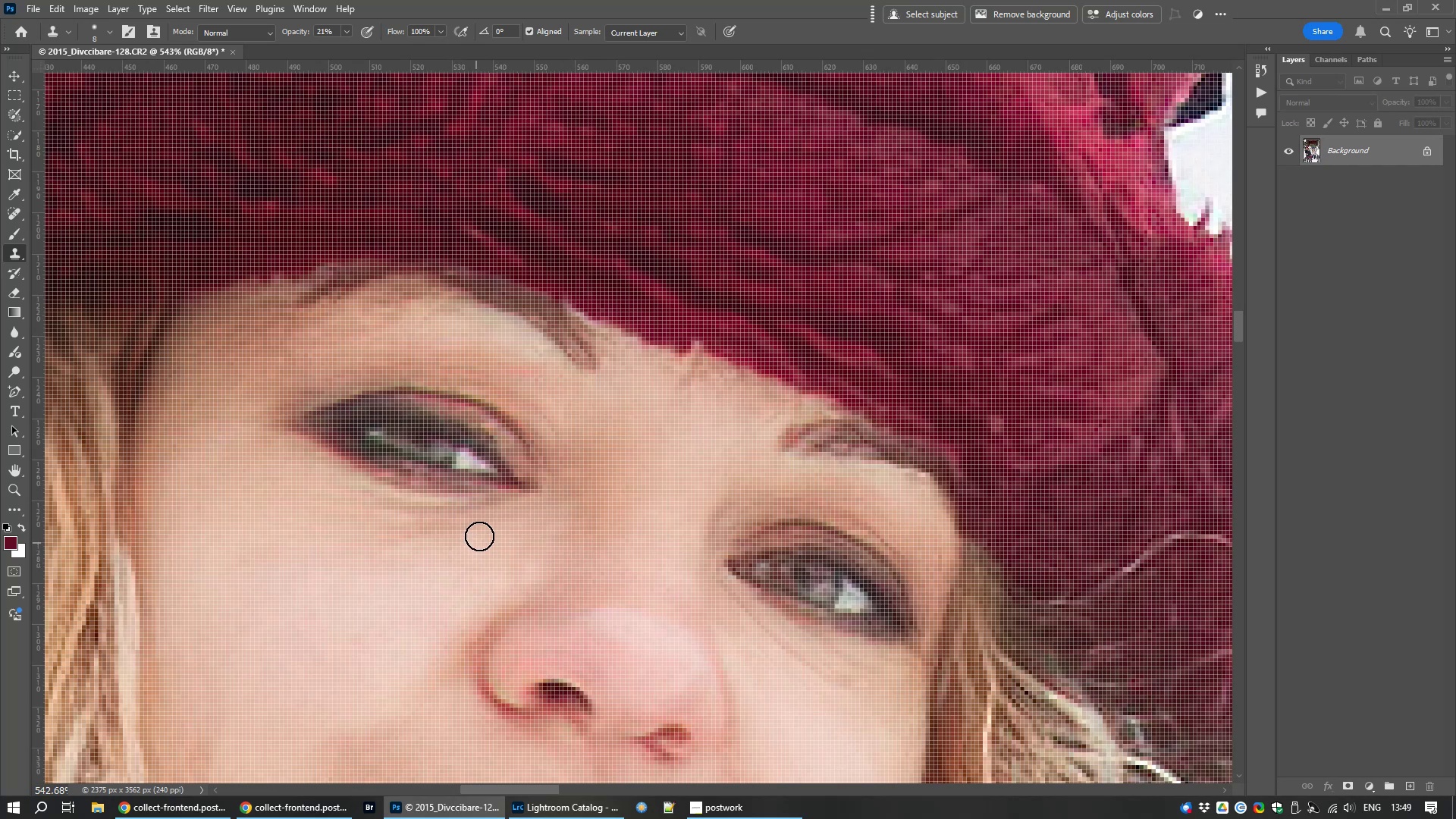 
left_click_drag(start_coordinate=[474, 524], to_coordinate=[397, 531])
 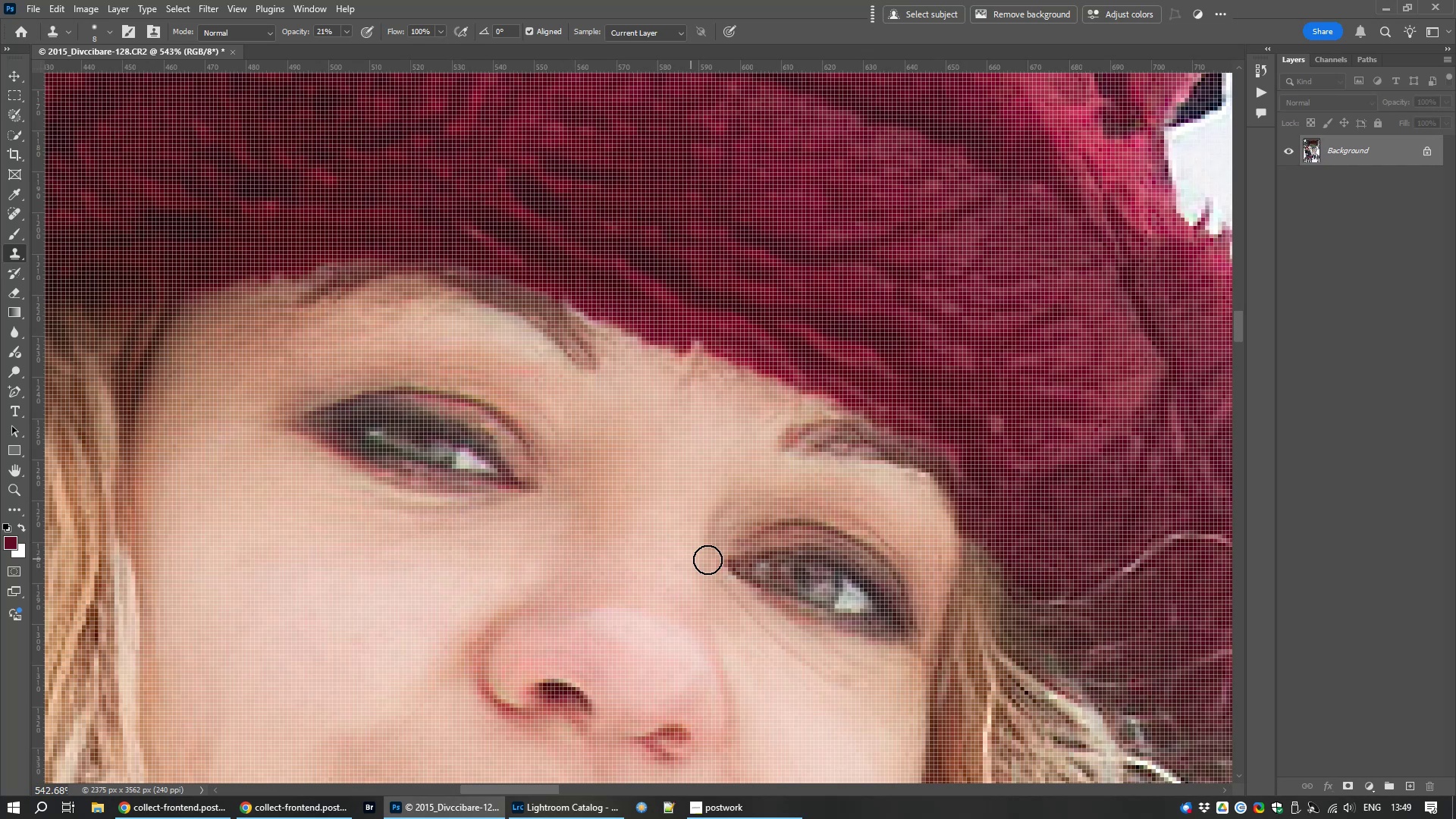 
hold_key(key=AltLeft, duration=1.5)
 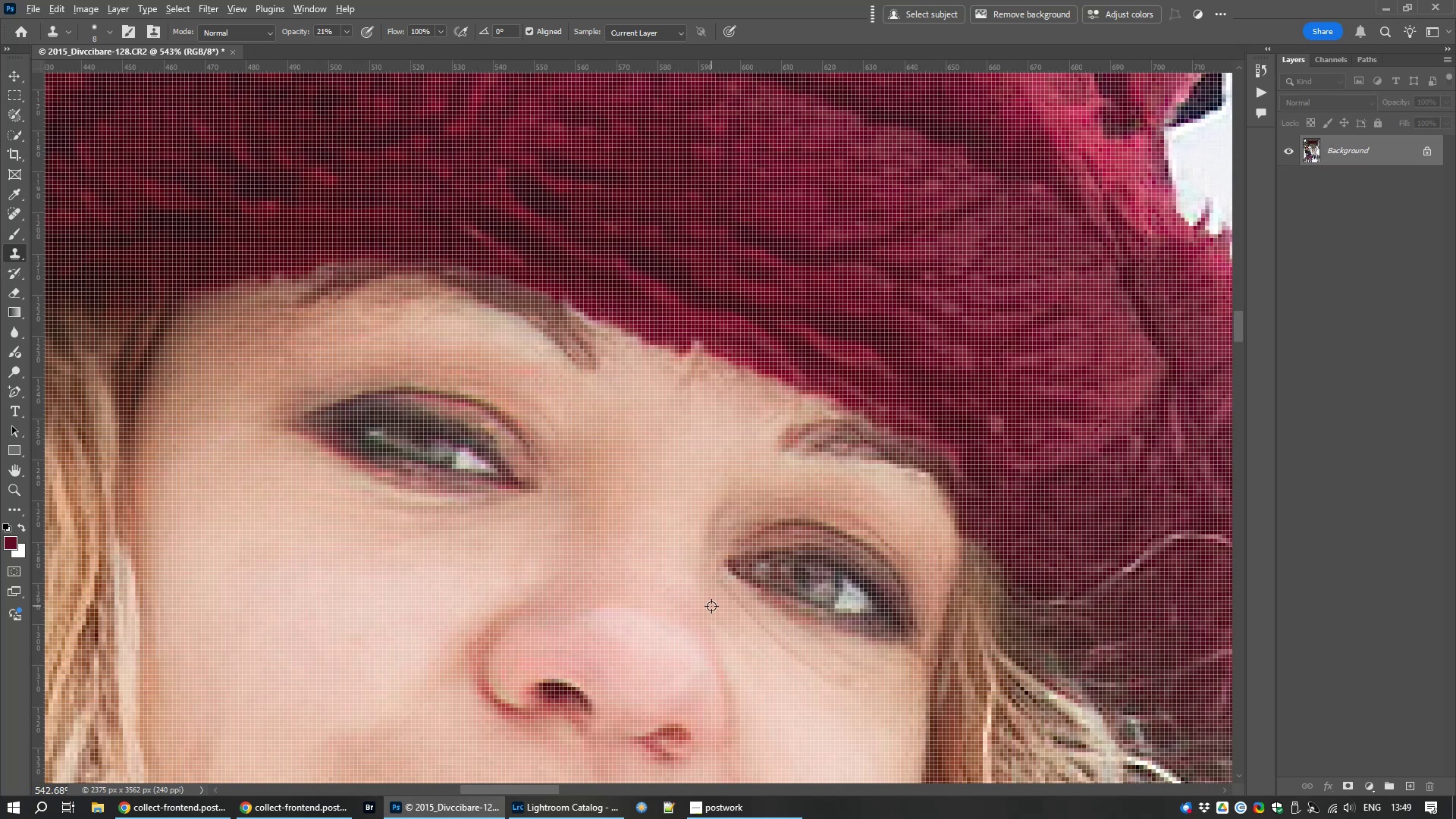 
left_click_drag(start_coordinate=[792, 648], to_coordinate=[826, 675])
 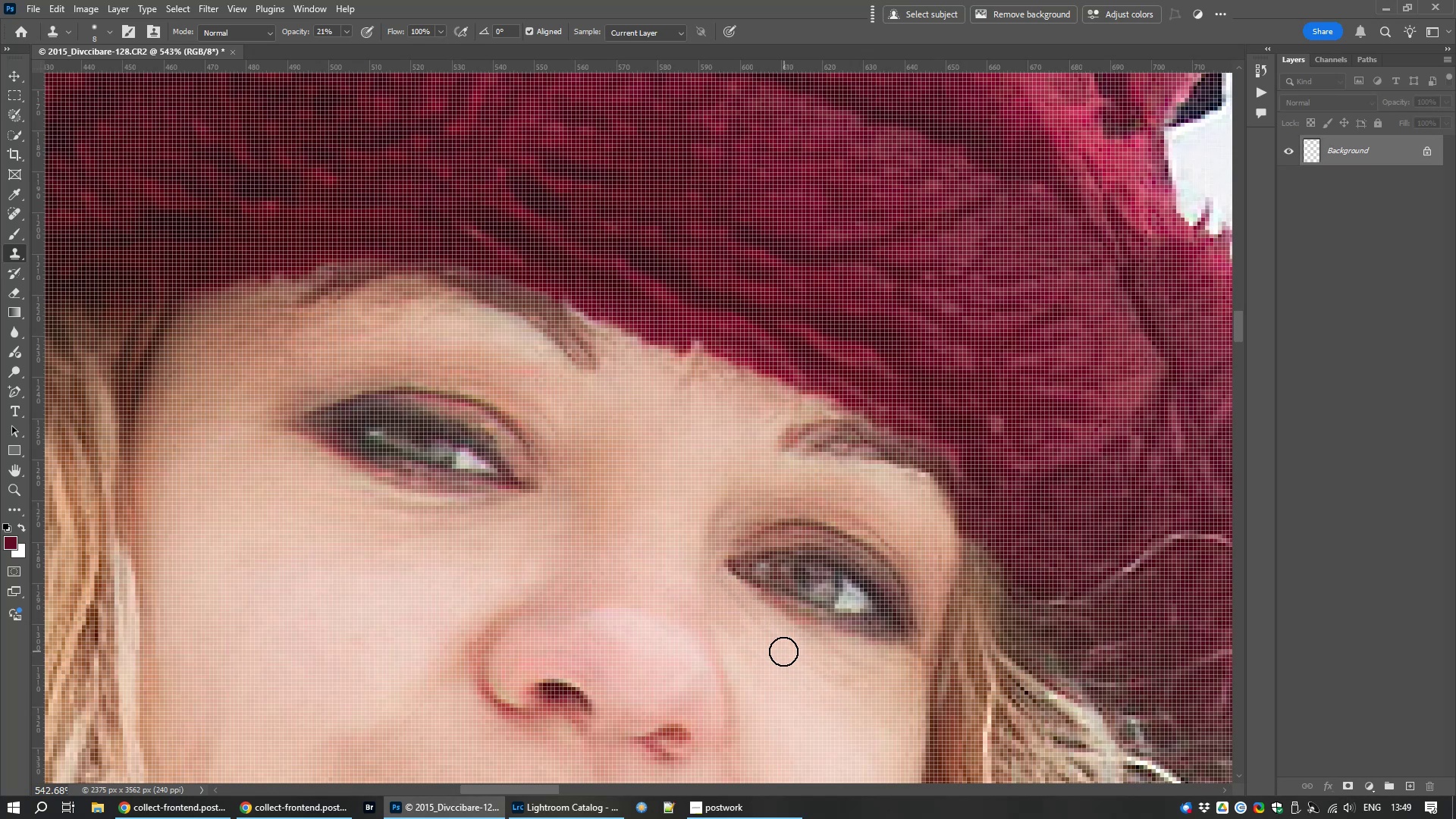 
left_click_drag(start_coordinate=[786, 654], to_coordinate=[826, 673])
 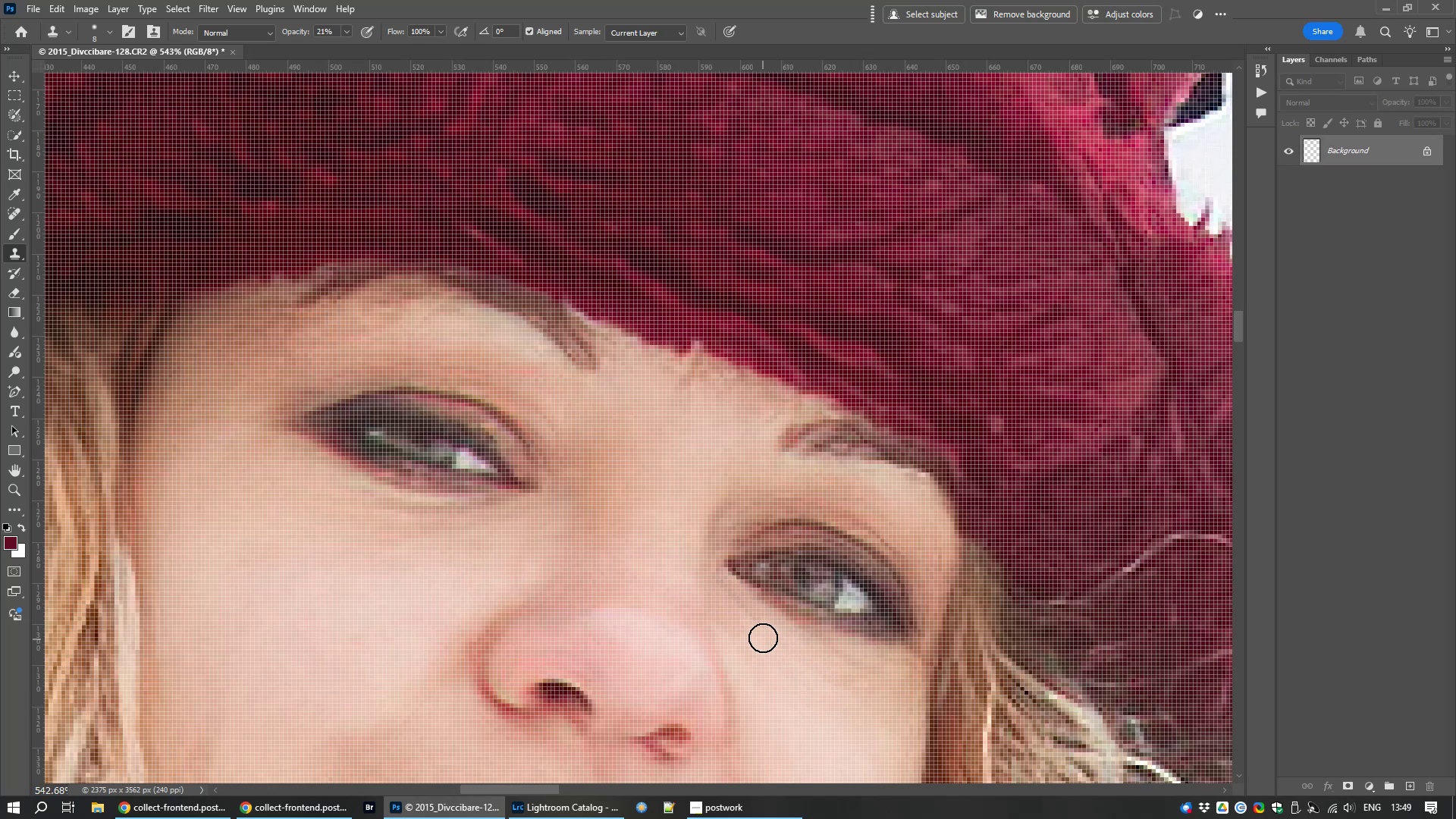 
left_click_drag(start_coordinate=[769, 641], to_coordinate=[821, 674])
 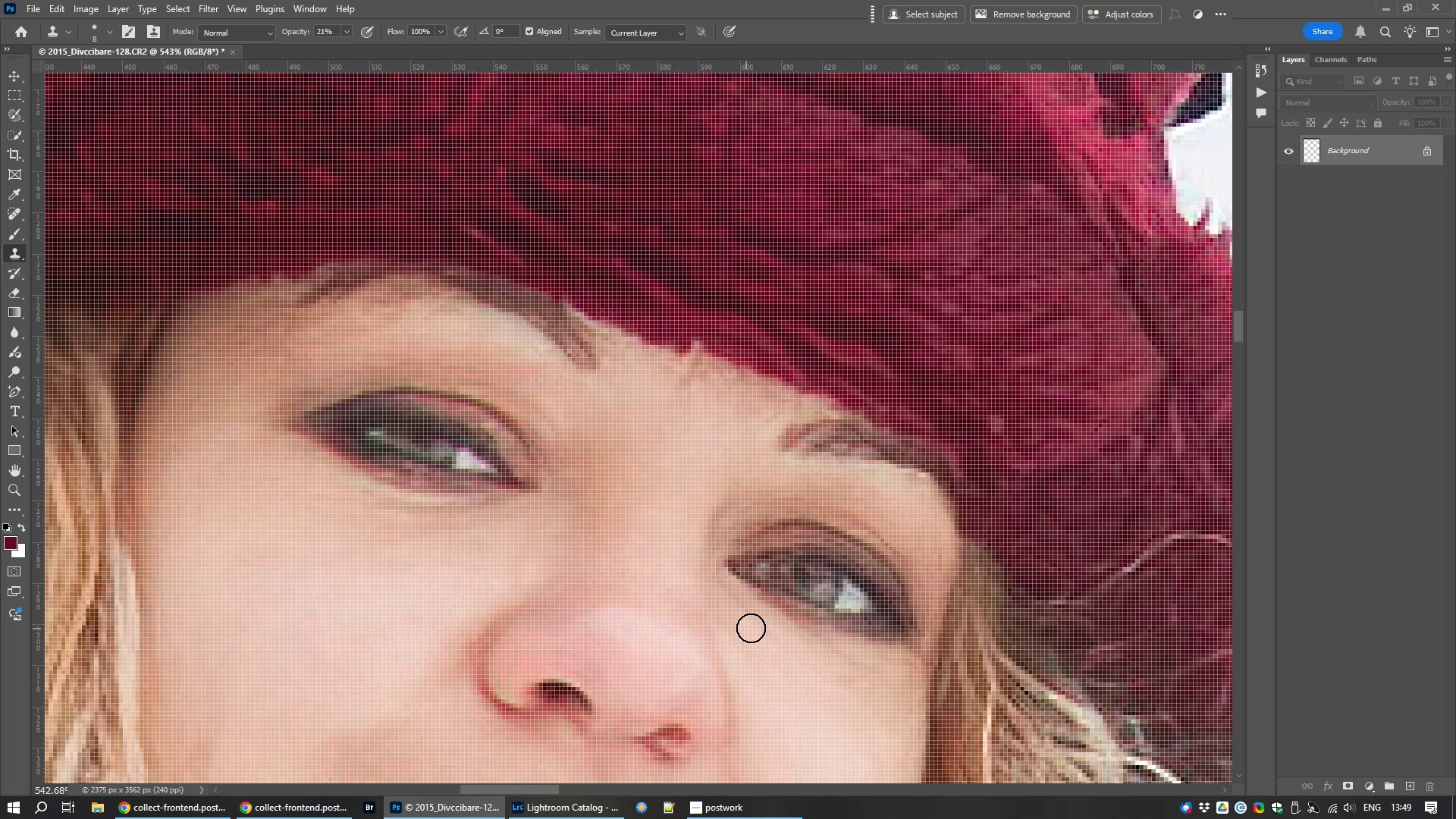 
left_click_drag(start_coordinate=[761, 631], to_coordinate=[803, 661])
 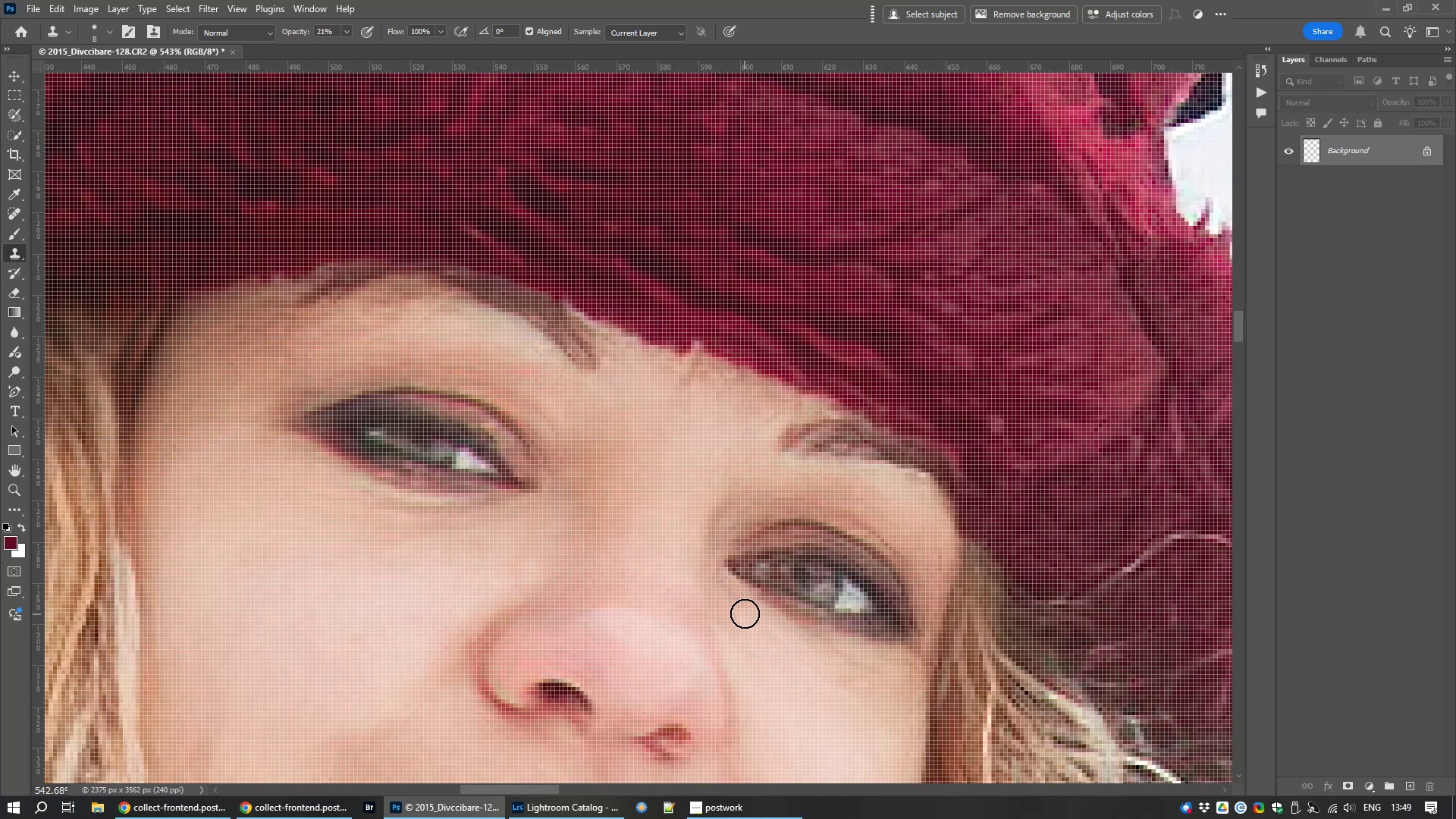 
left_click_drag(start_coordinate=[745, 613], to_coordinate=[758, 633])
 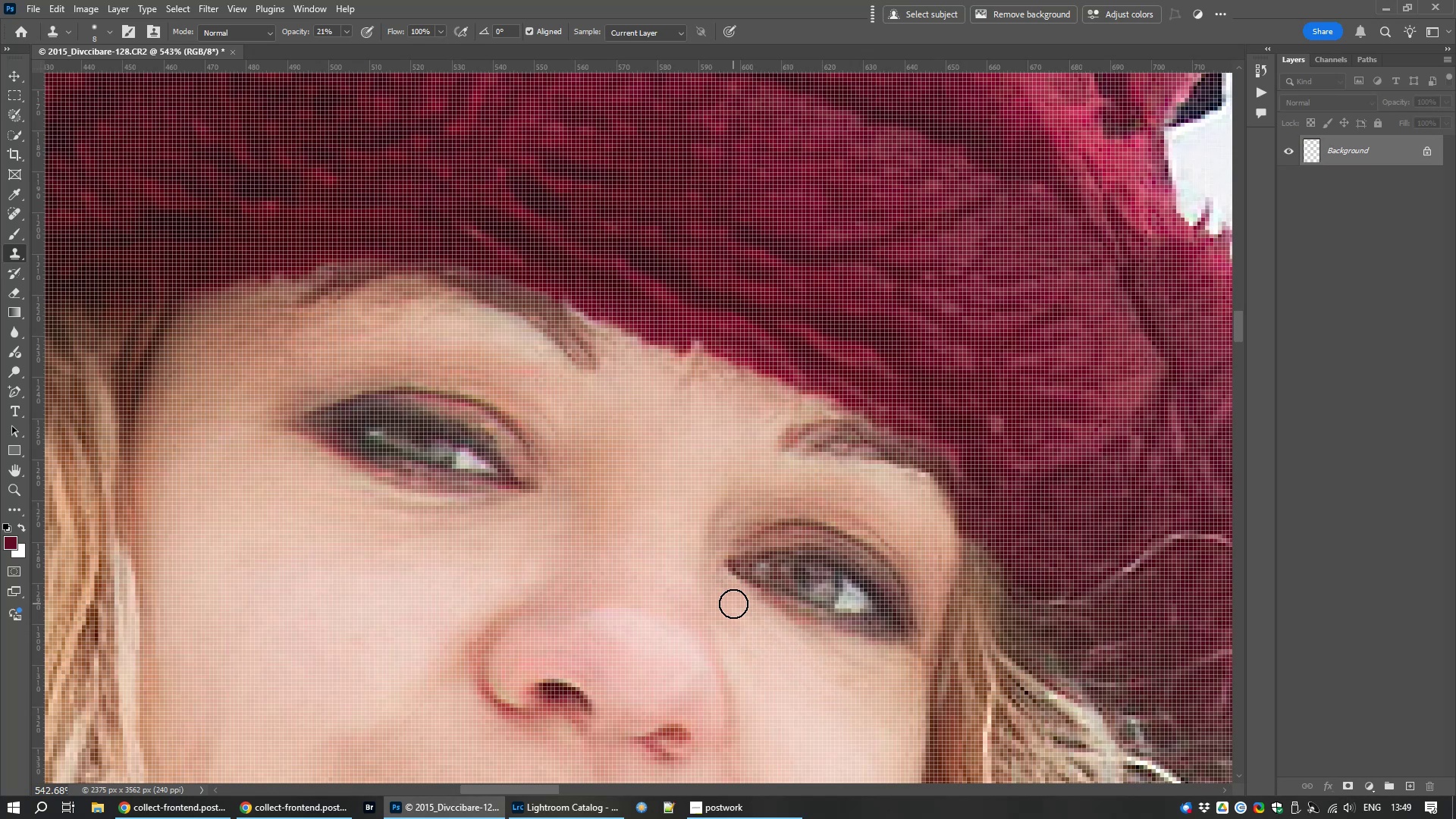 
left_click_drag(start_coordinate=[733, 604], to_coordinate=[759, 637])
 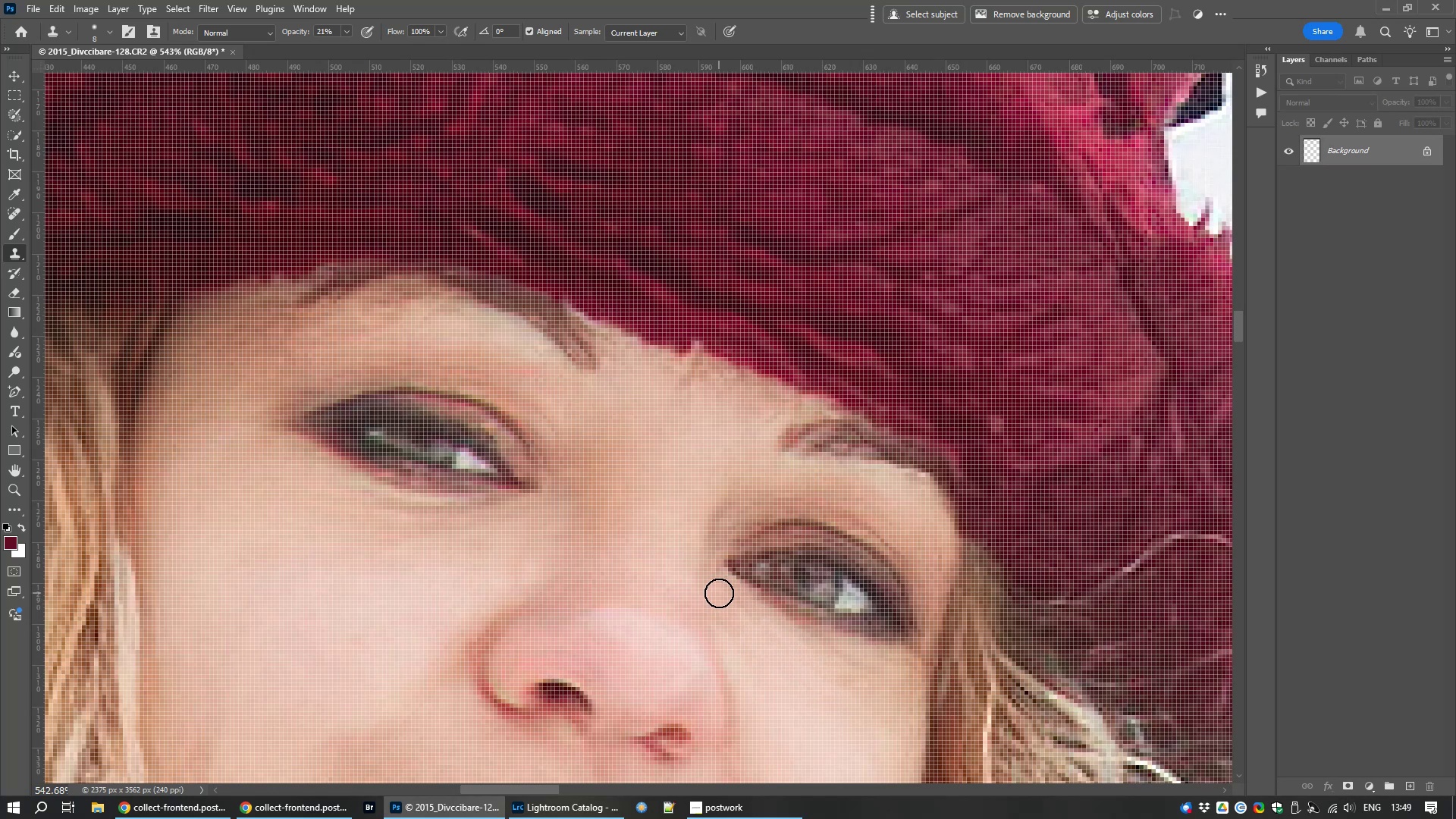 
left_click_drag(start_coordinate=[721, 594], to_coordinate=[766, 635])
 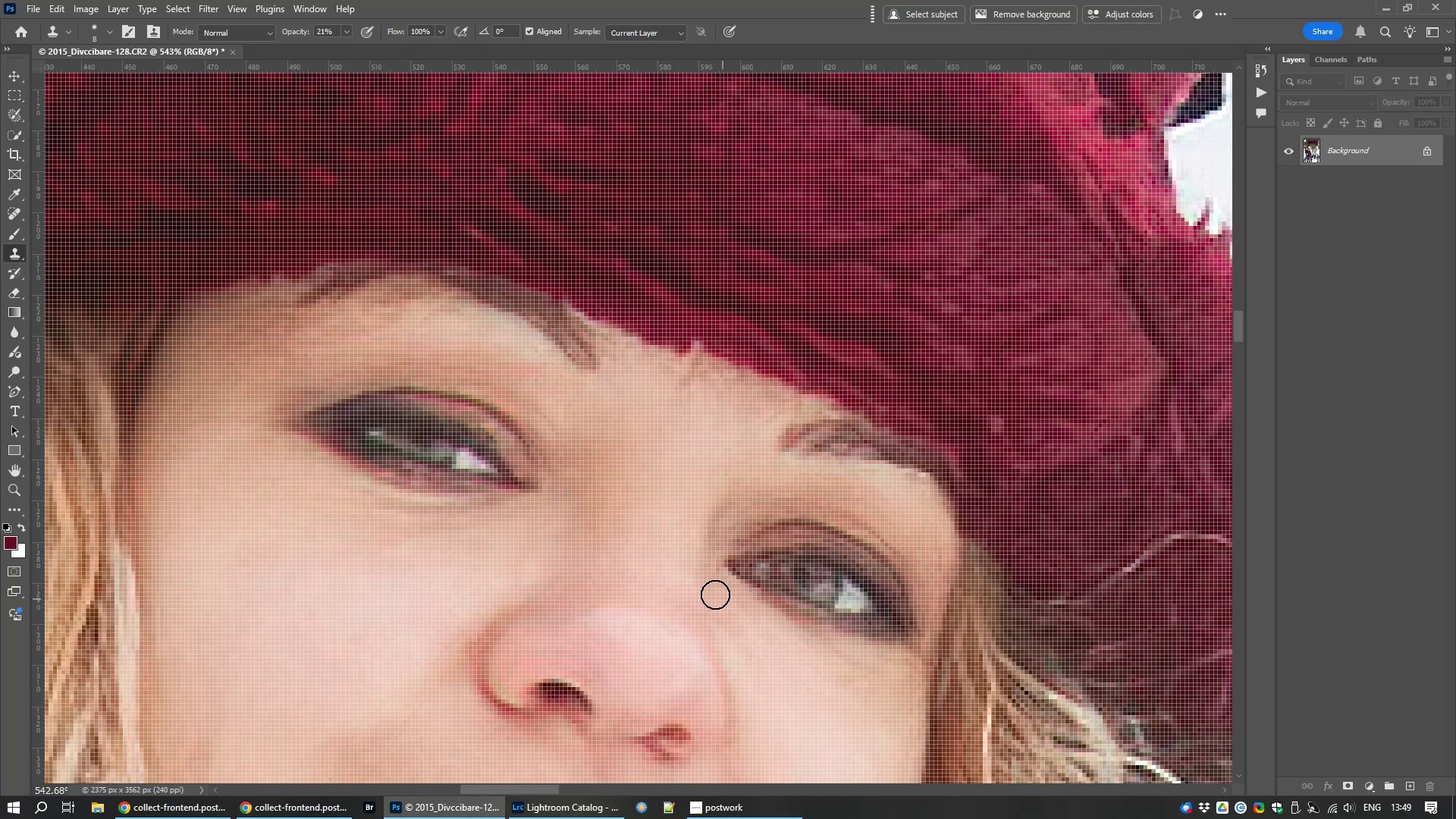 
left_click_drag(start_coordinate=[730, 601], to_coordinate=[795, 671])
 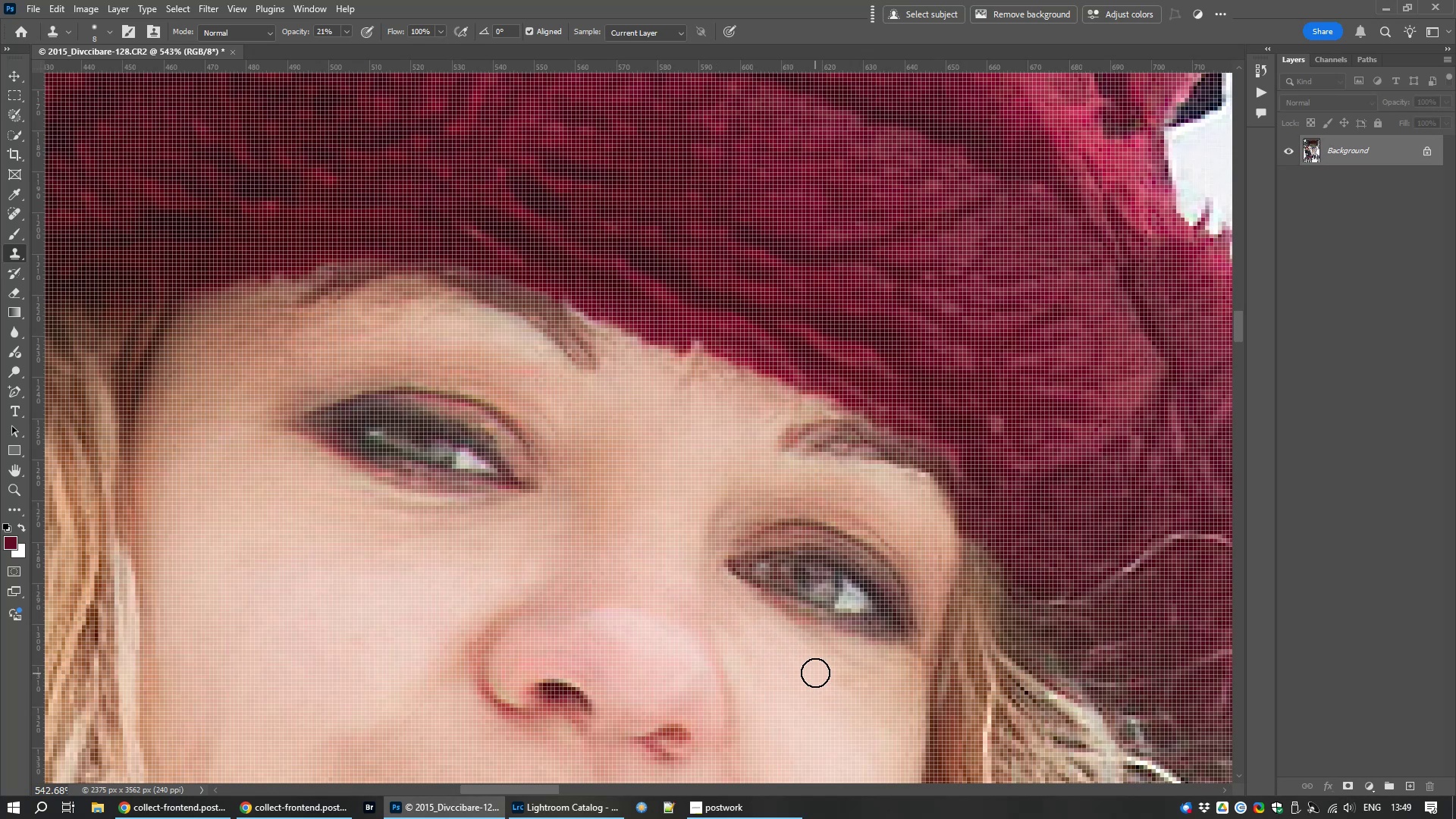 
scroll: coordinate [815, 673], scroll_direction: down, amount: 19.0
 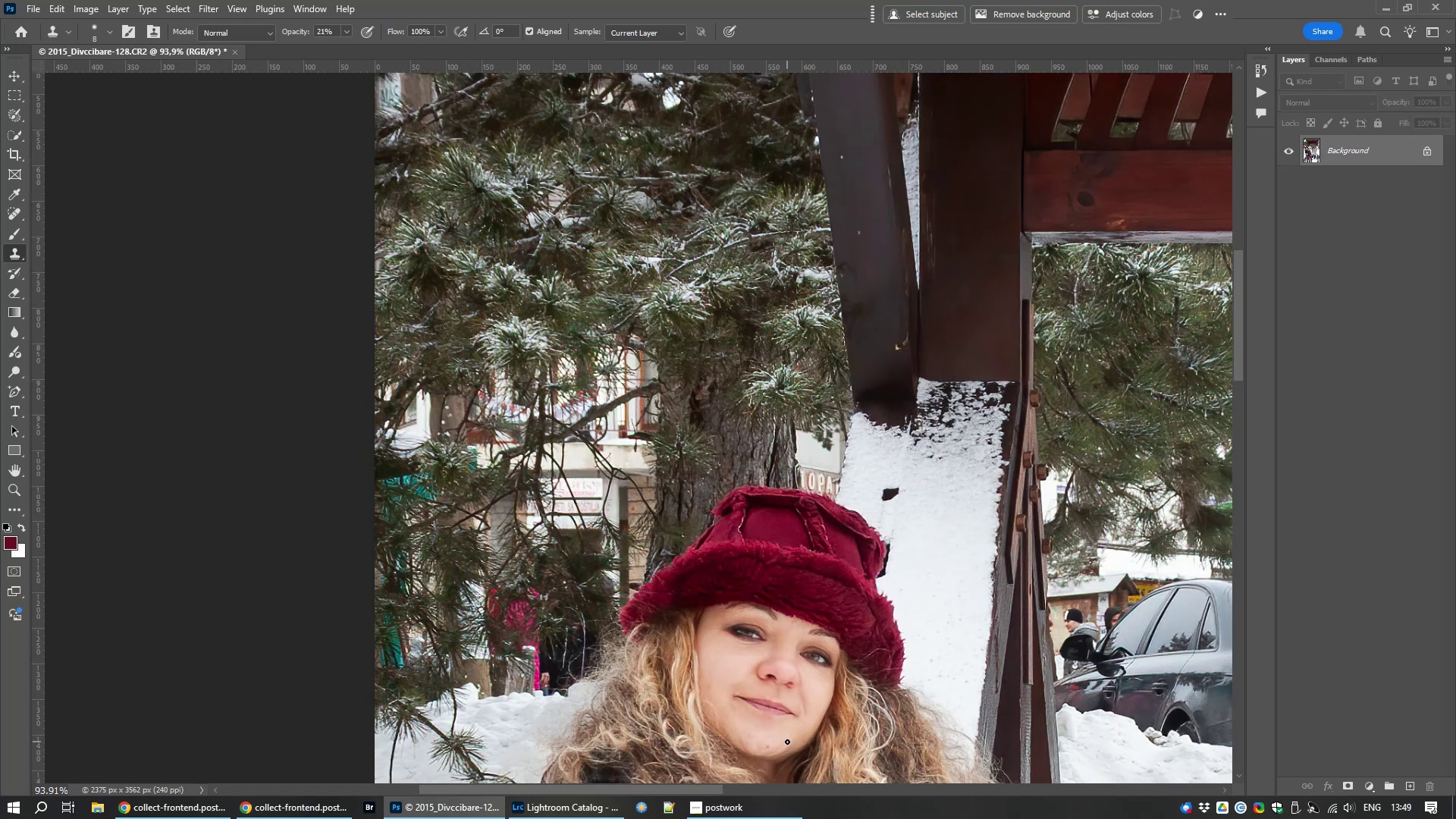 
key(J)
 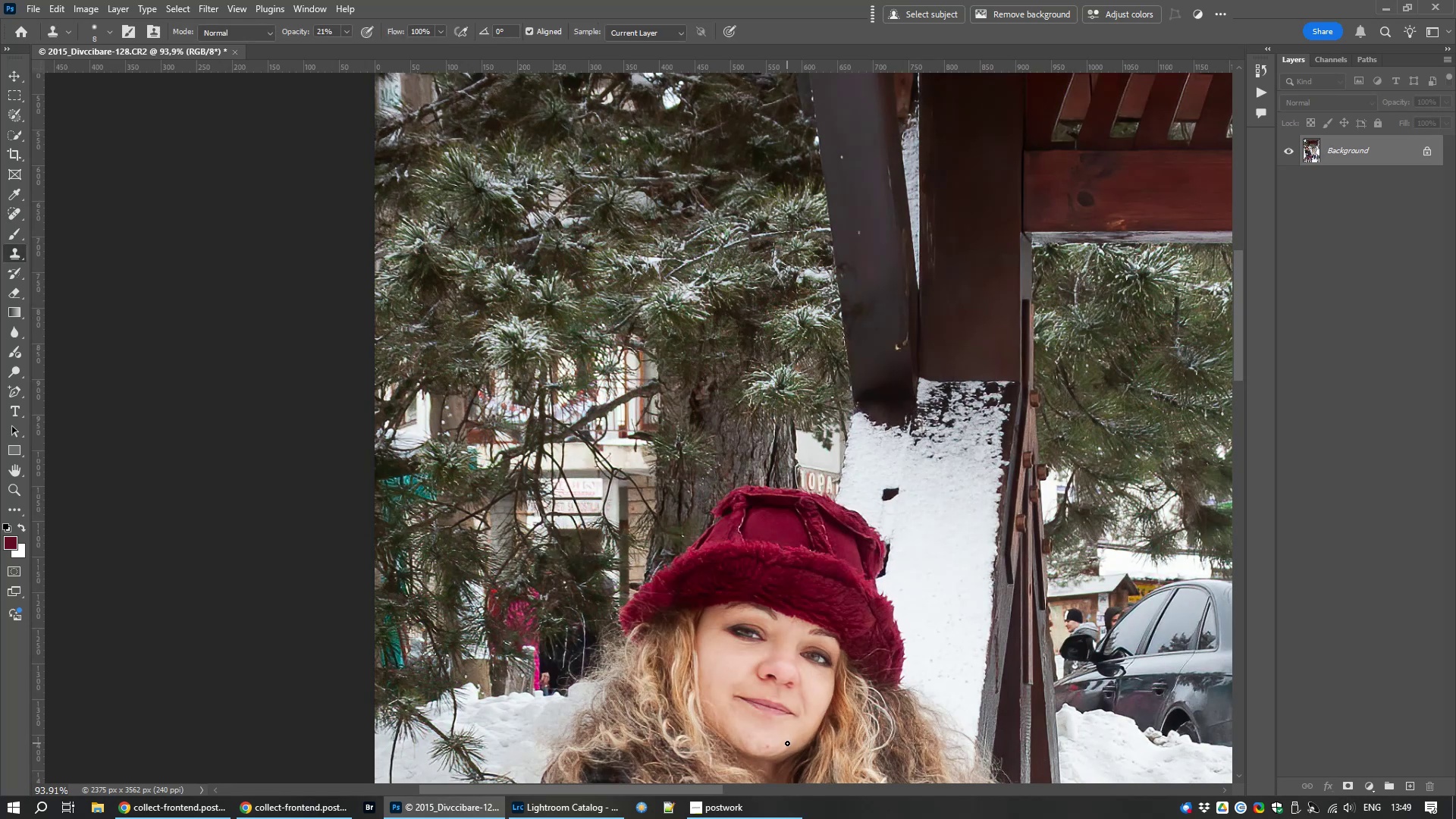 
scroll: coordinate [768, 738], scroll_direction: up, amount: 16.0
 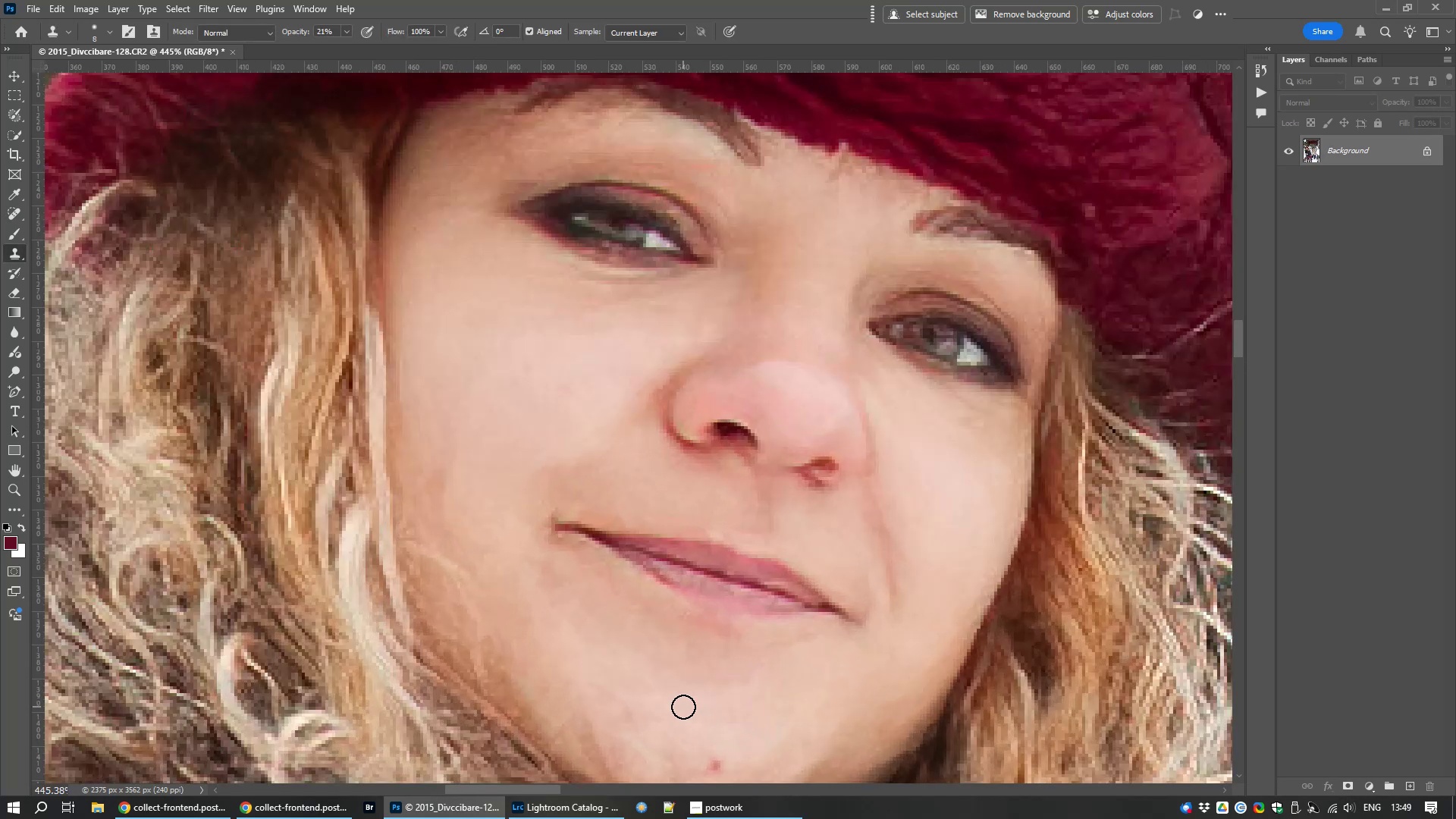 
hold_key(key=Space, duration=0.51)
 